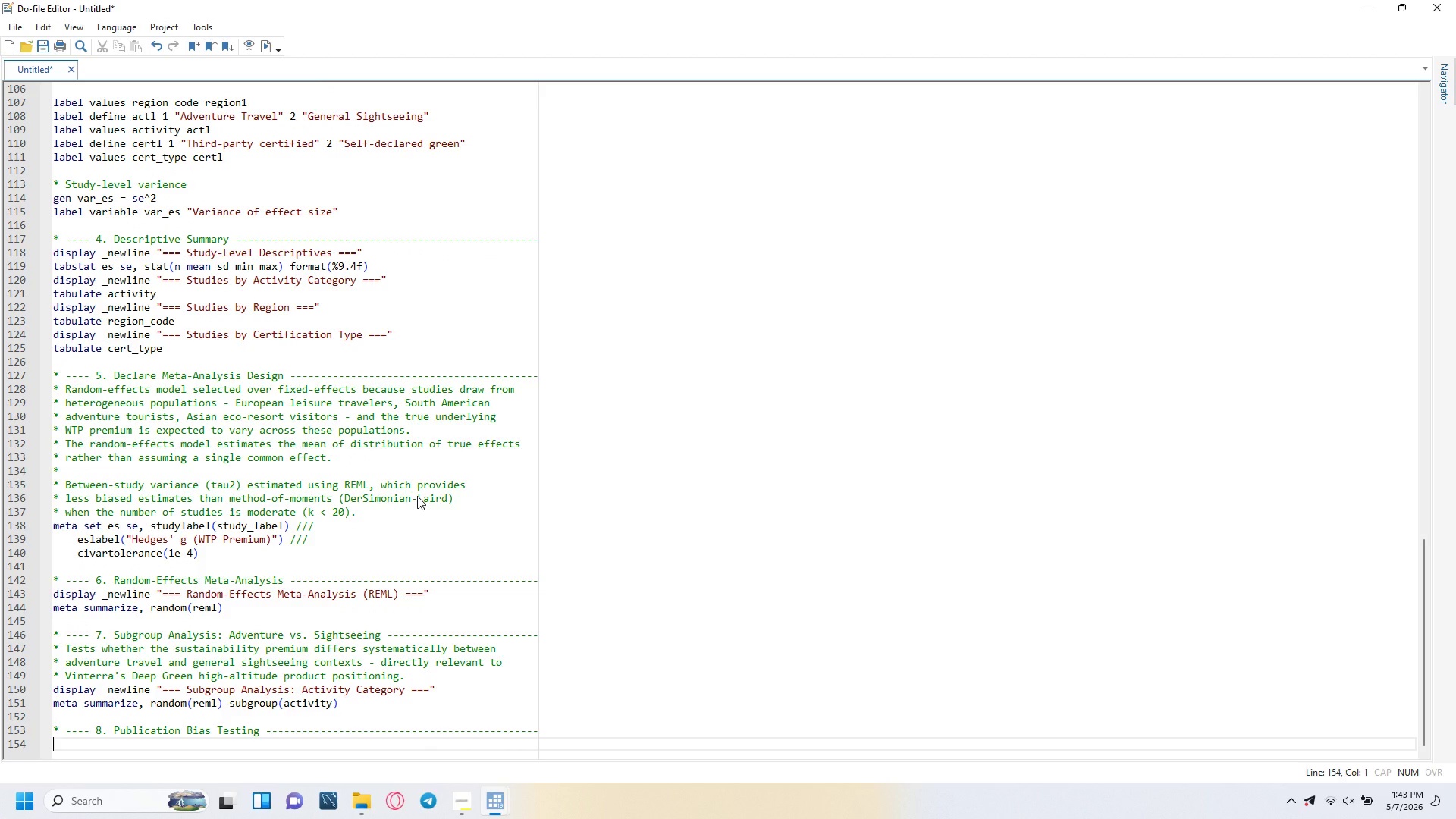 
type(* ED)
key(Backspace)
type(Gger' ter)
key(Backspace)
type(t: regresses standardized effect sizes on precision (1/SE)
 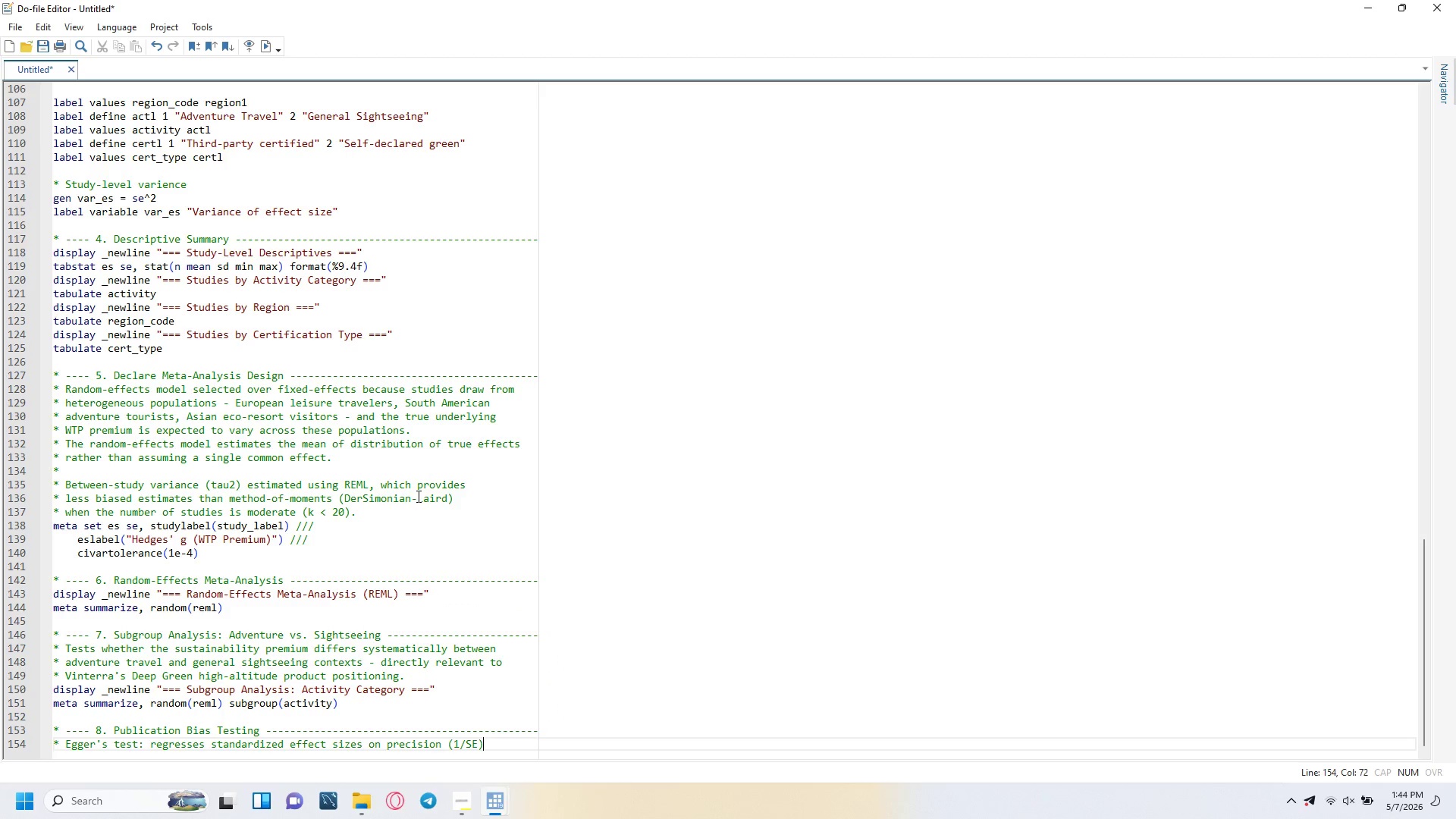 
 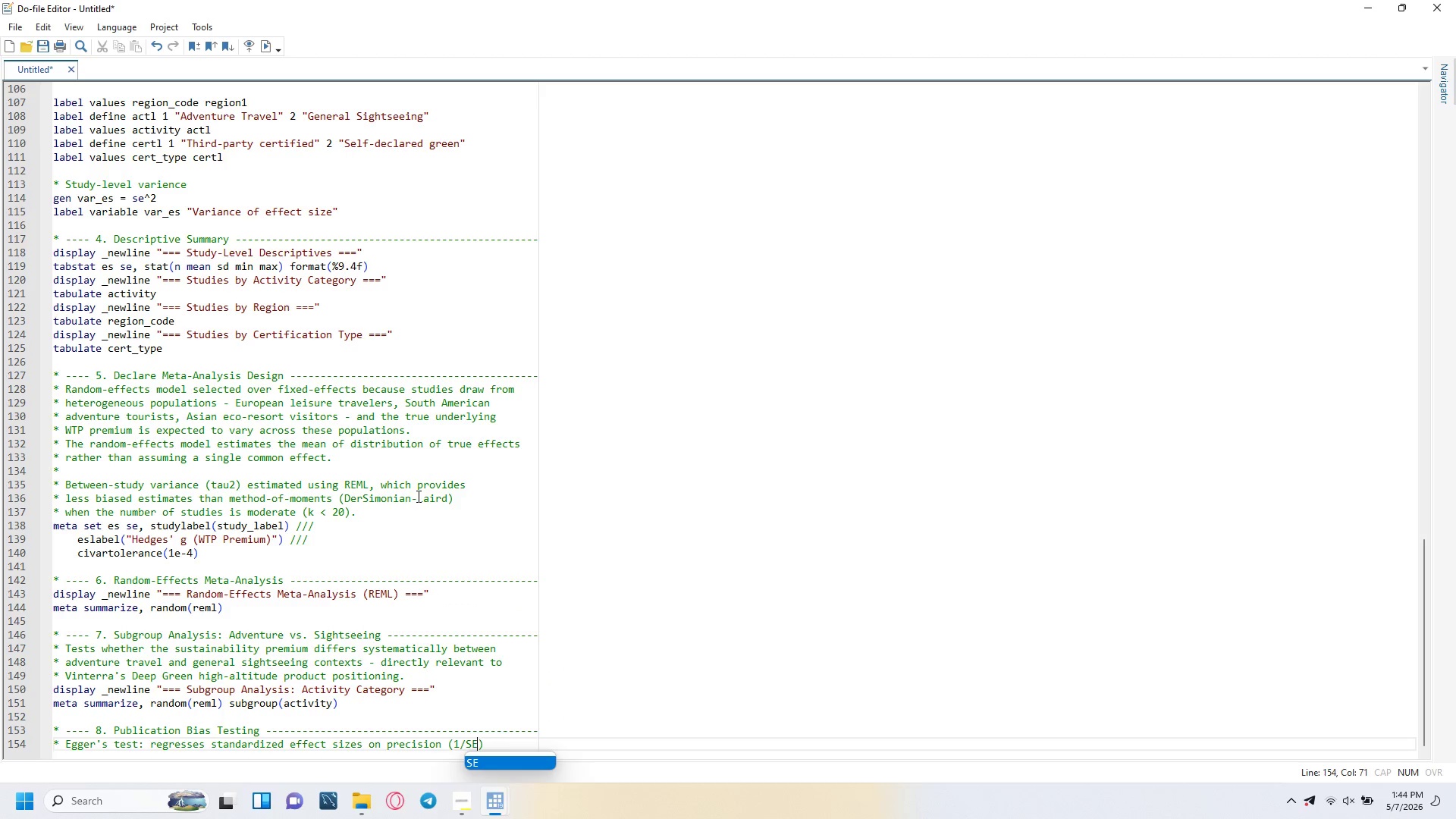 
key(ArrowRight)
 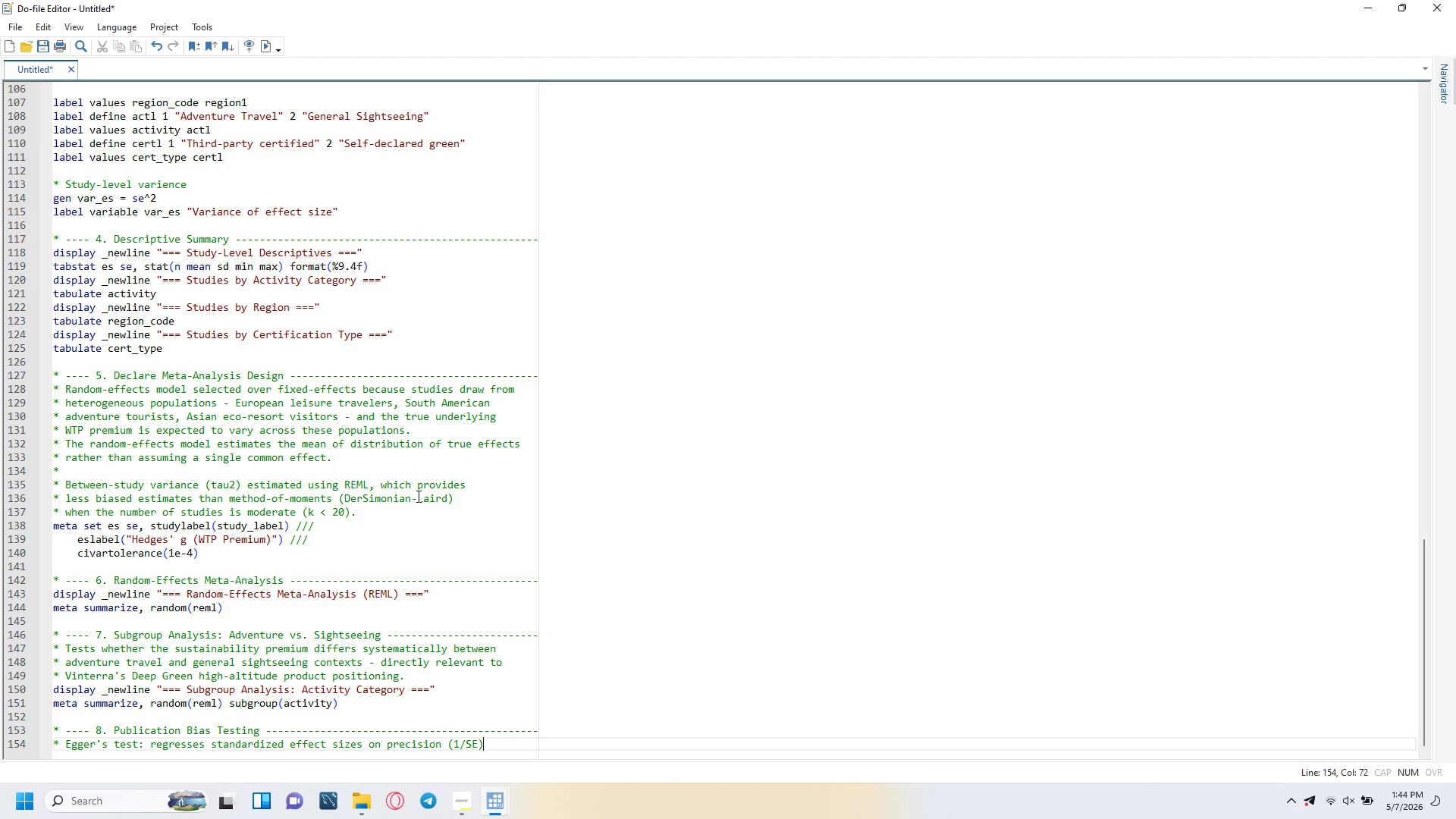 
key(Period)
 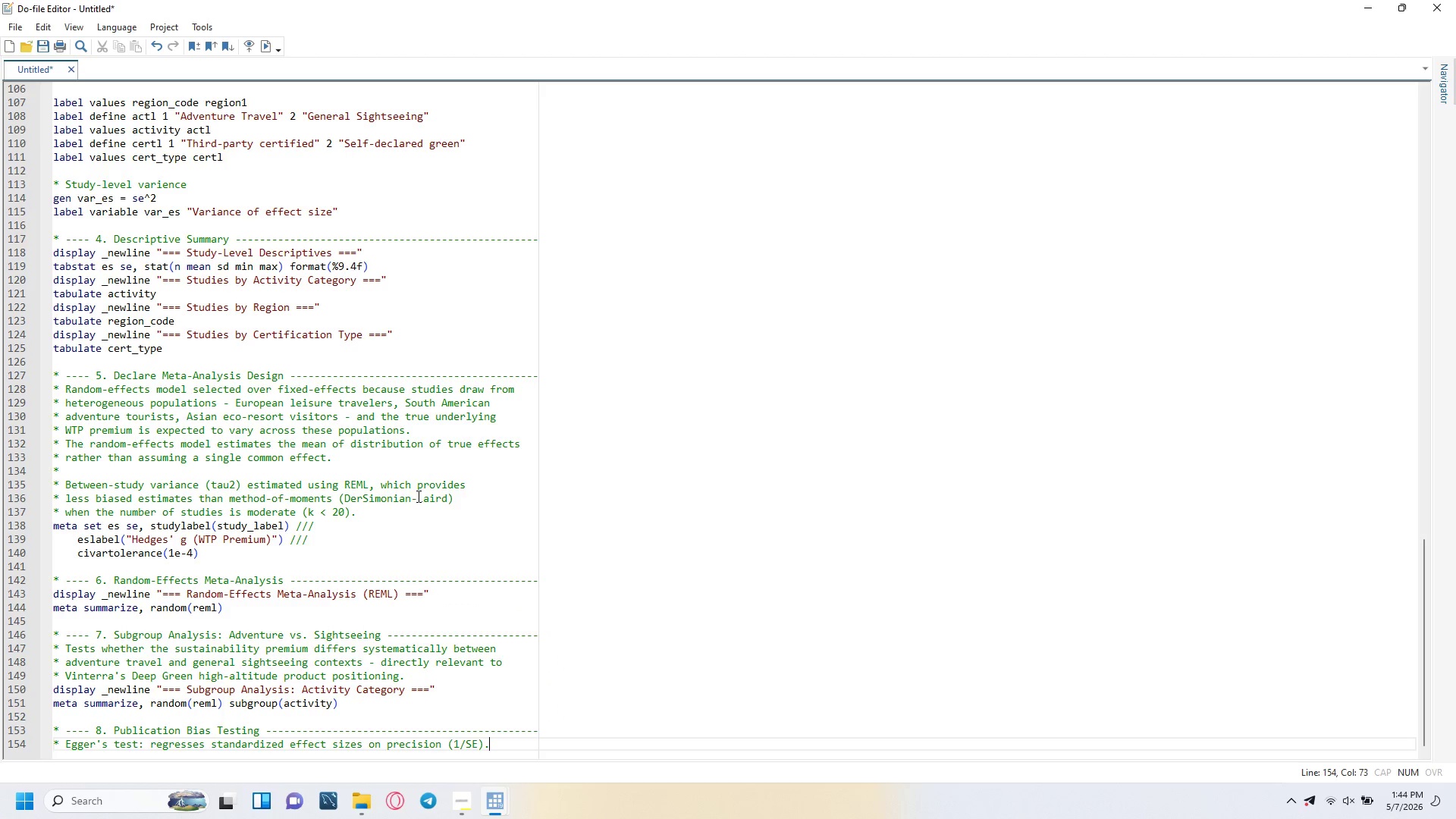 
key(Space)
 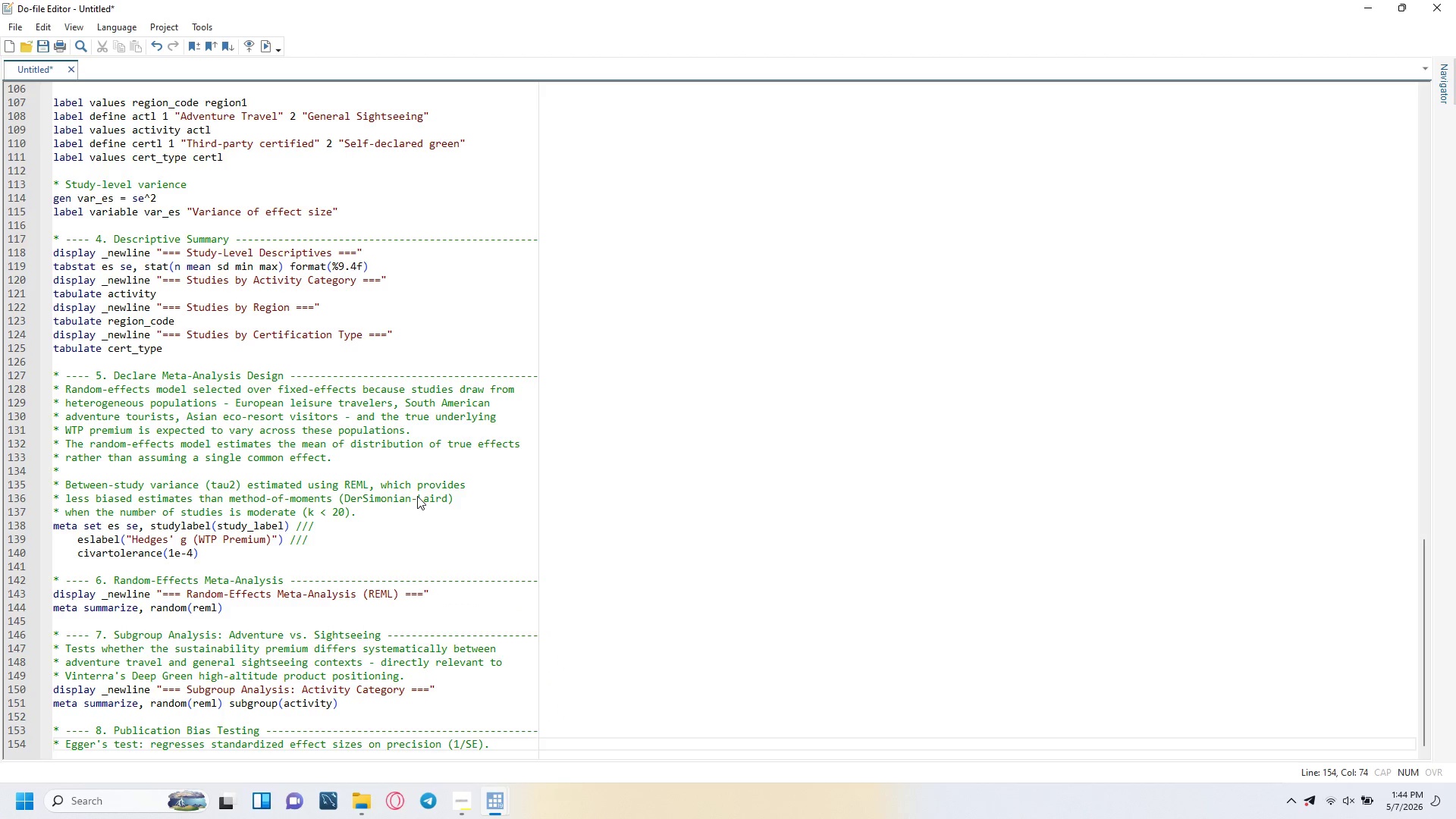 
key(Shift+A)
 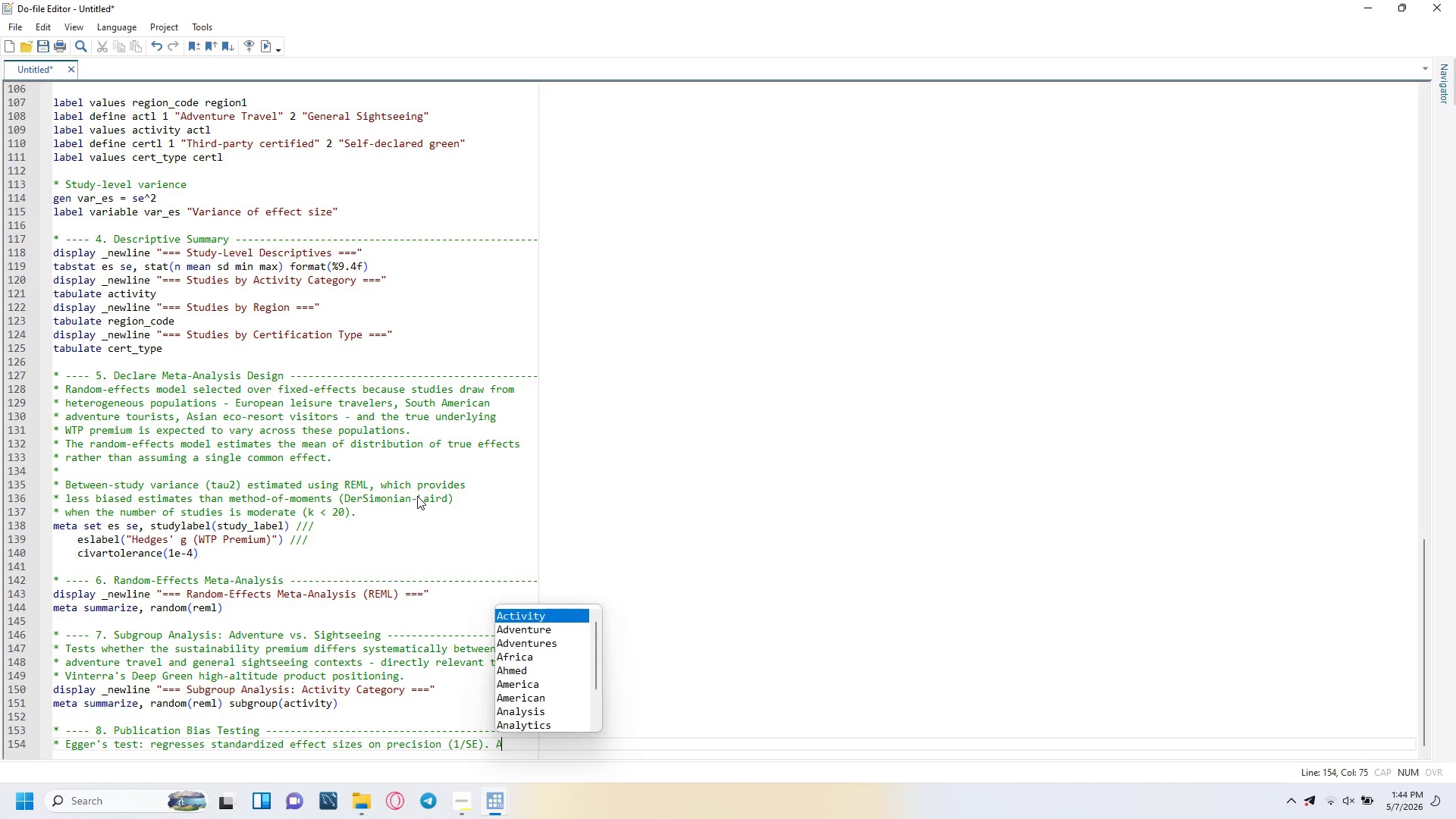 
key(Backspace)
 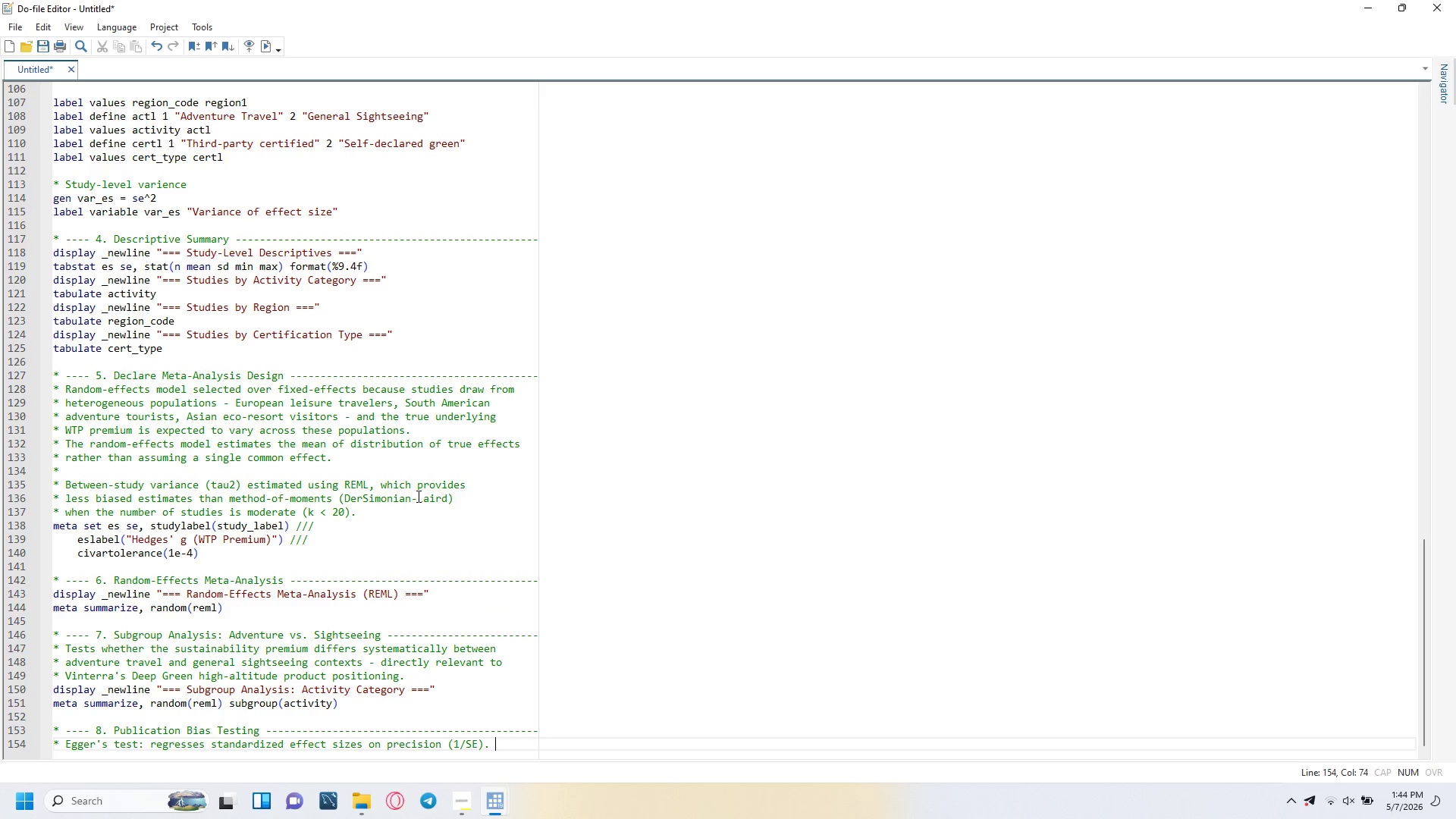 
key(Enter)
 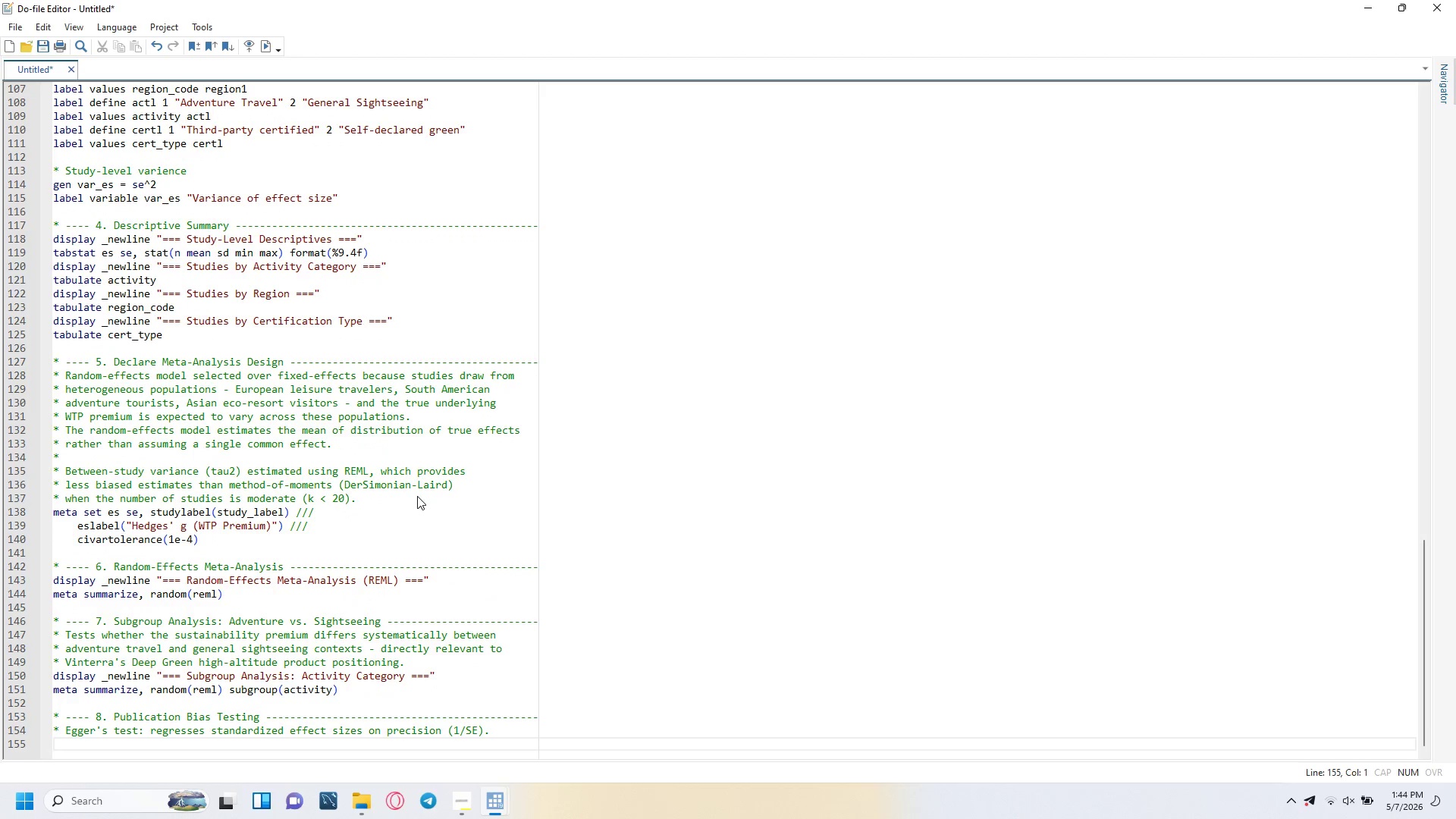 
type(* a Non-zero intercept indicates asymmetry in the funnel plot, consistent)
 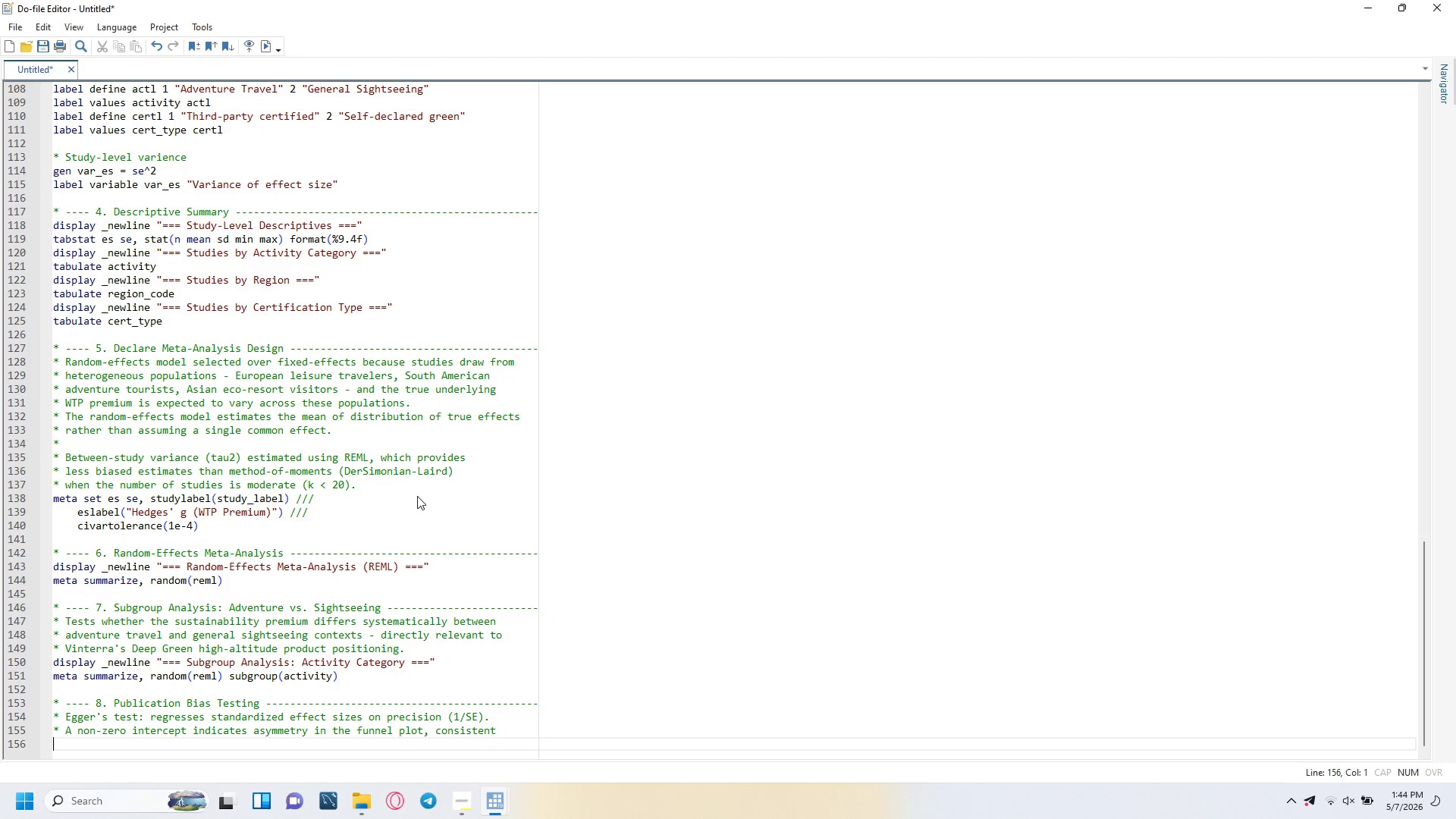 
 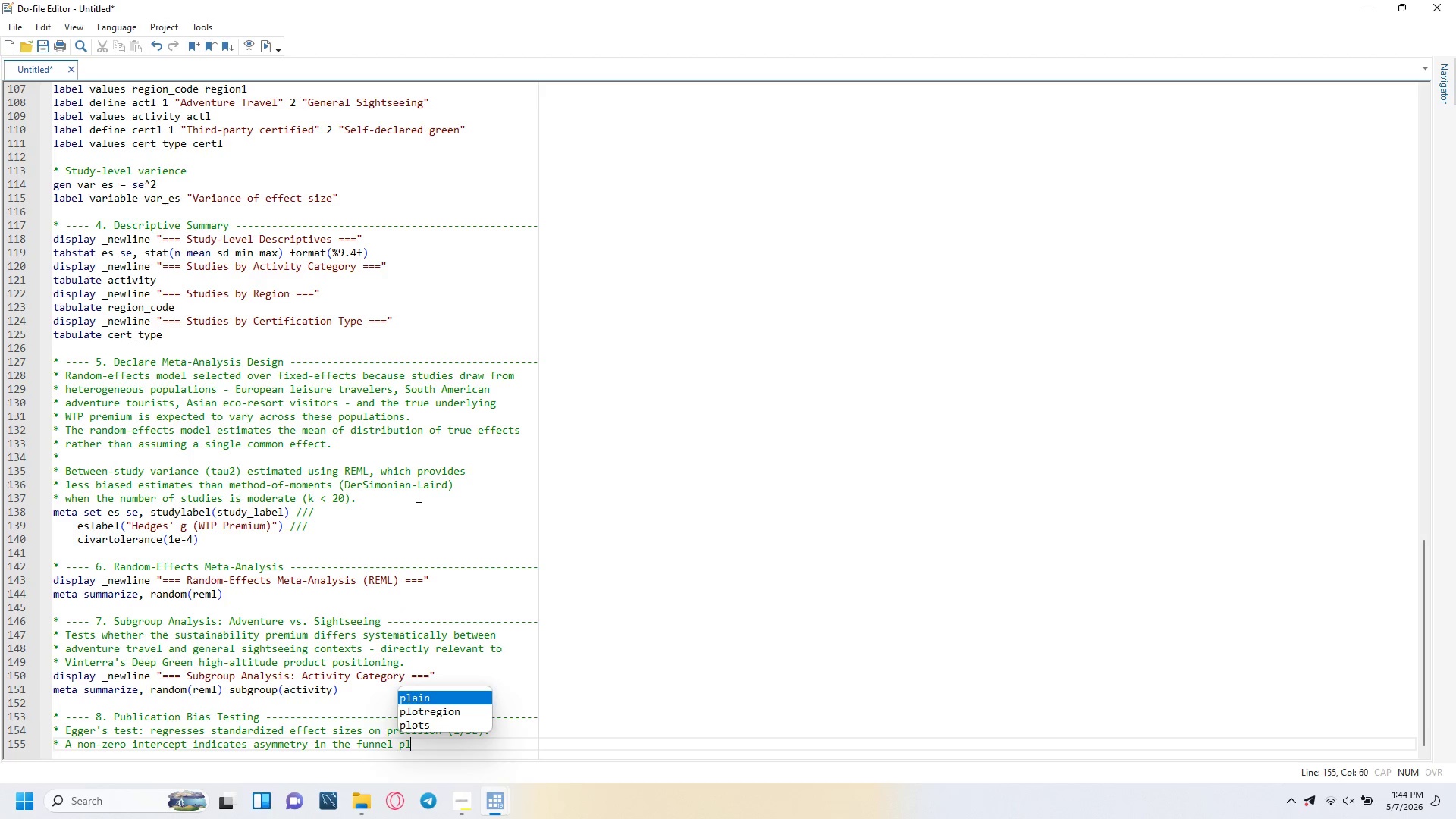 
key(Enter)
 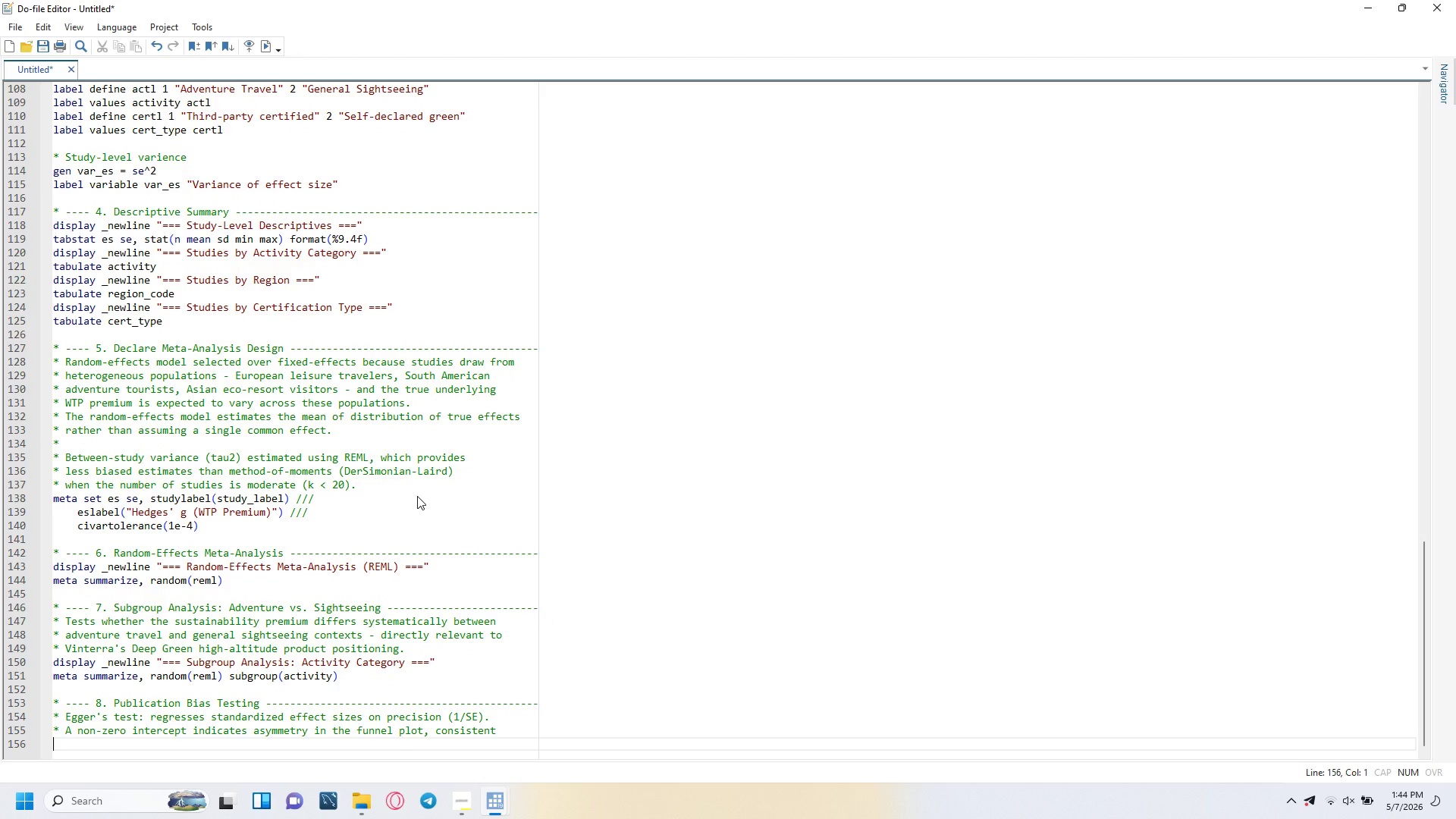 
type(* with publication bias toward positive results.)
 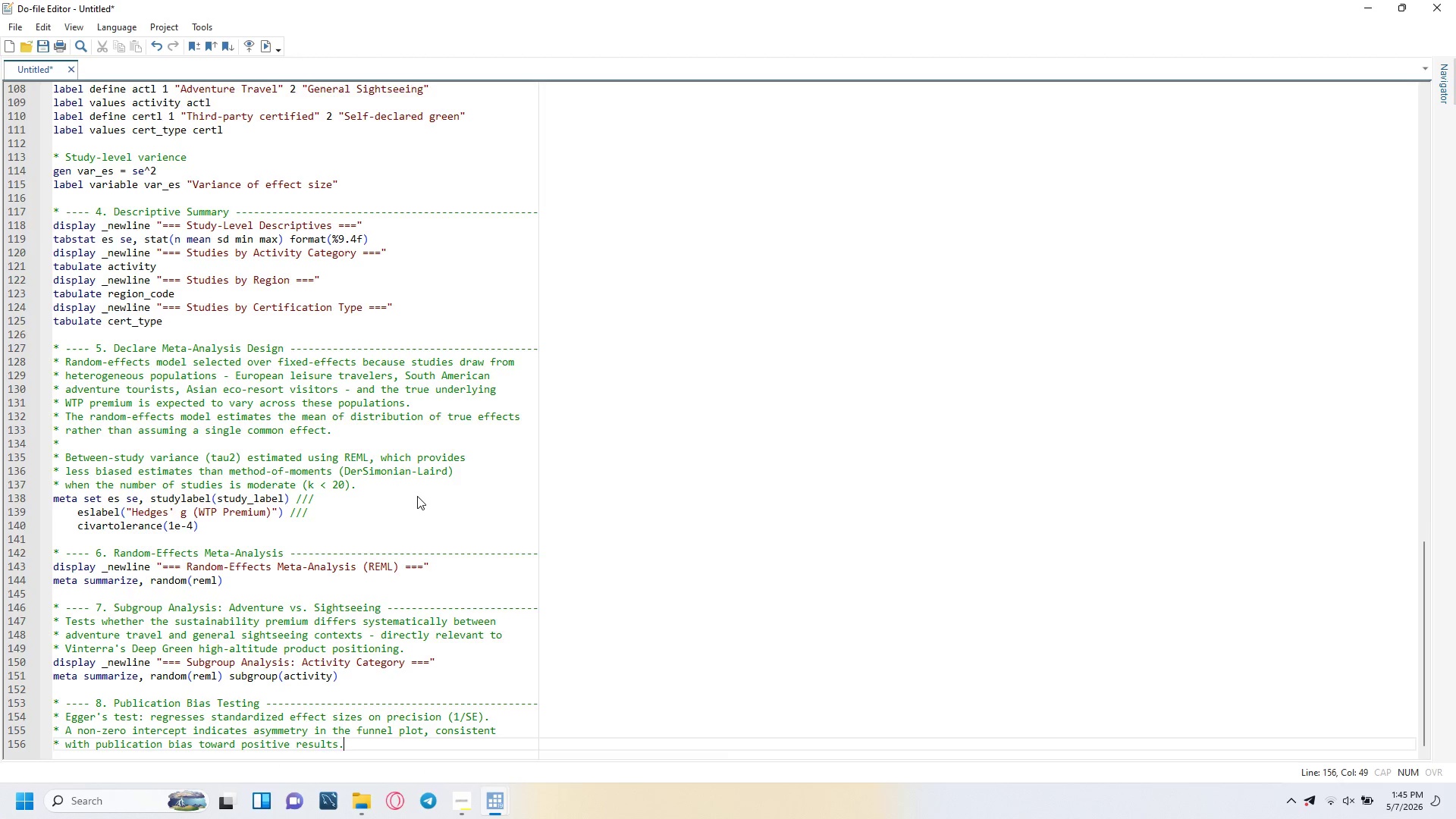 
key(Enter)
 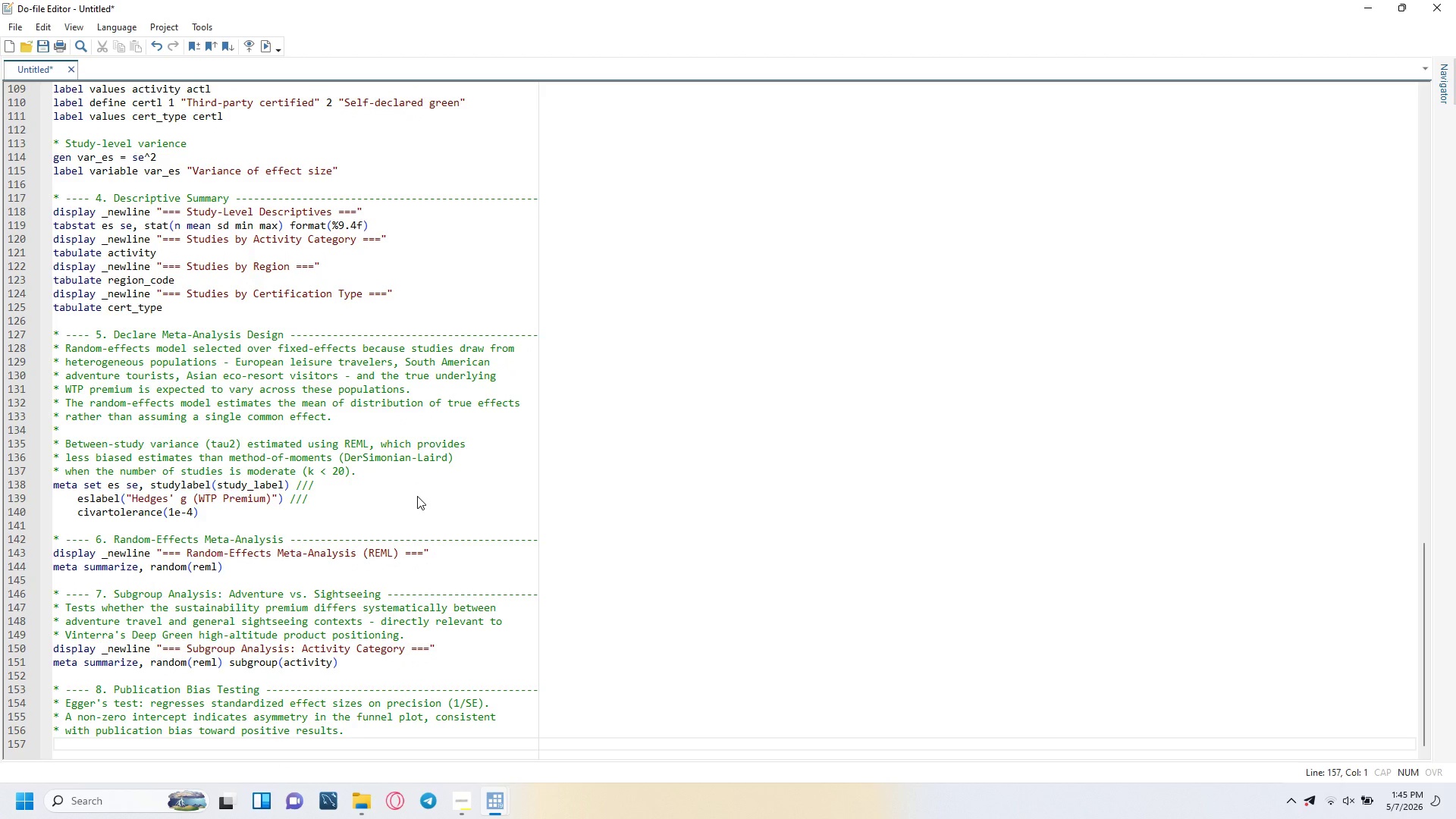 
type(display _newline '=== eGGer's TESt for Publication bias ===)
 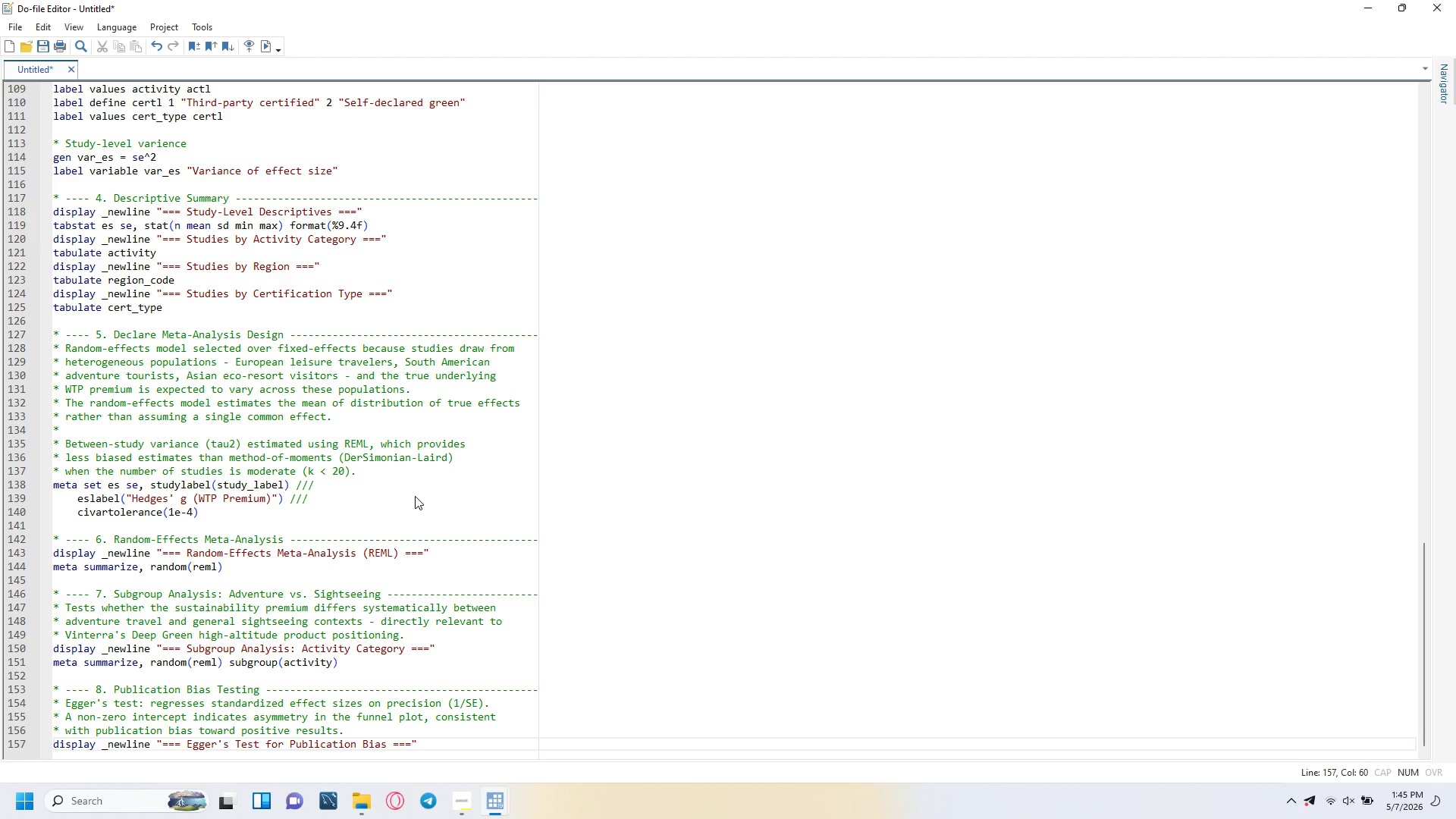 
key(ArrowRight)
 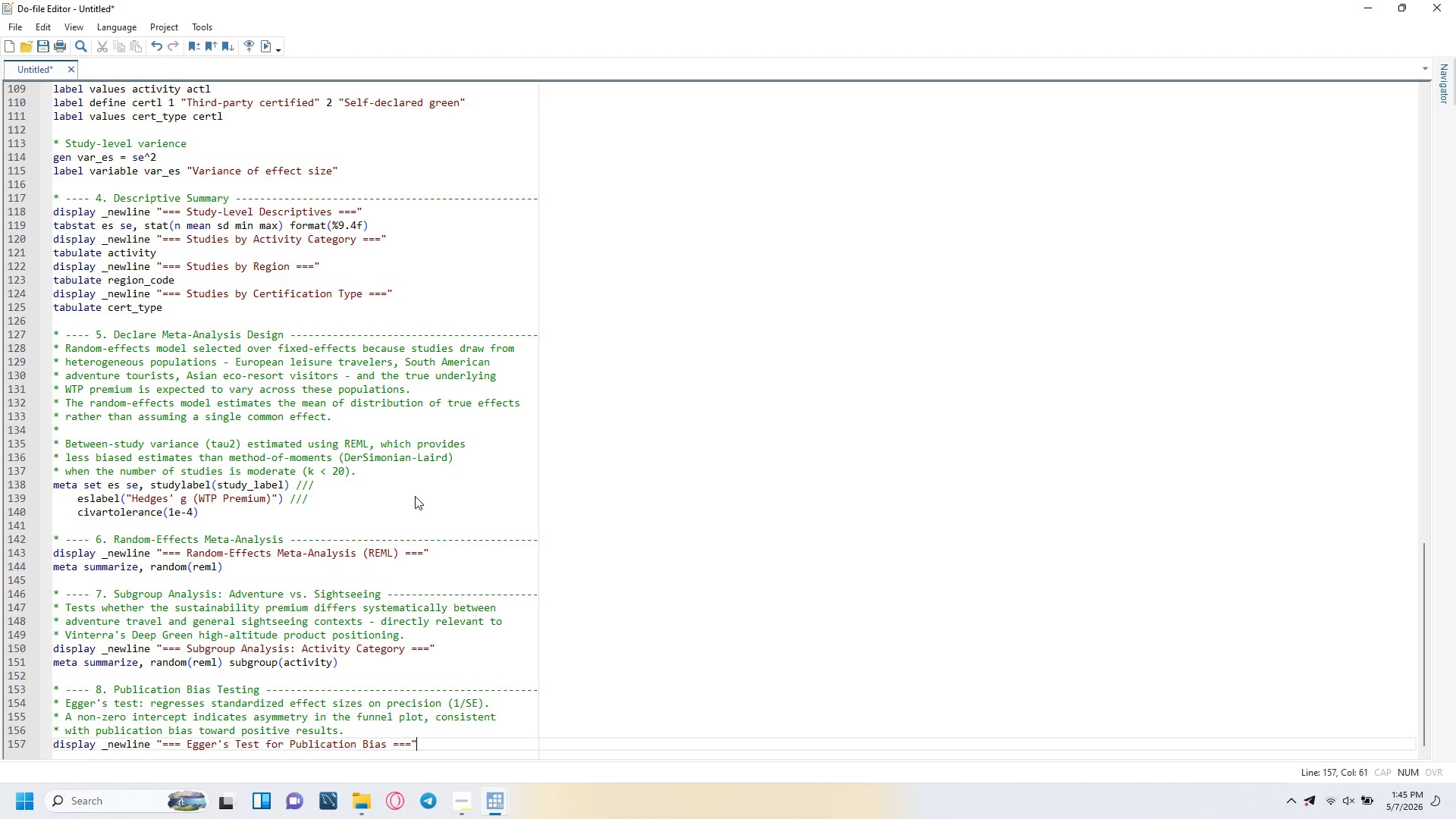 
key(Enter)
 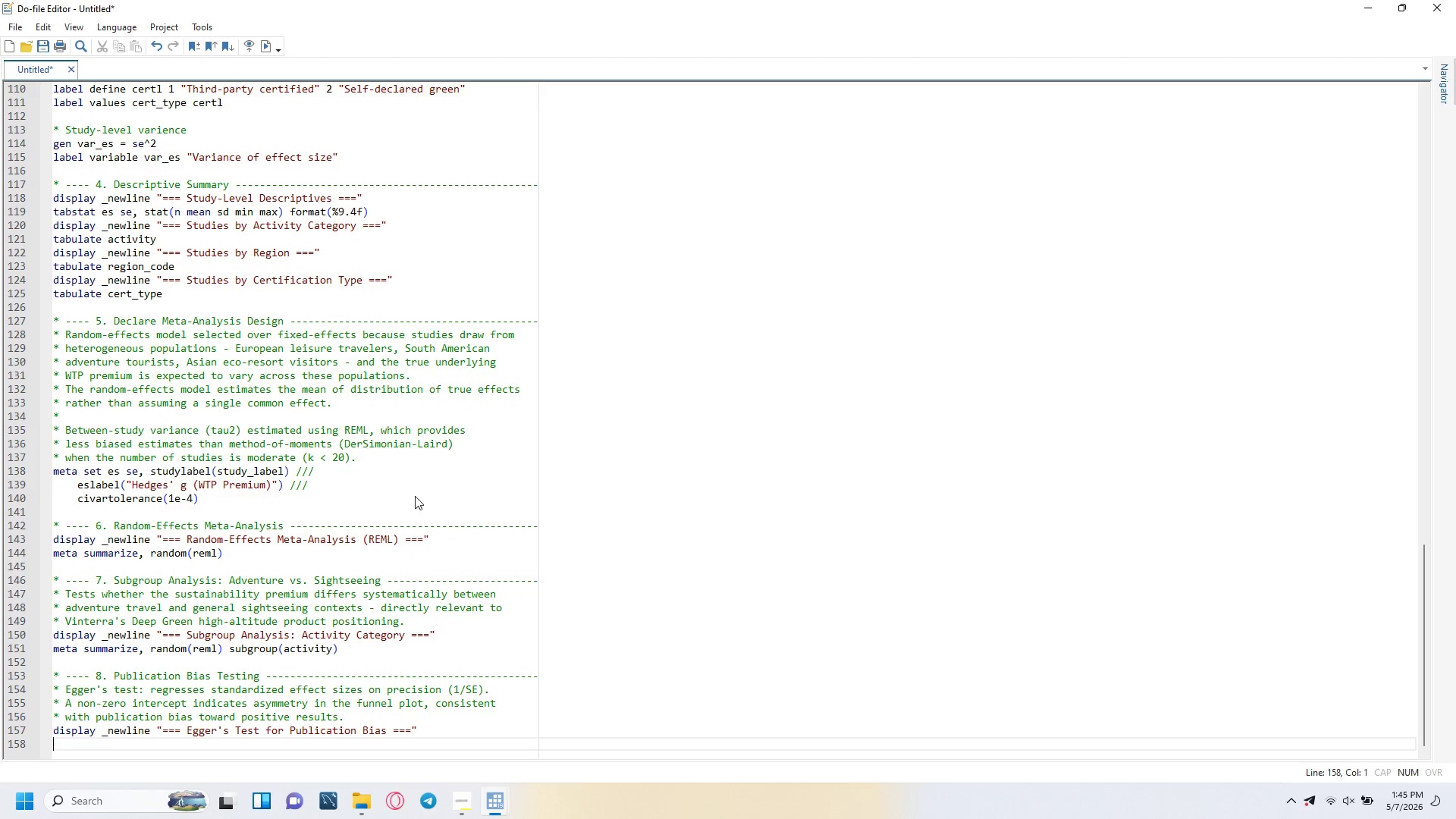 
type(meta bias, egger)
 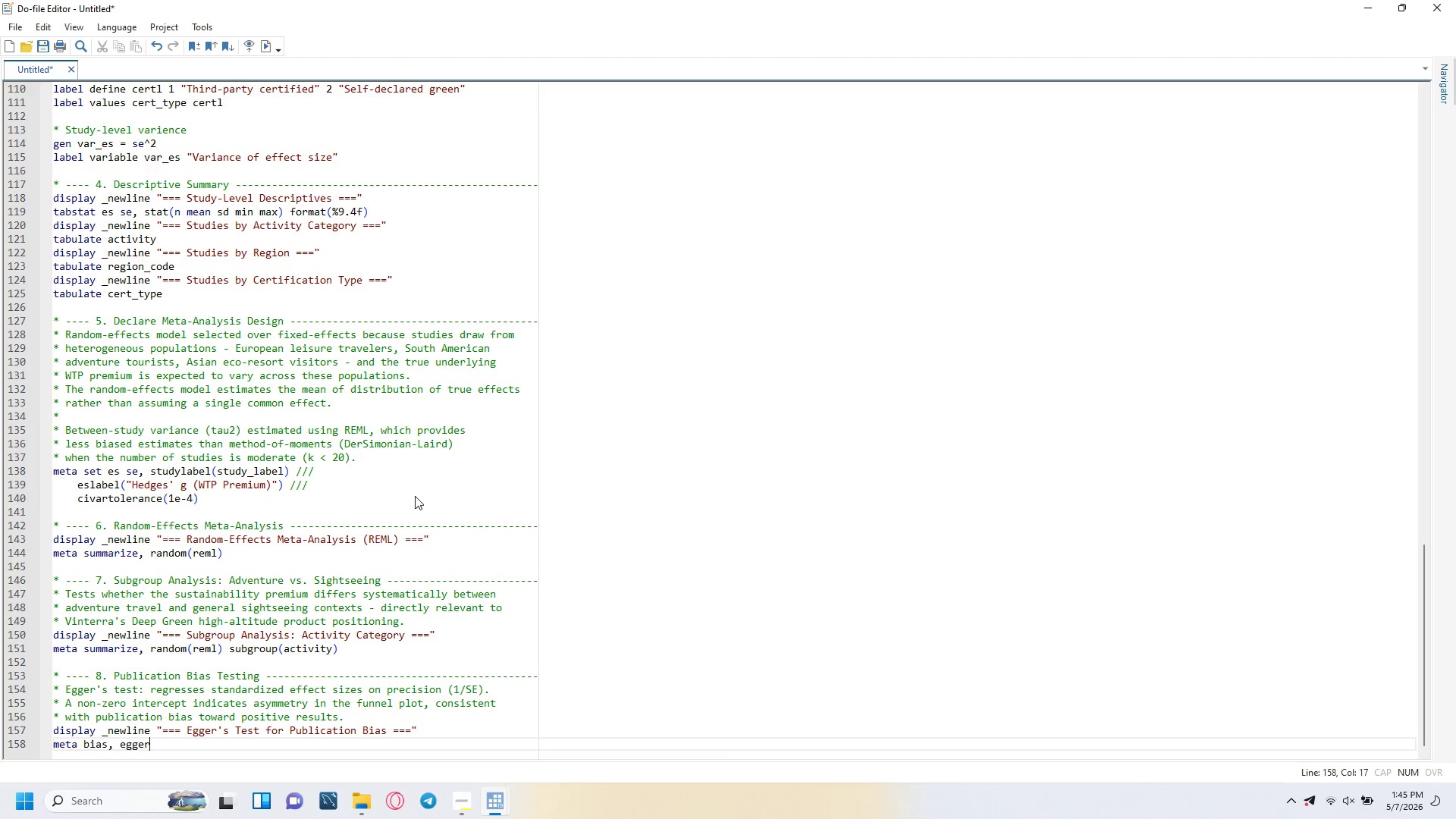 
key(Enter)
 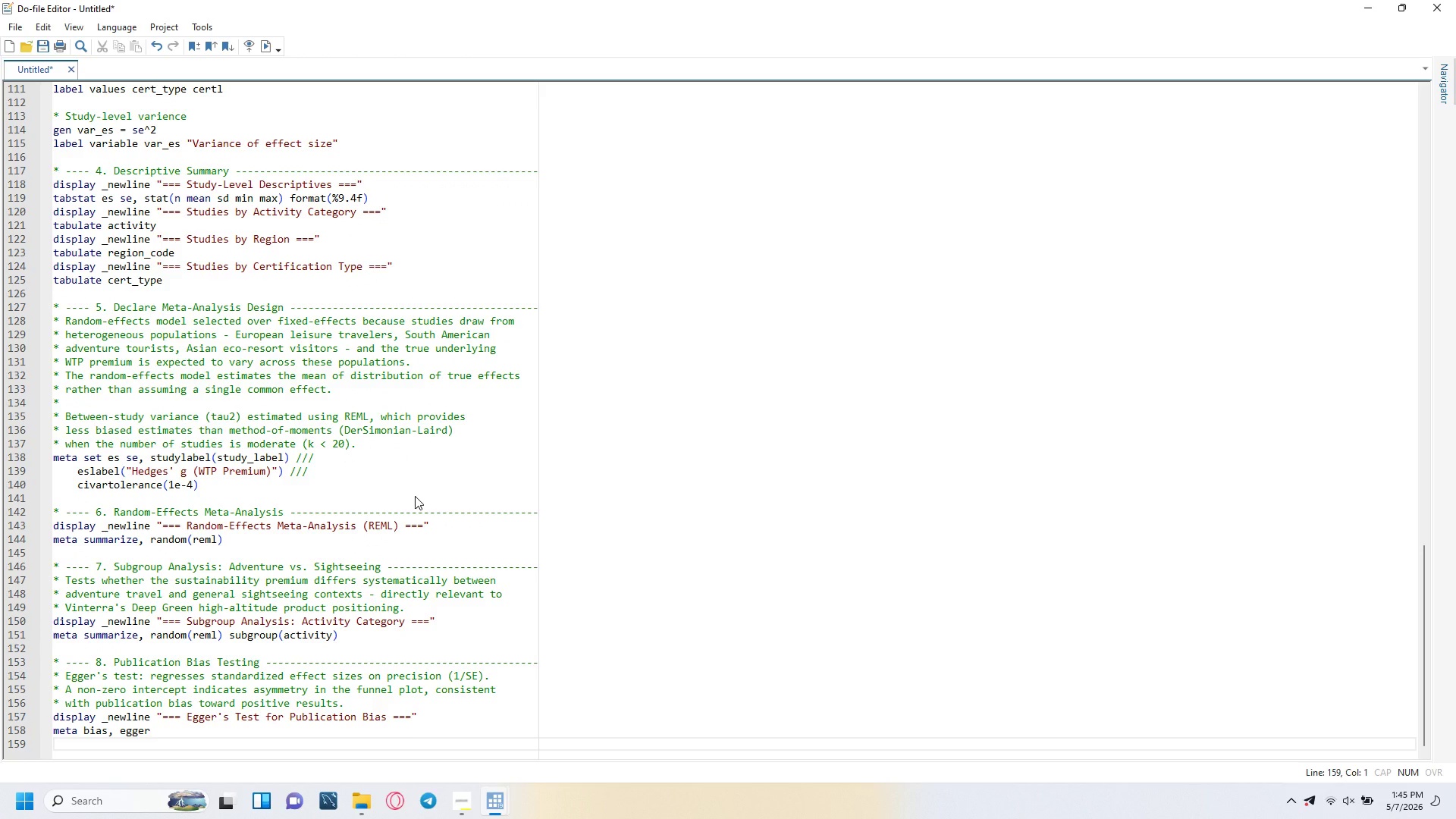 
hold_key(key=ShiftLeft, duration=0.53)
 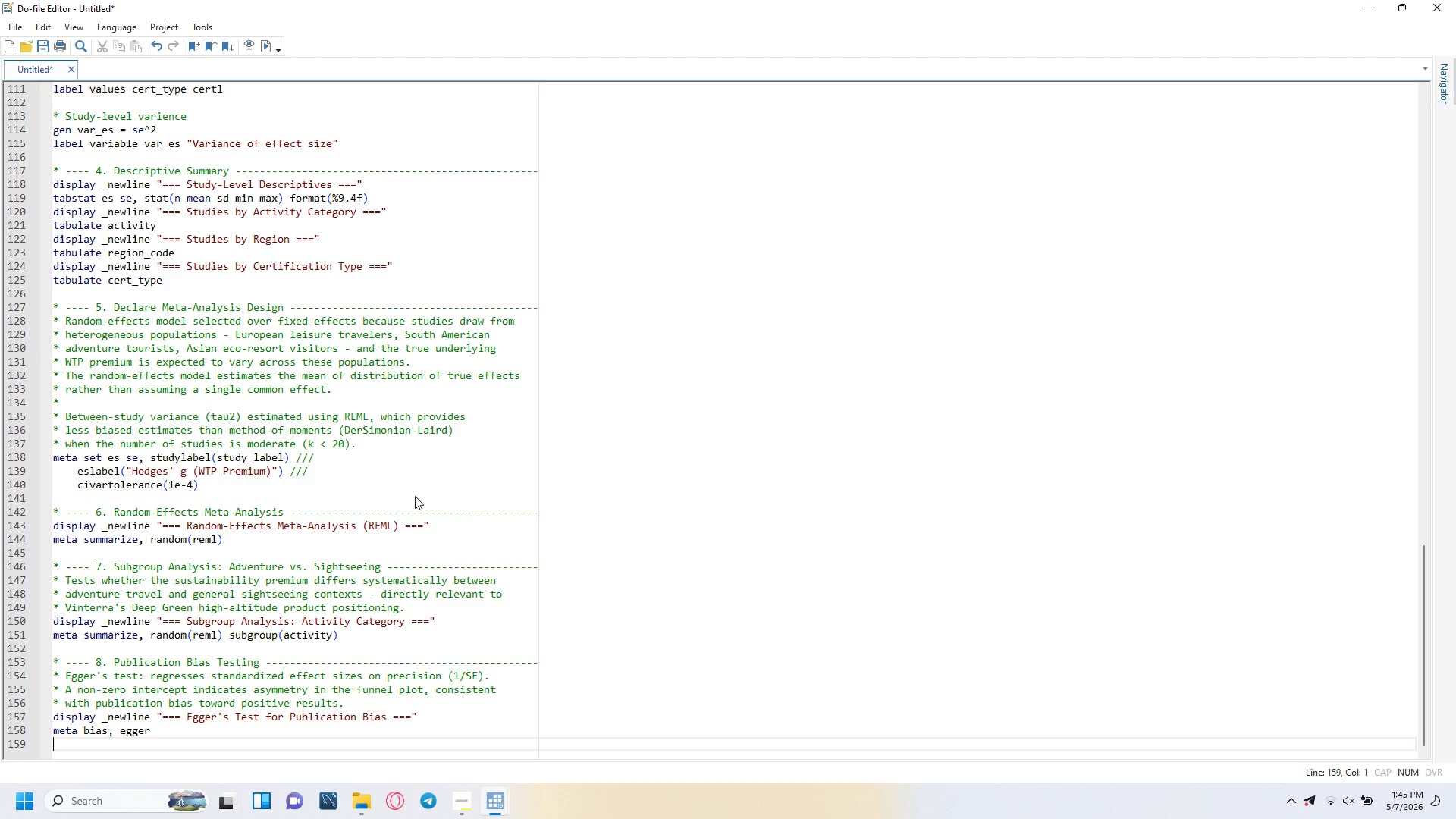 
key(Enter)
 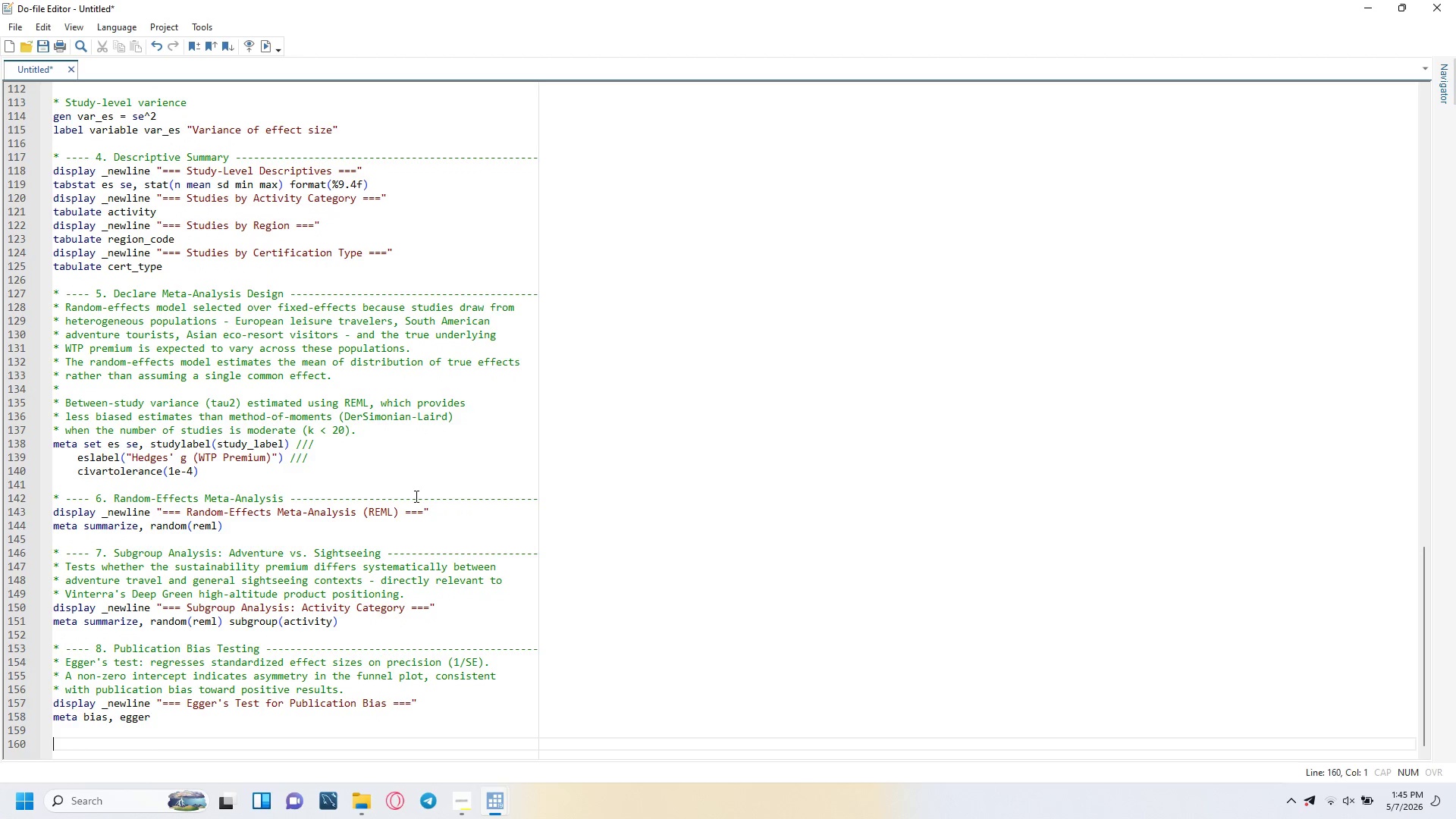 
type(Tr)
key(Backspace)
key(Backspace)
type(* Trim-and-fill: non-parametric method that imputes missing studies )
 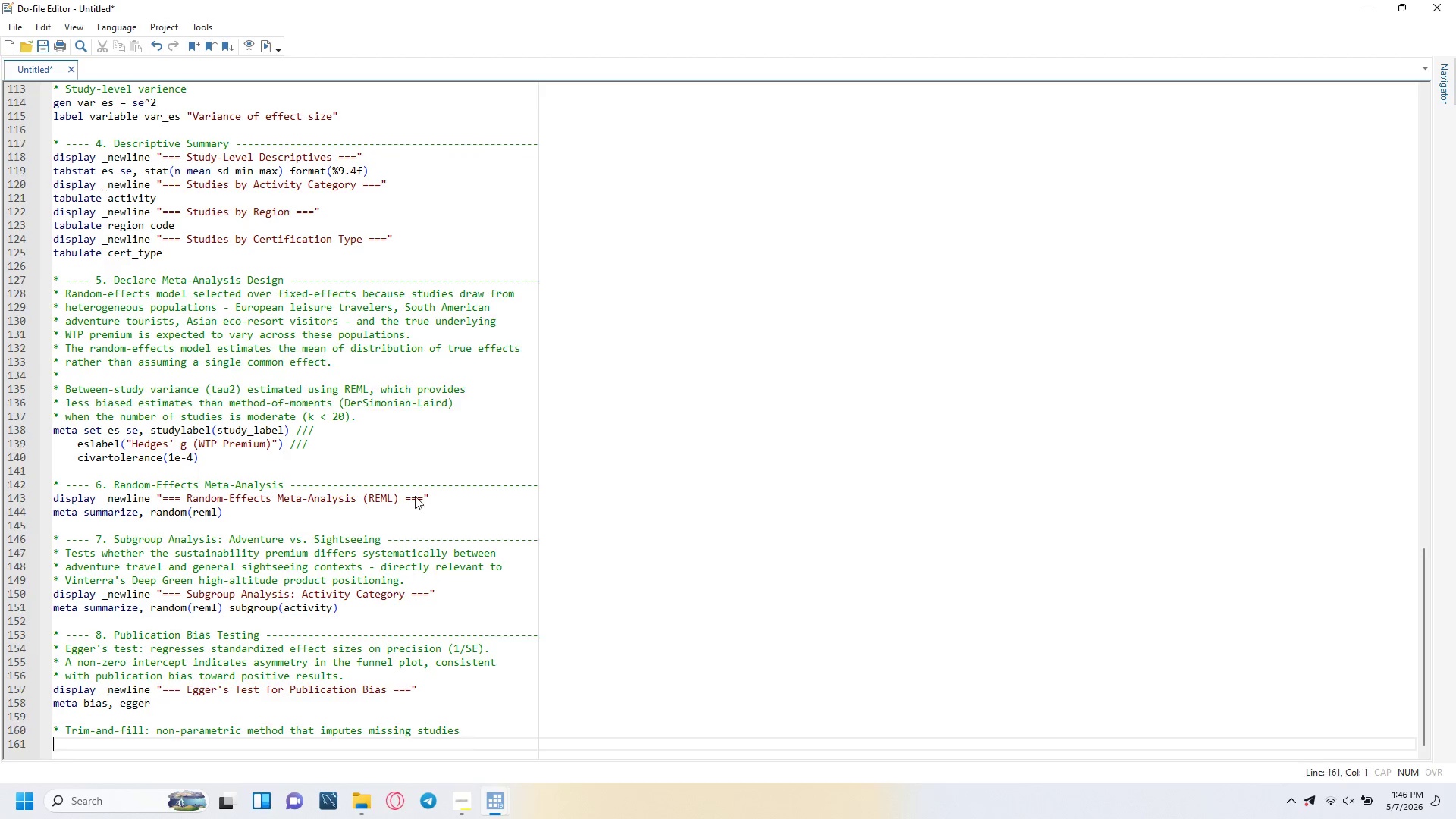 
 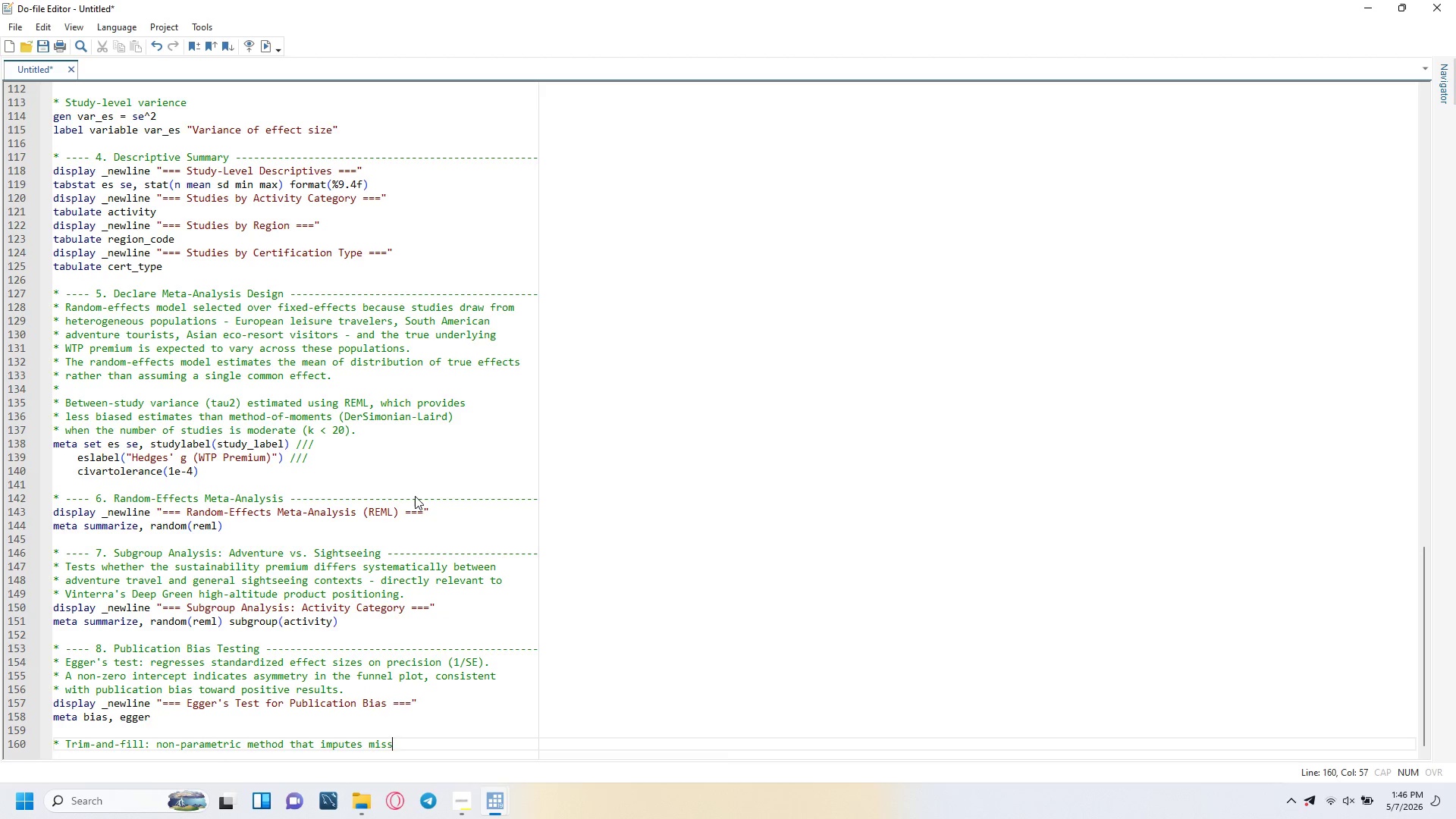 
key(Enter)
 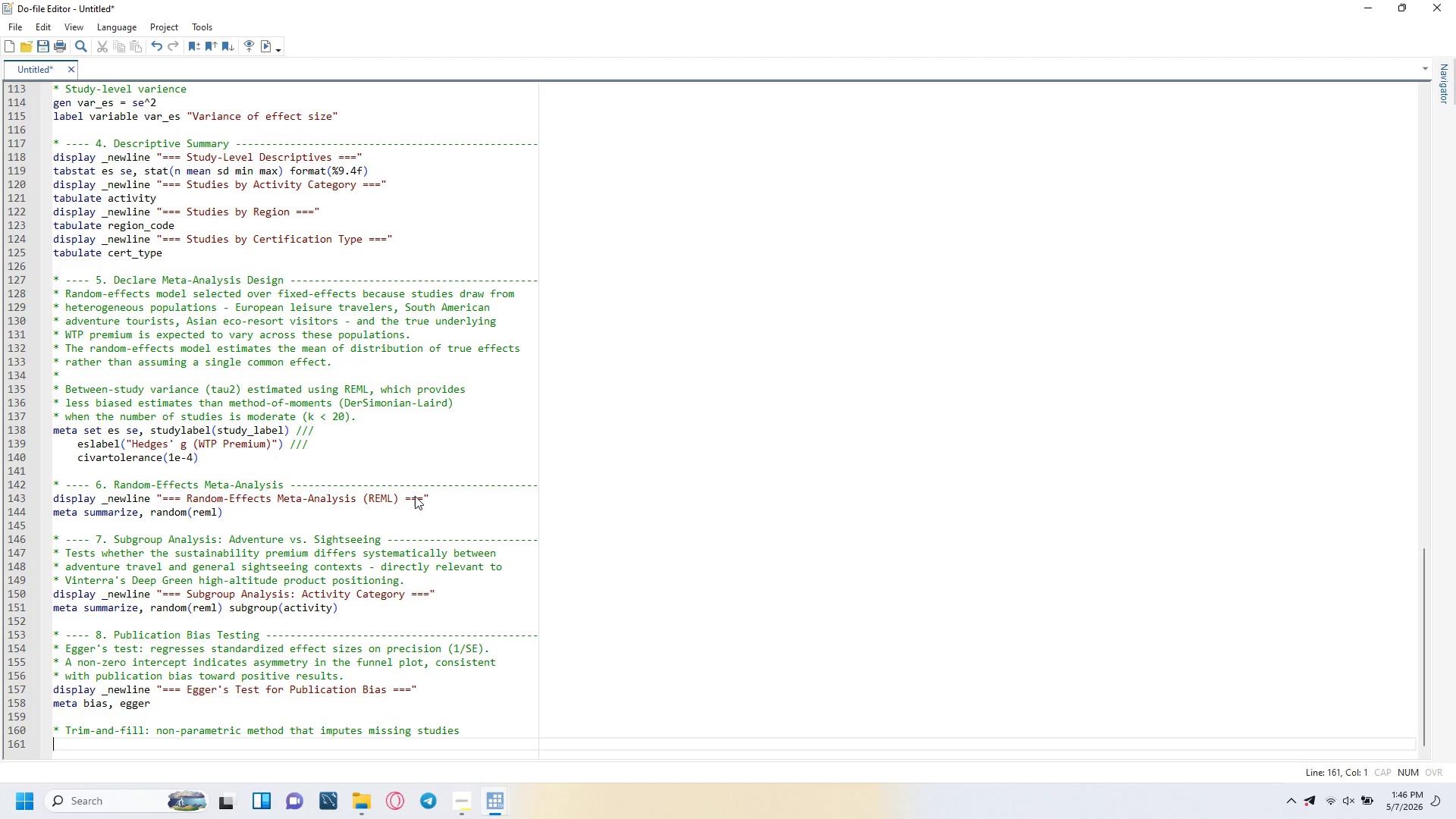 
hold_key(key=ShiftLeft, duration=0.33)
 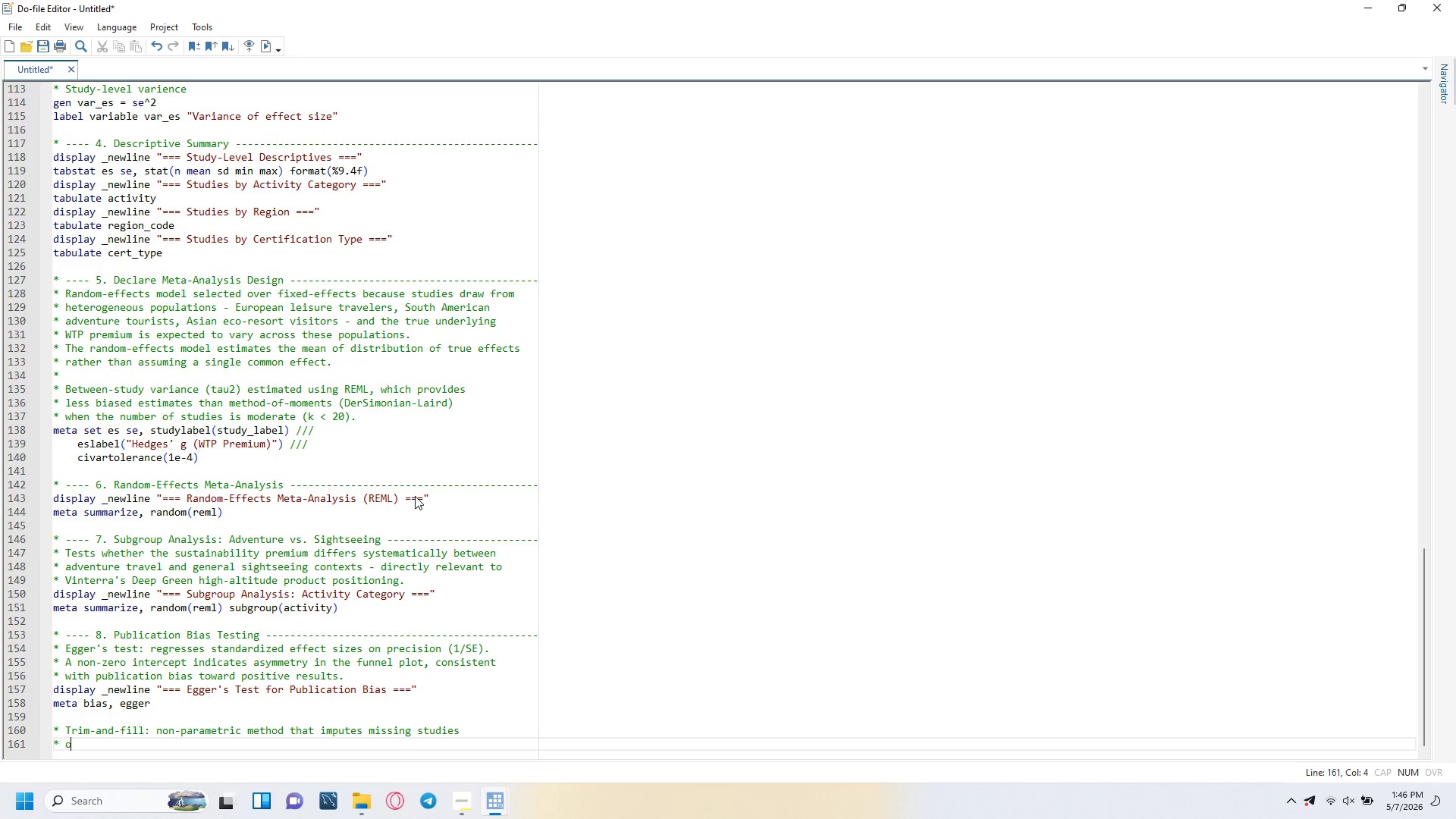 
type(8 on the underrepresented side of the funnel and recomputes the )
 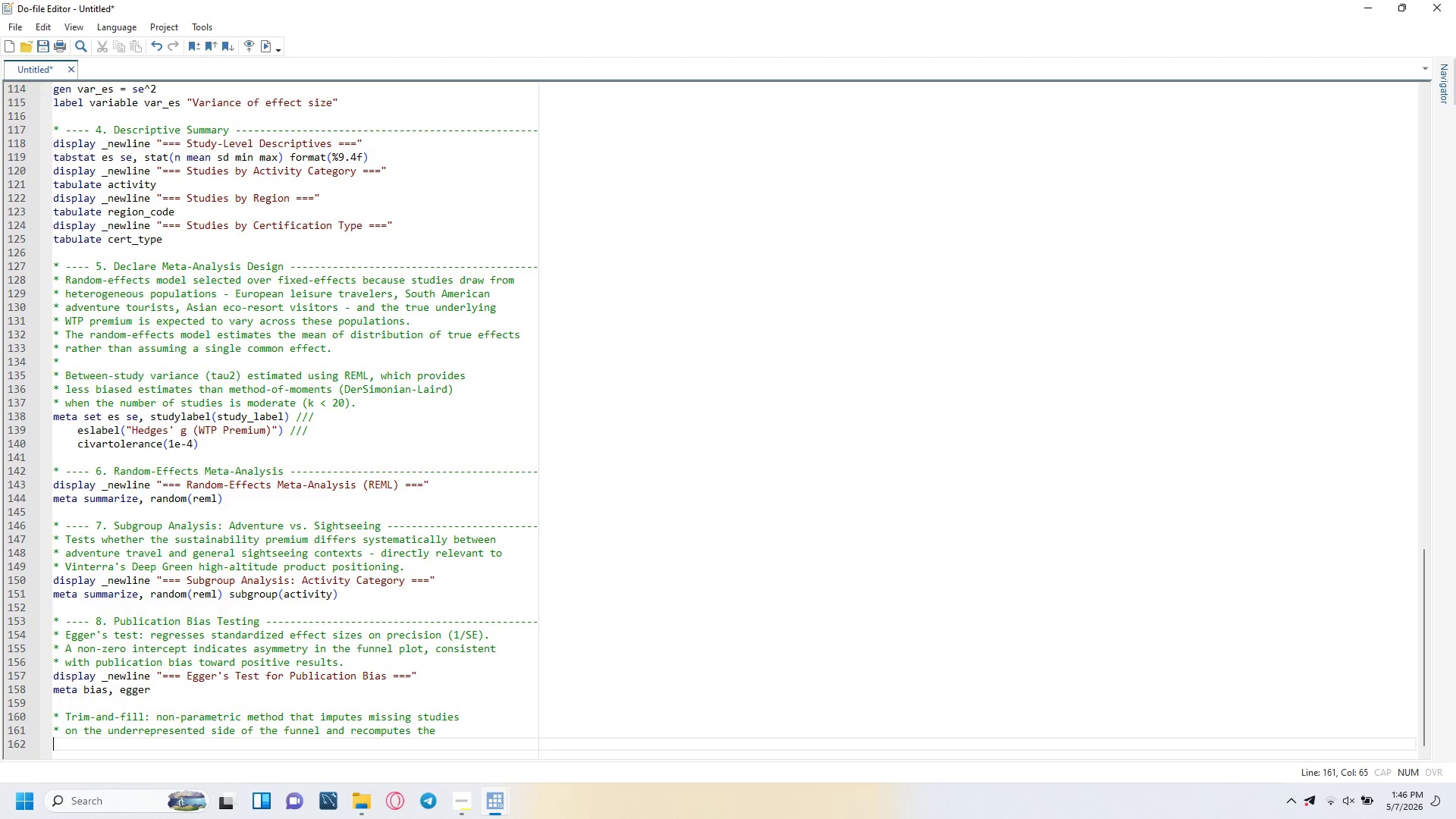 
key(Enter)
 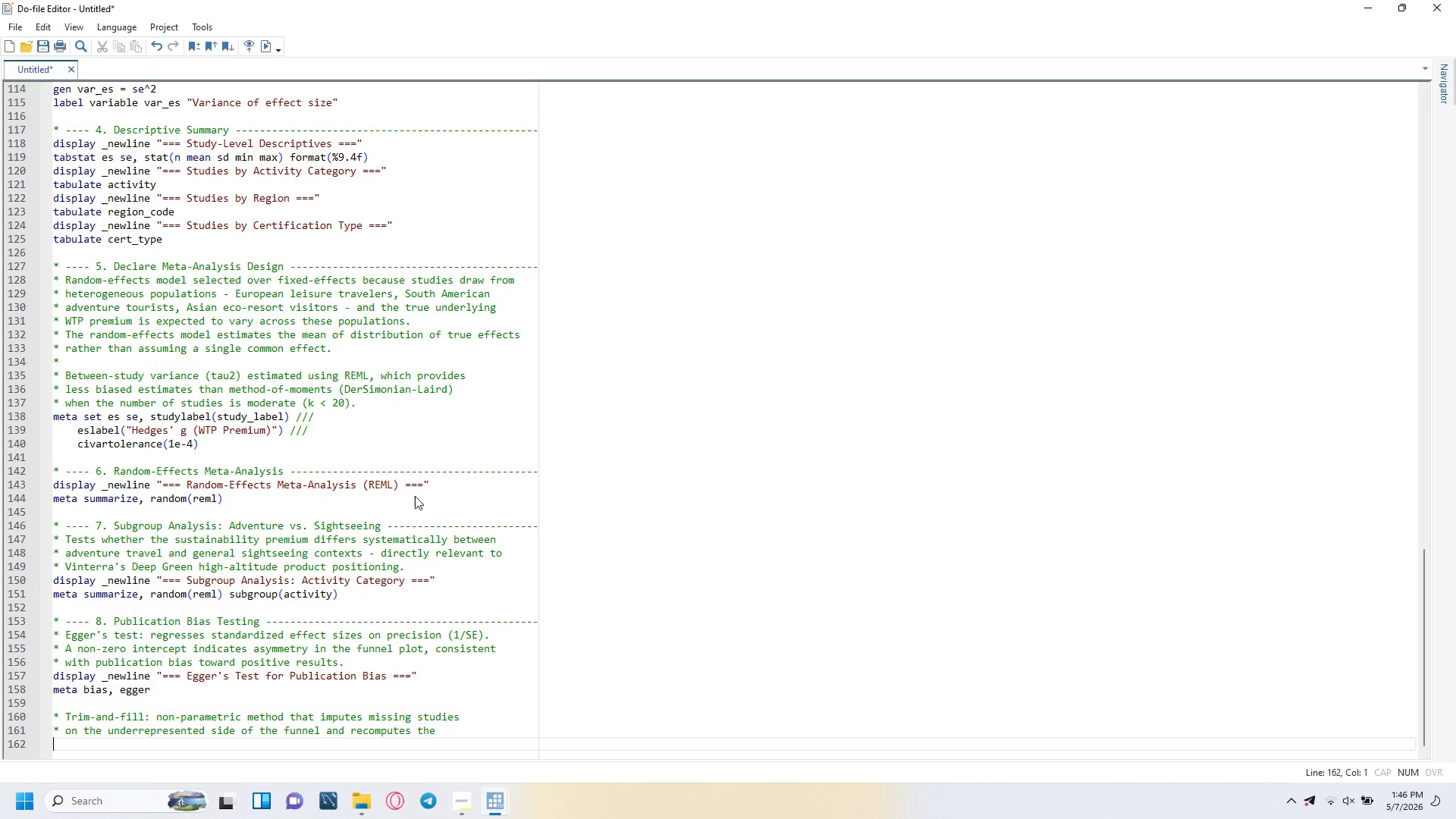 
type(* pooled estimate to assess sensitivit )
key(Backspace)
type(y to publication bias.)
 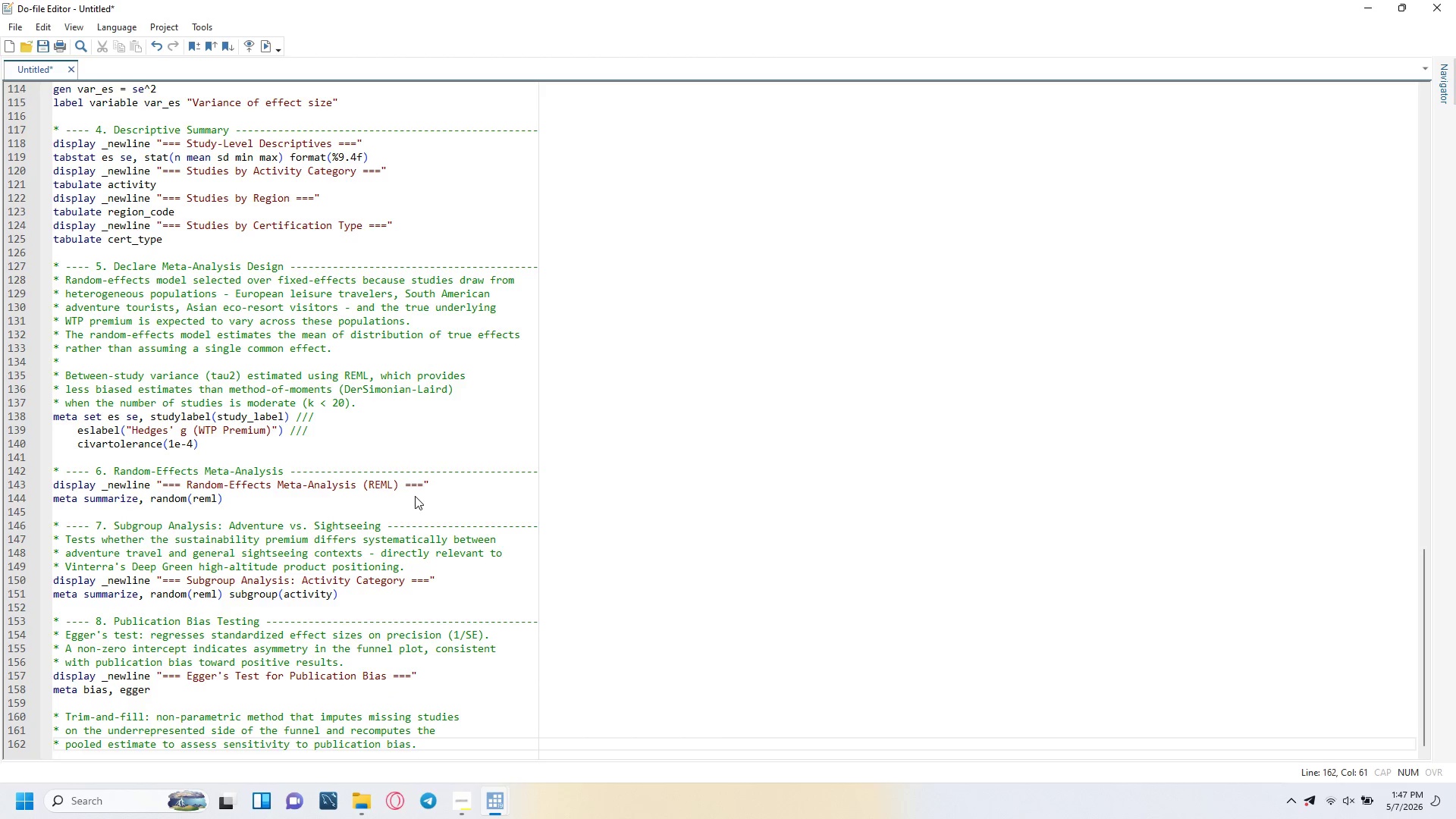 
key(Enter)
 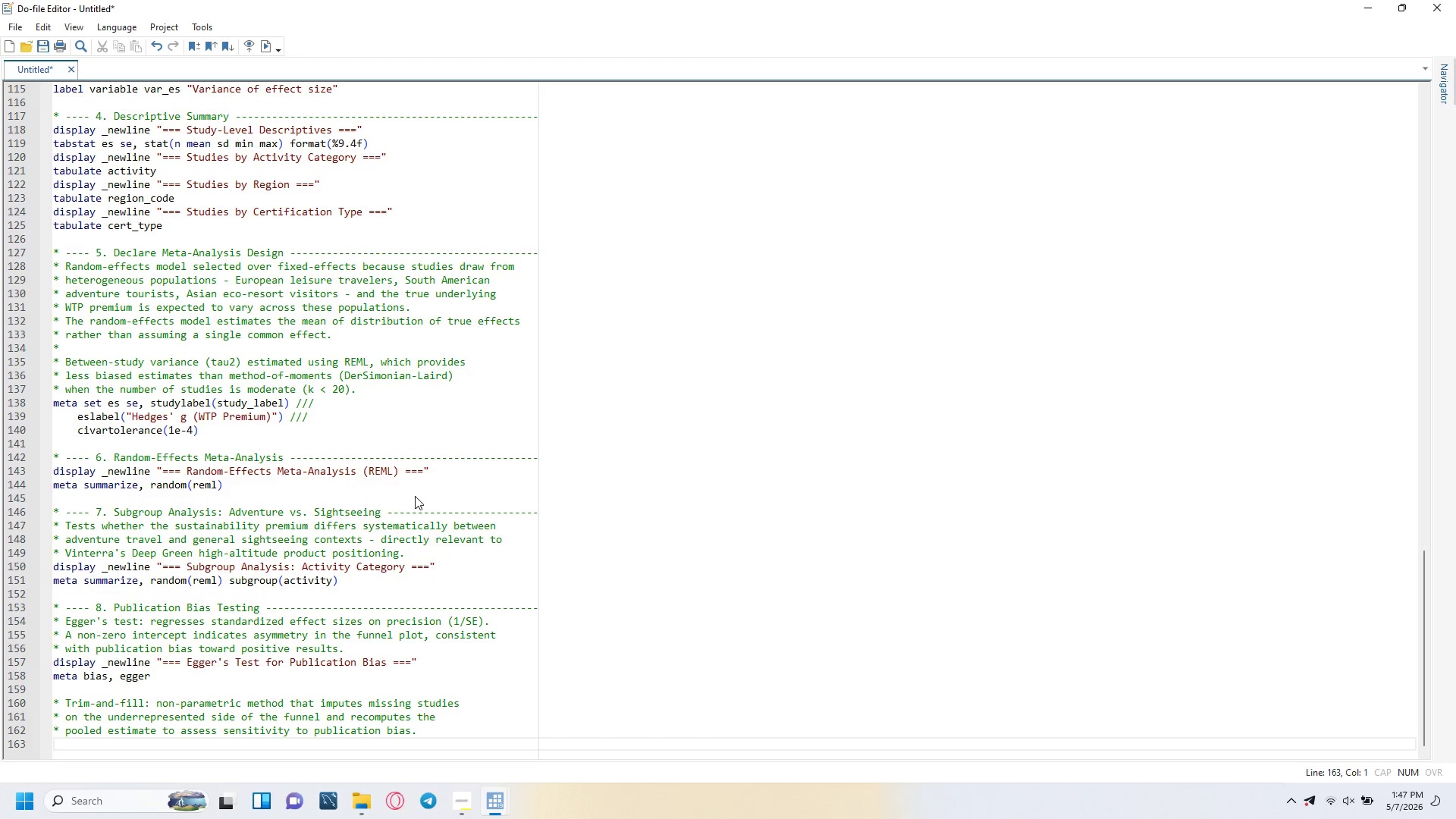 
type(display _newline "+++ Trim-and-i)
key(Backspace)
type(Fill Analysis ===)
 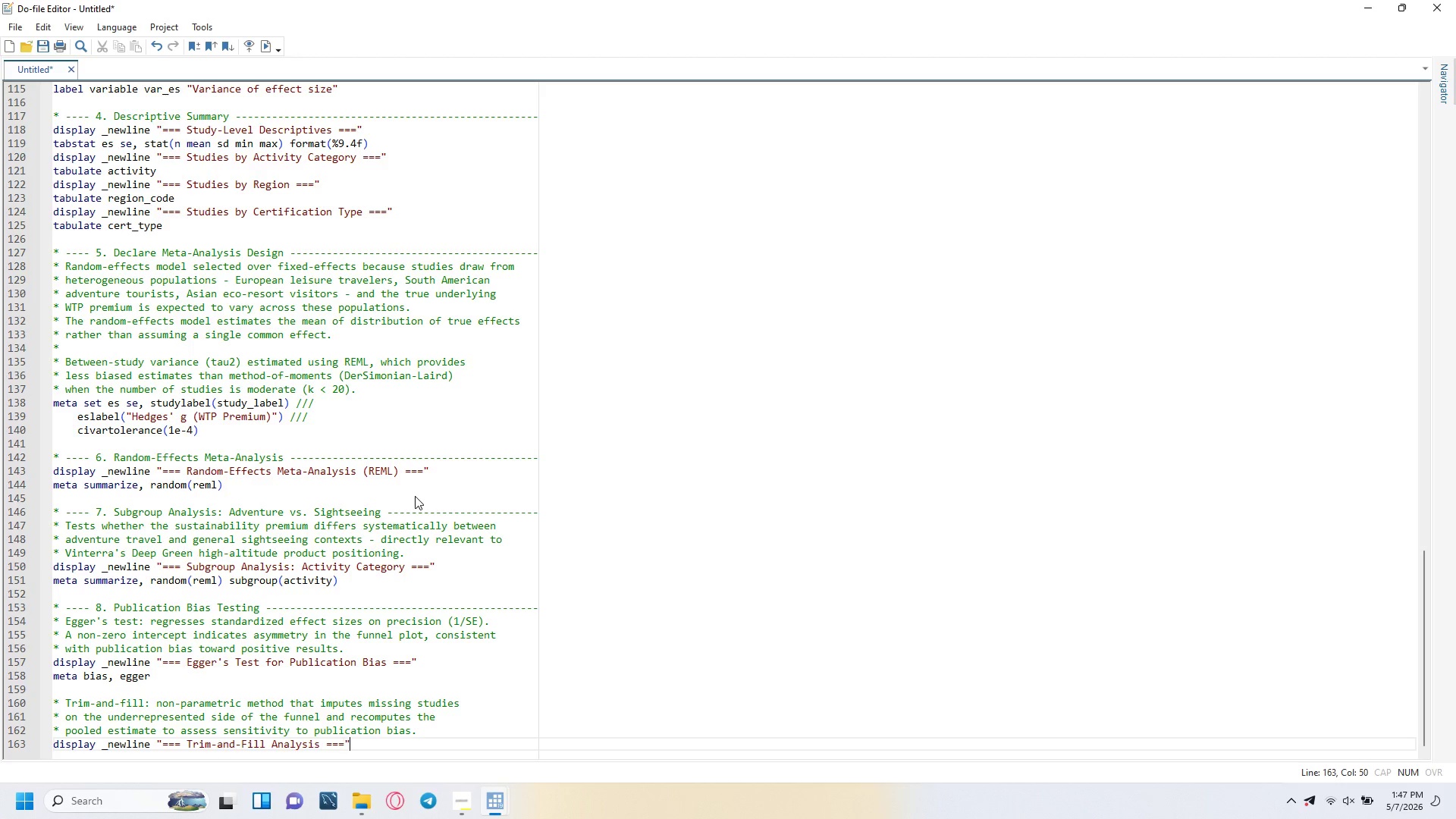 
 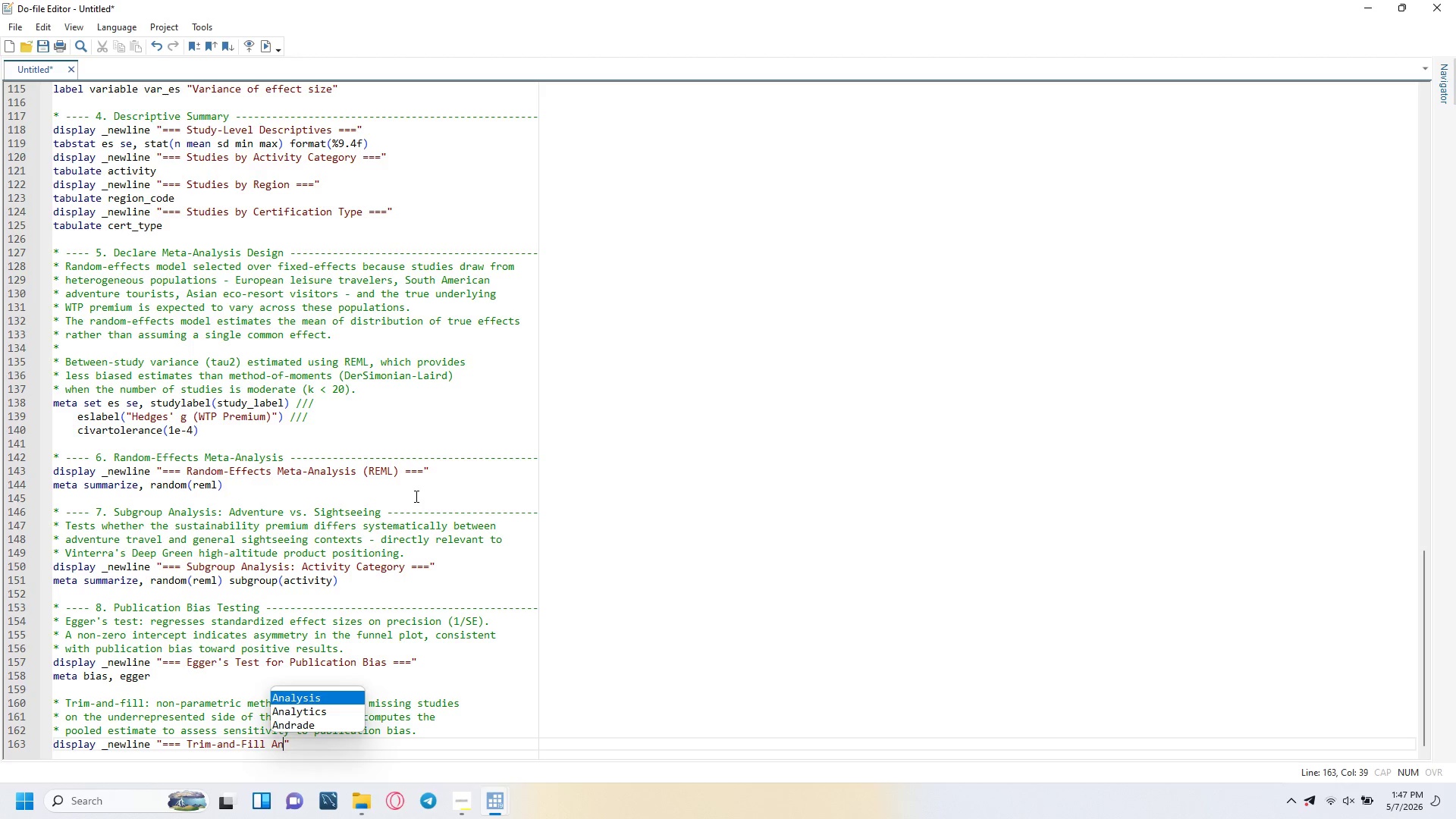 
key(ArrowRight)
 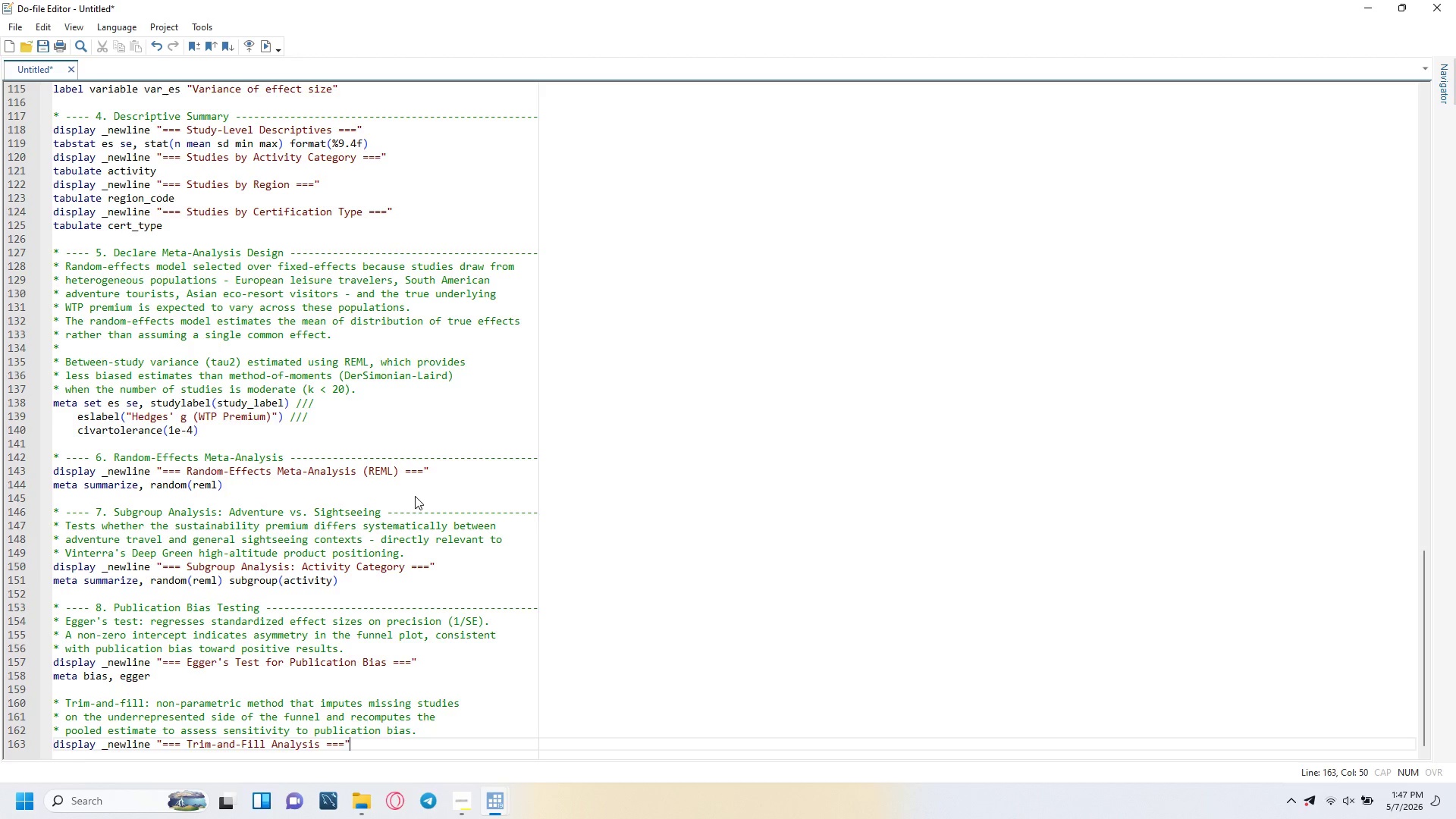 
key(Enter)
 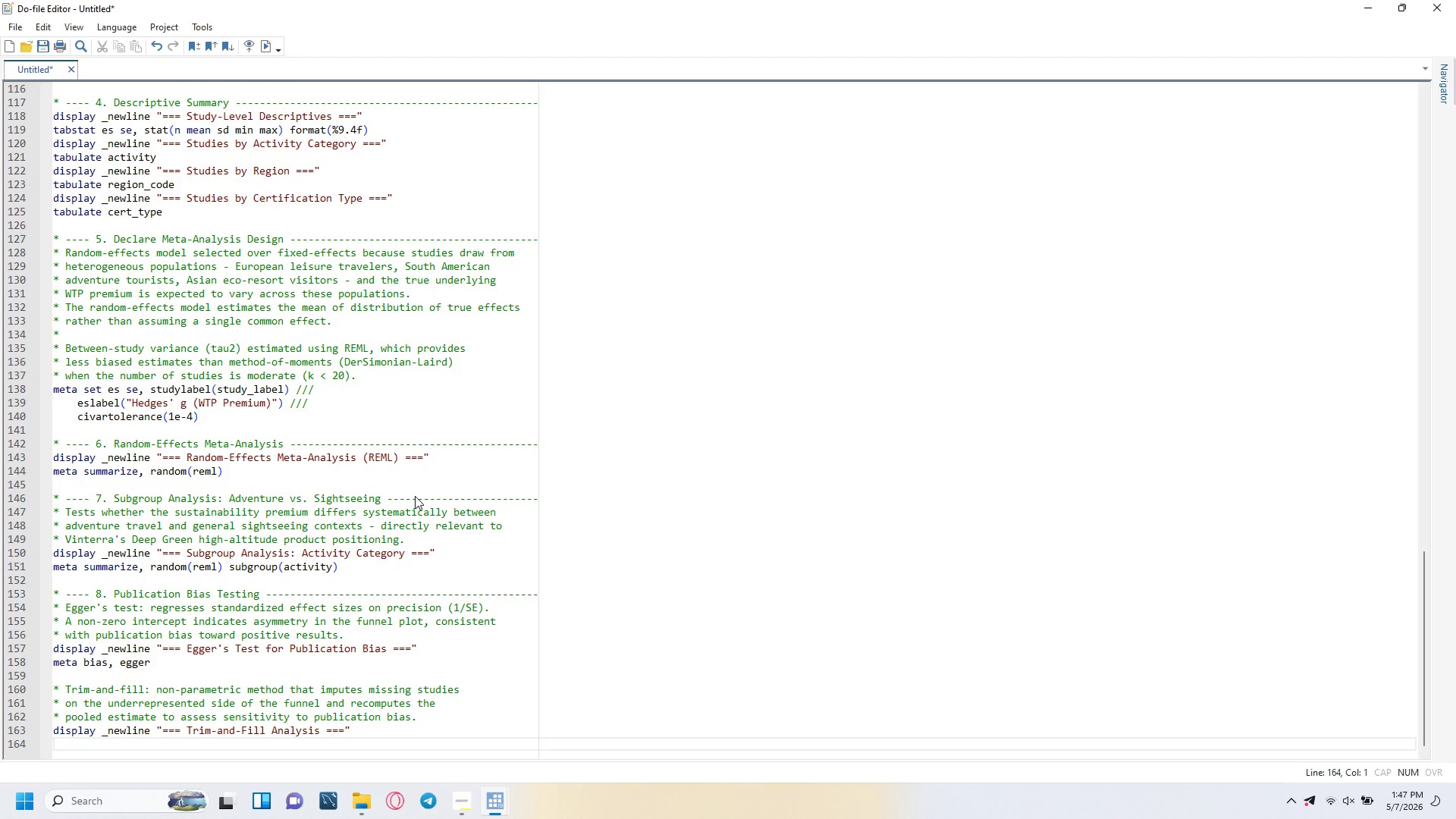 
type(meta trimfill, random(REml)
 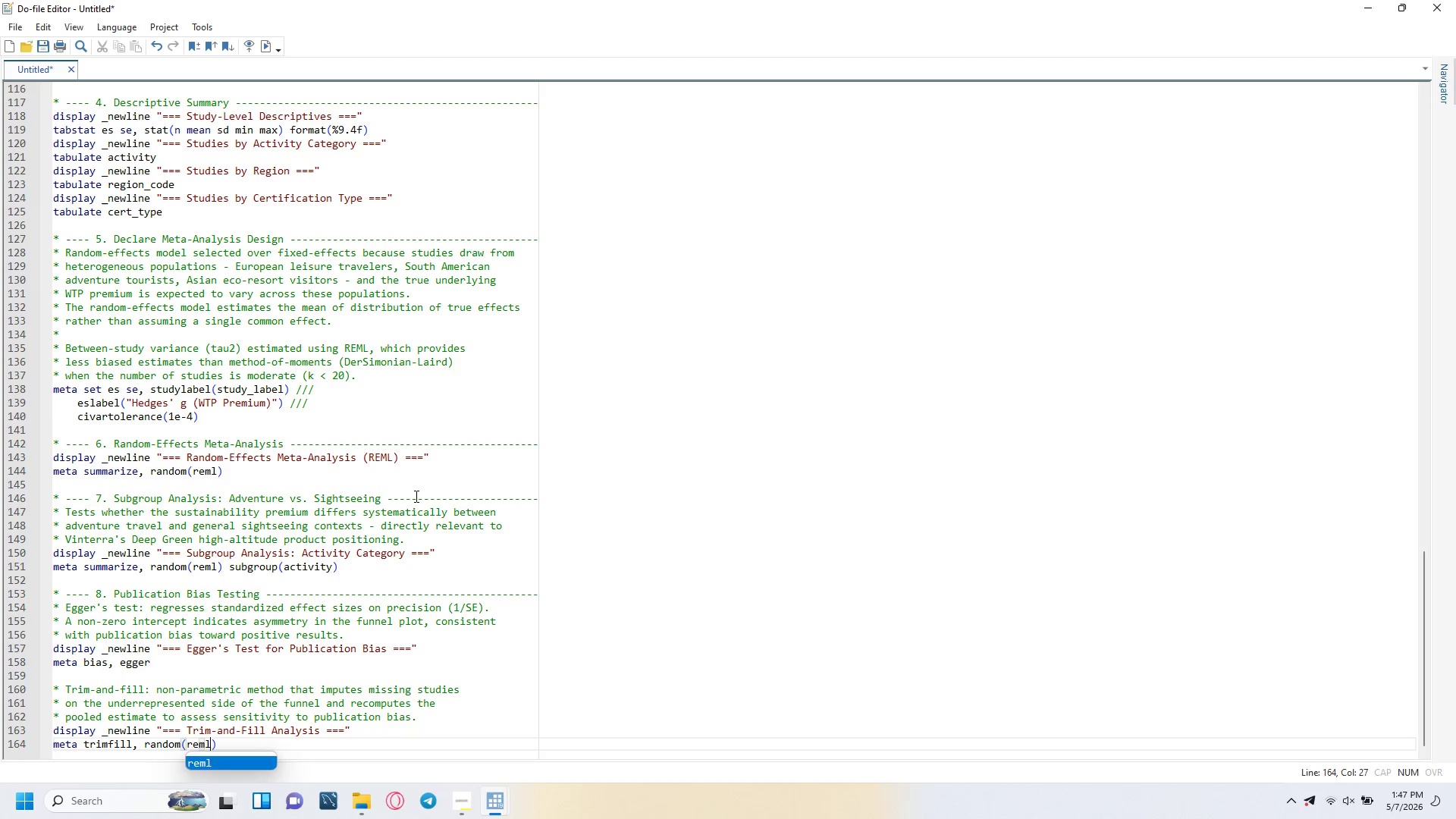 
key(ArrowRight)
 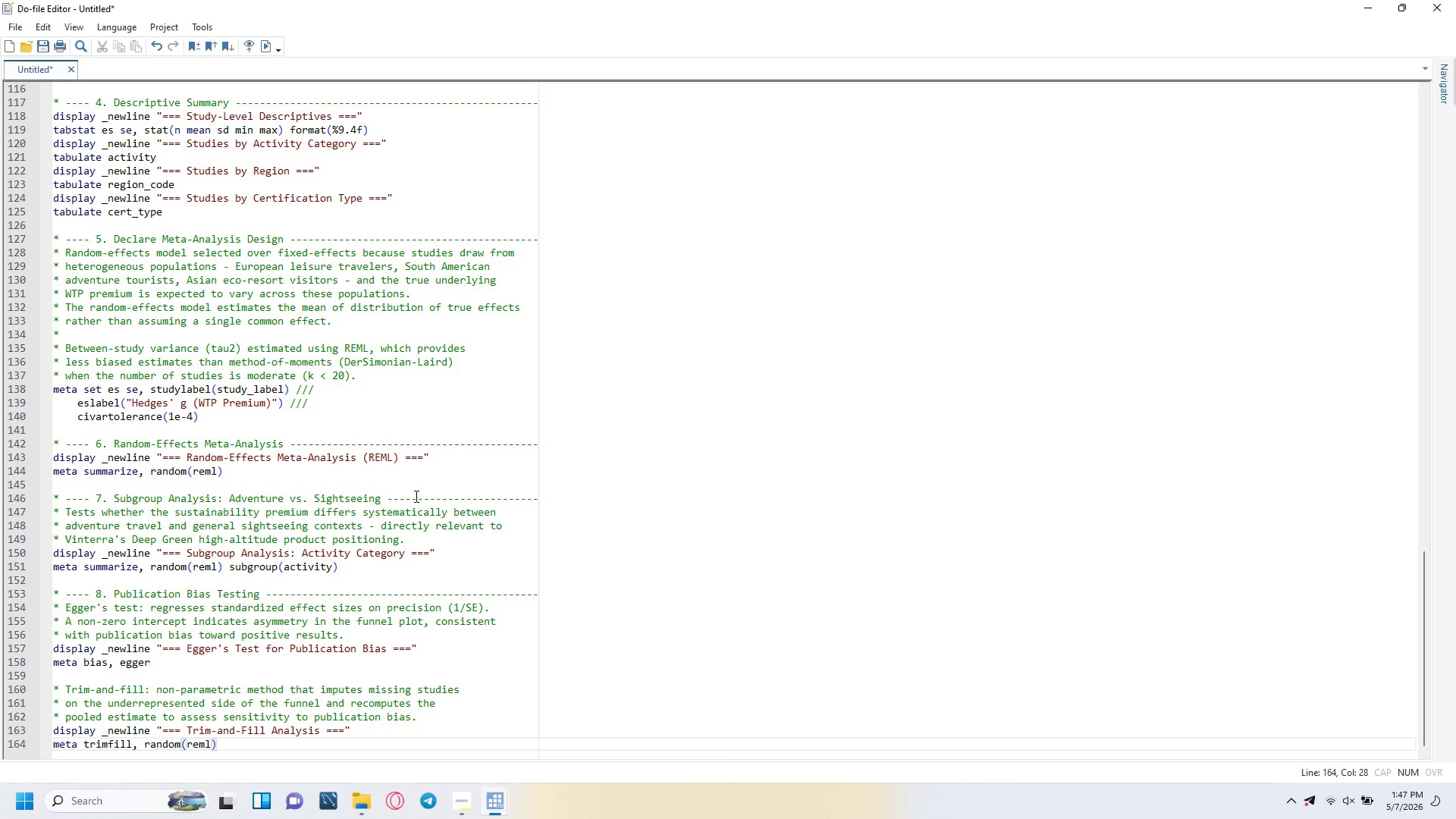 
key(Enter)
 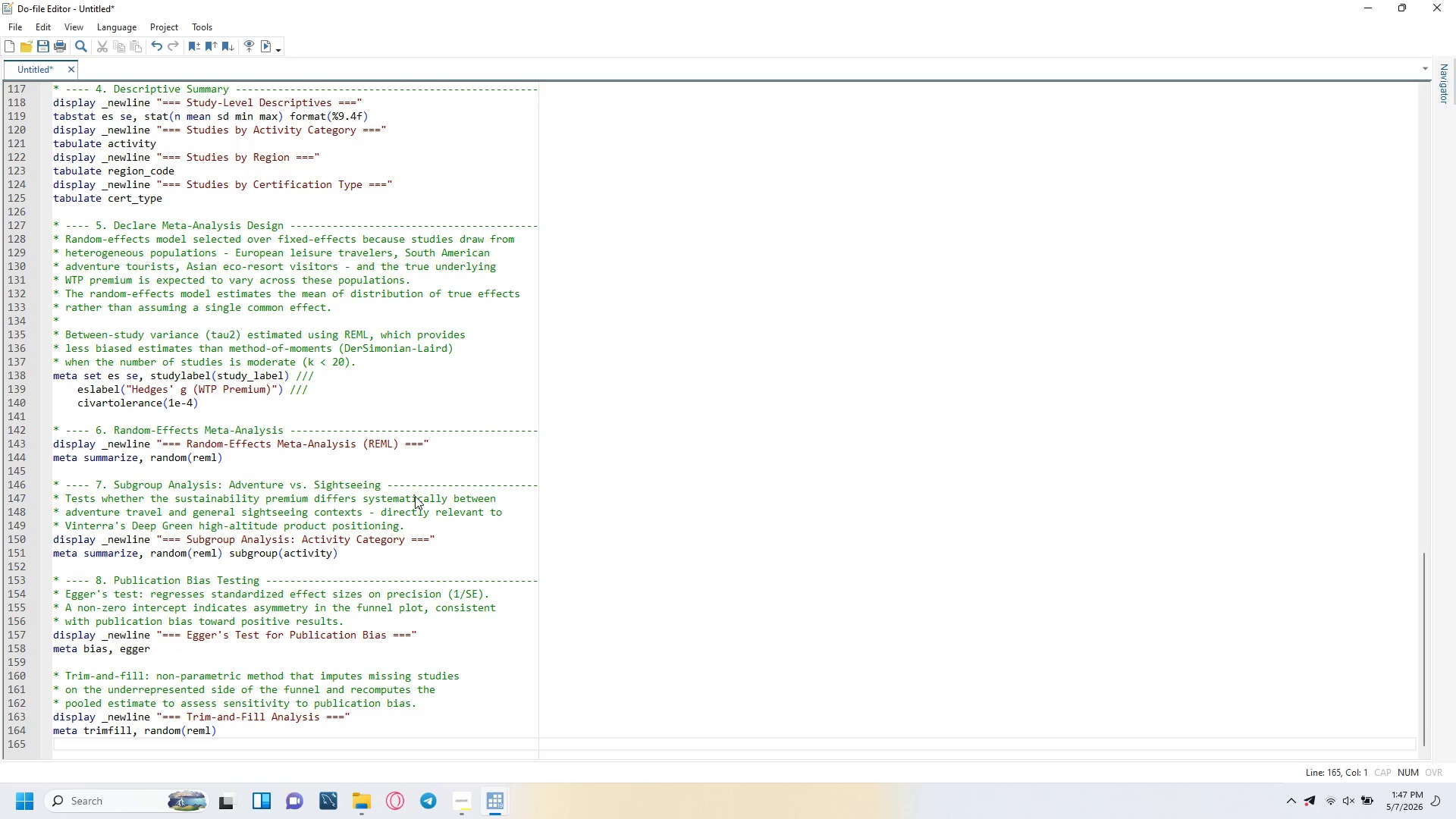 
key(Enter)
 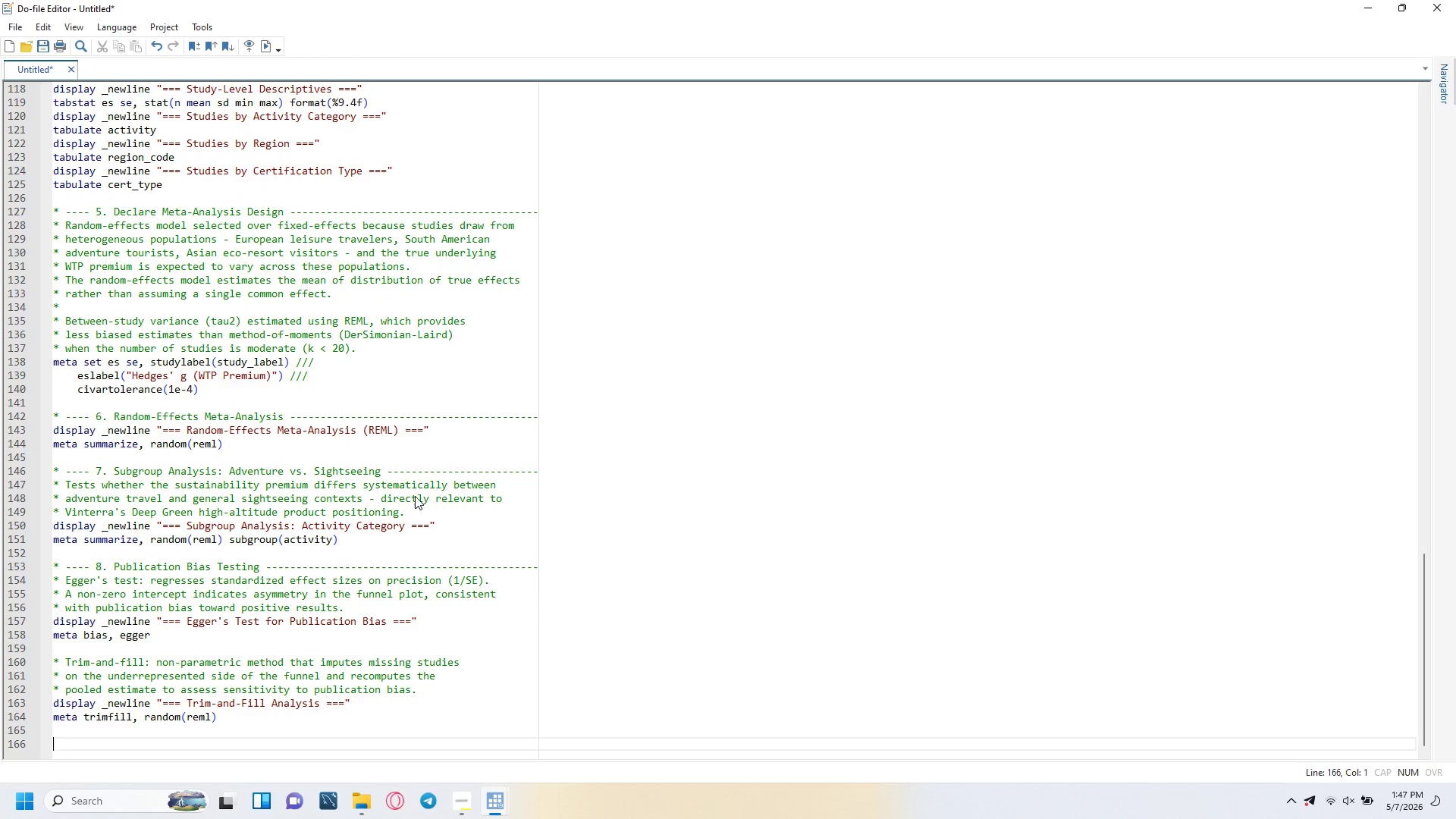 
type(* ---- 9. Figure 1L)
key(Backspace)
type(: Forest Plot ------------------------------------------------)
 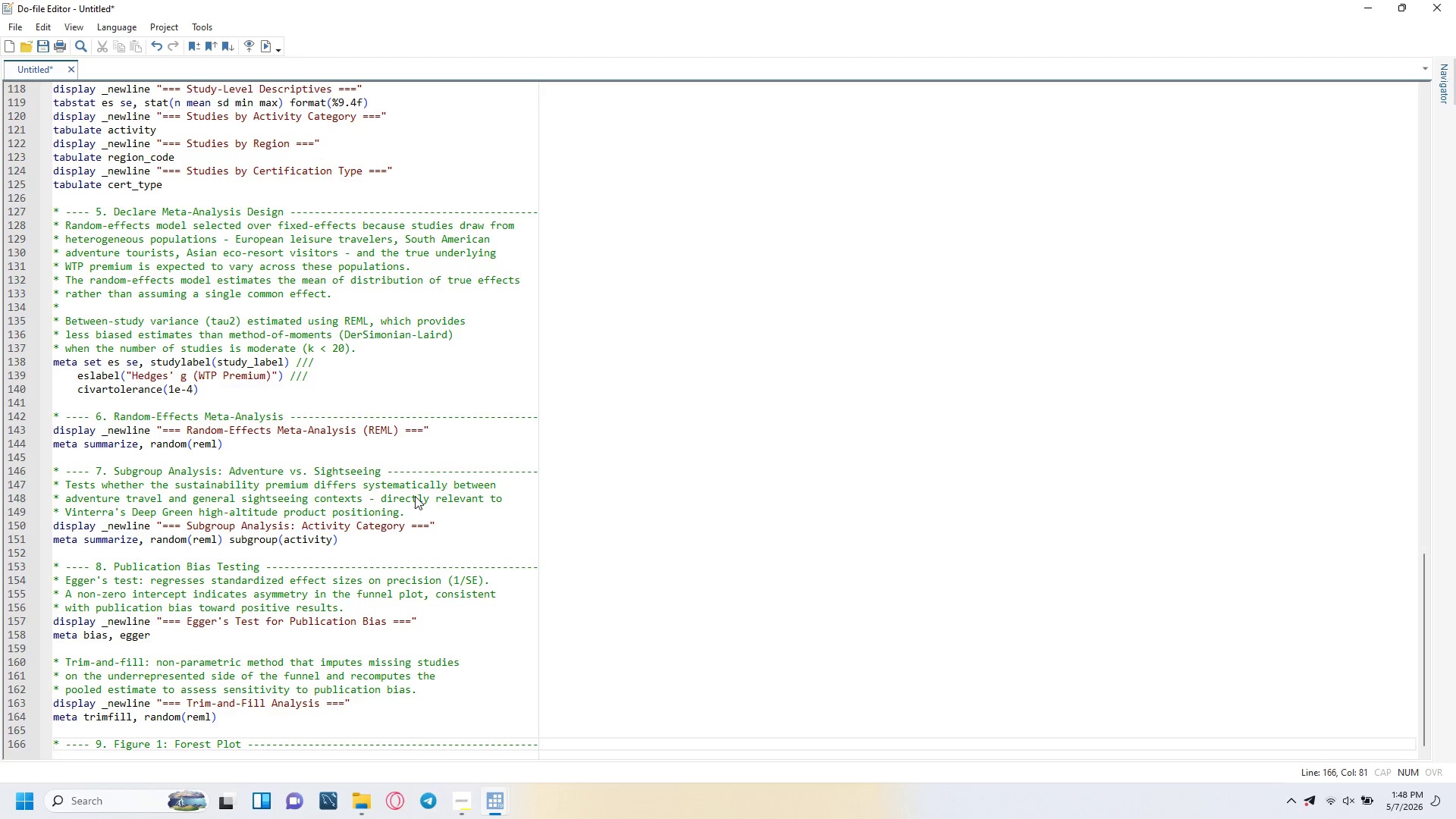 
wait(18.59)
 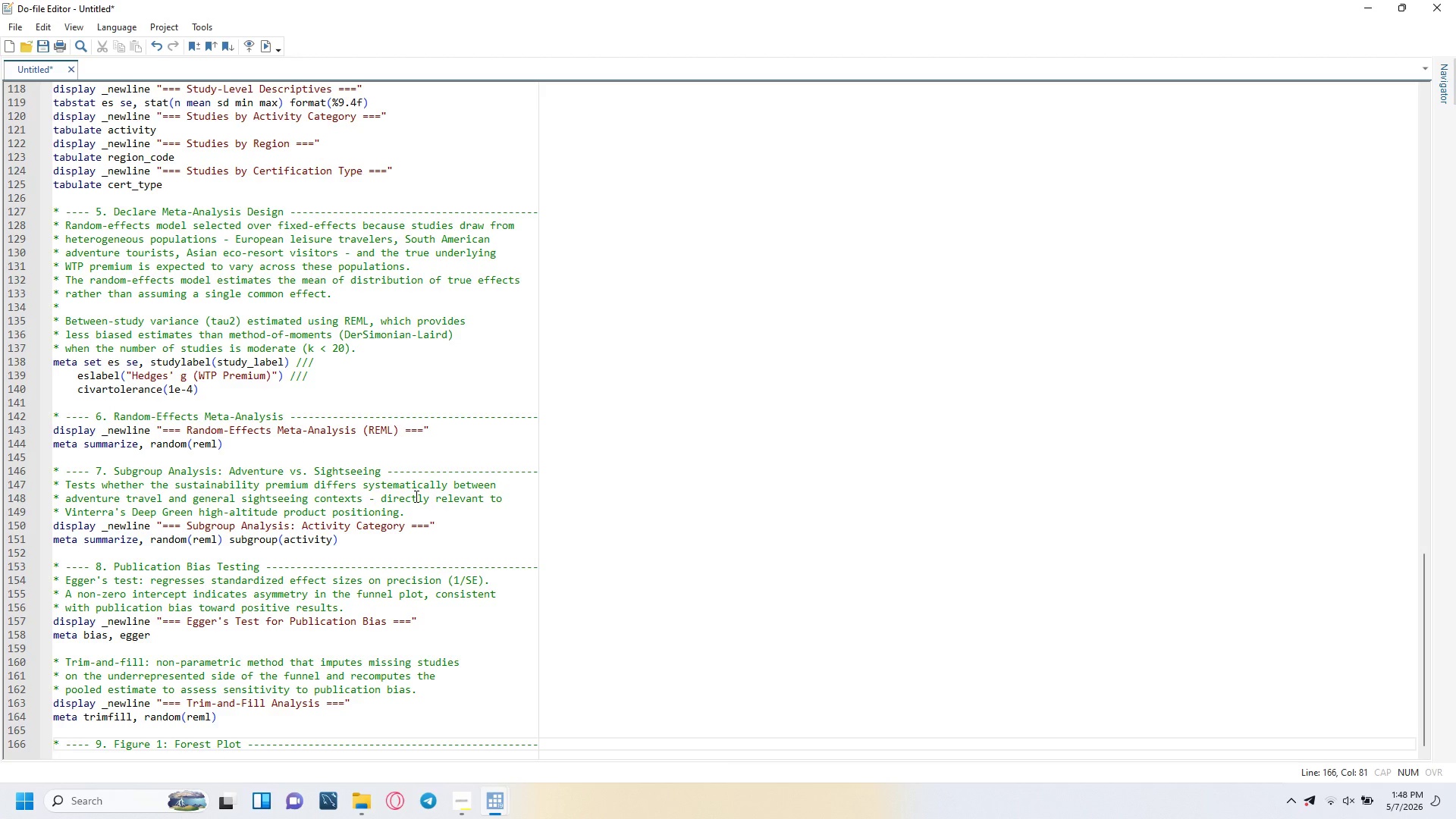 
key(Enter)
 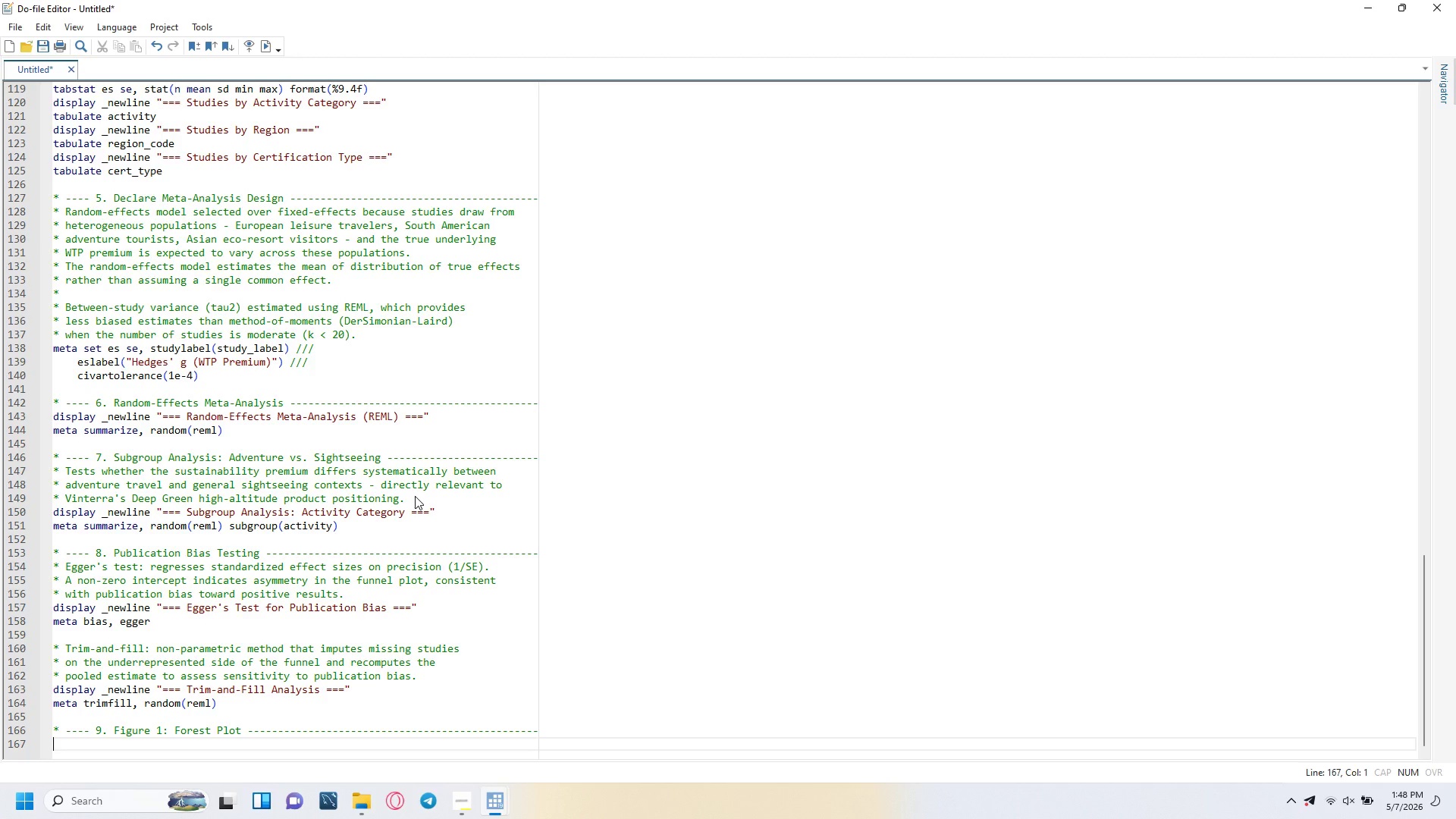 
wait(6.95)
 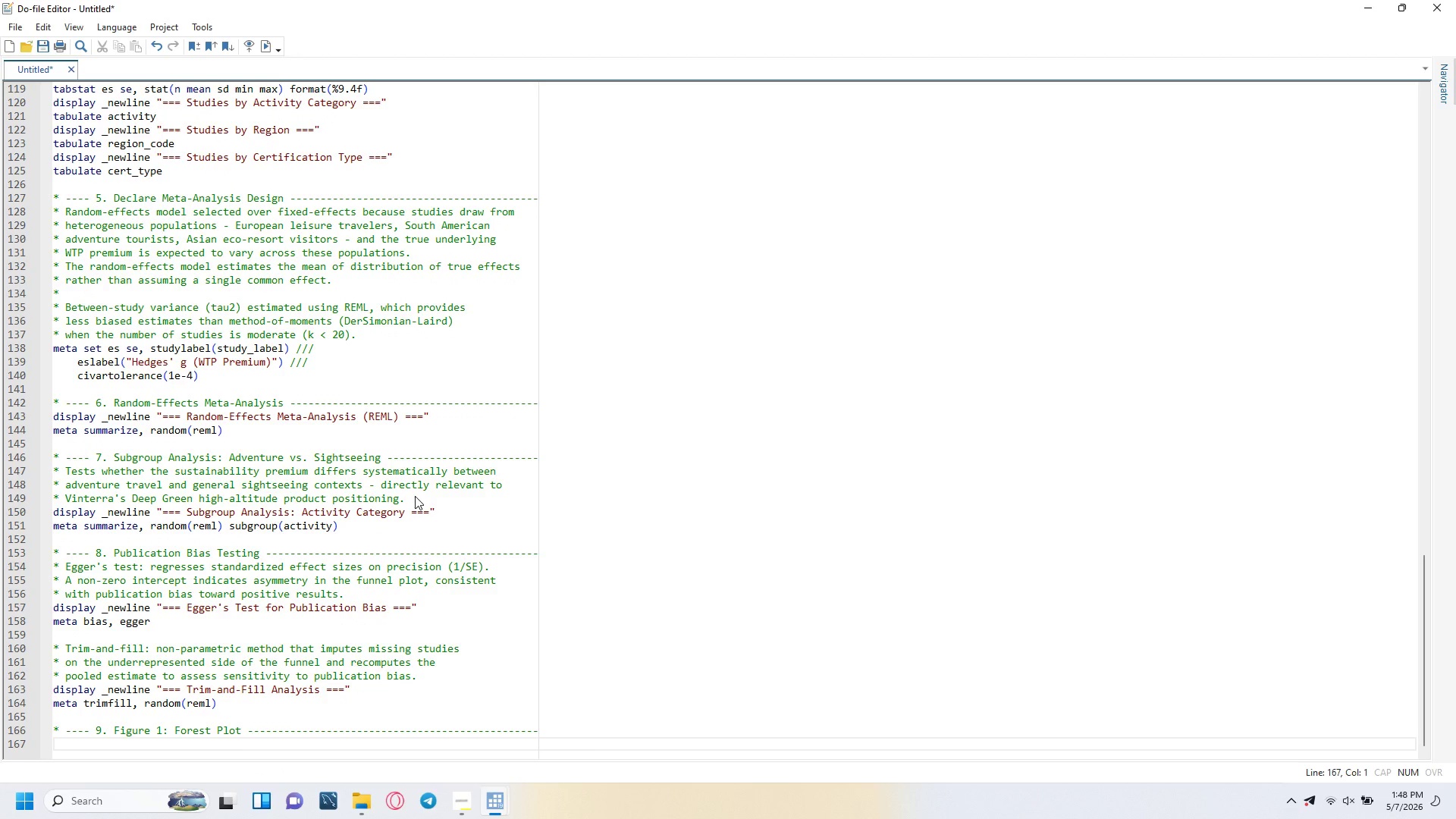 
type(meta forestplot, ///)
 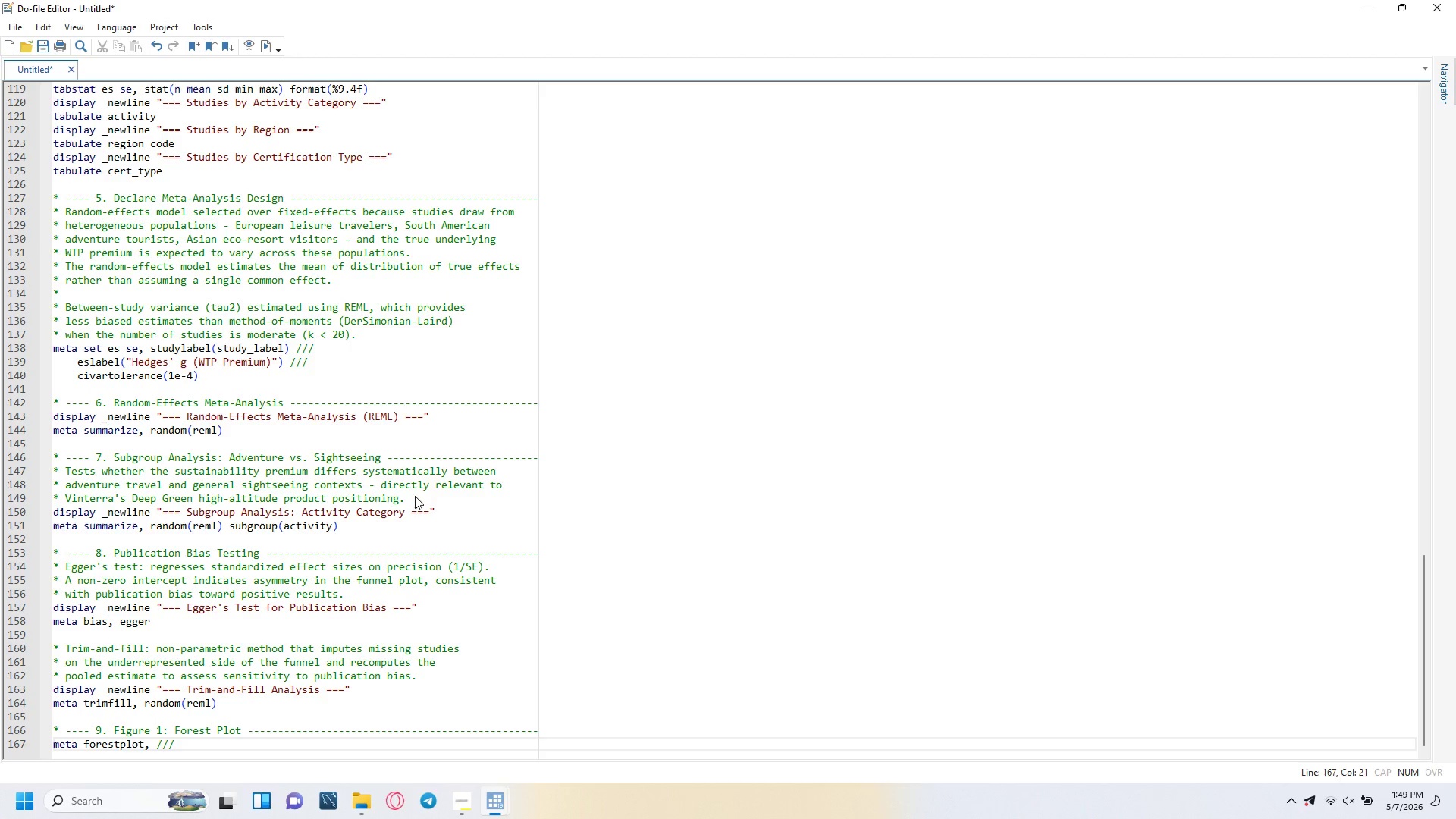 
key(Enter)
 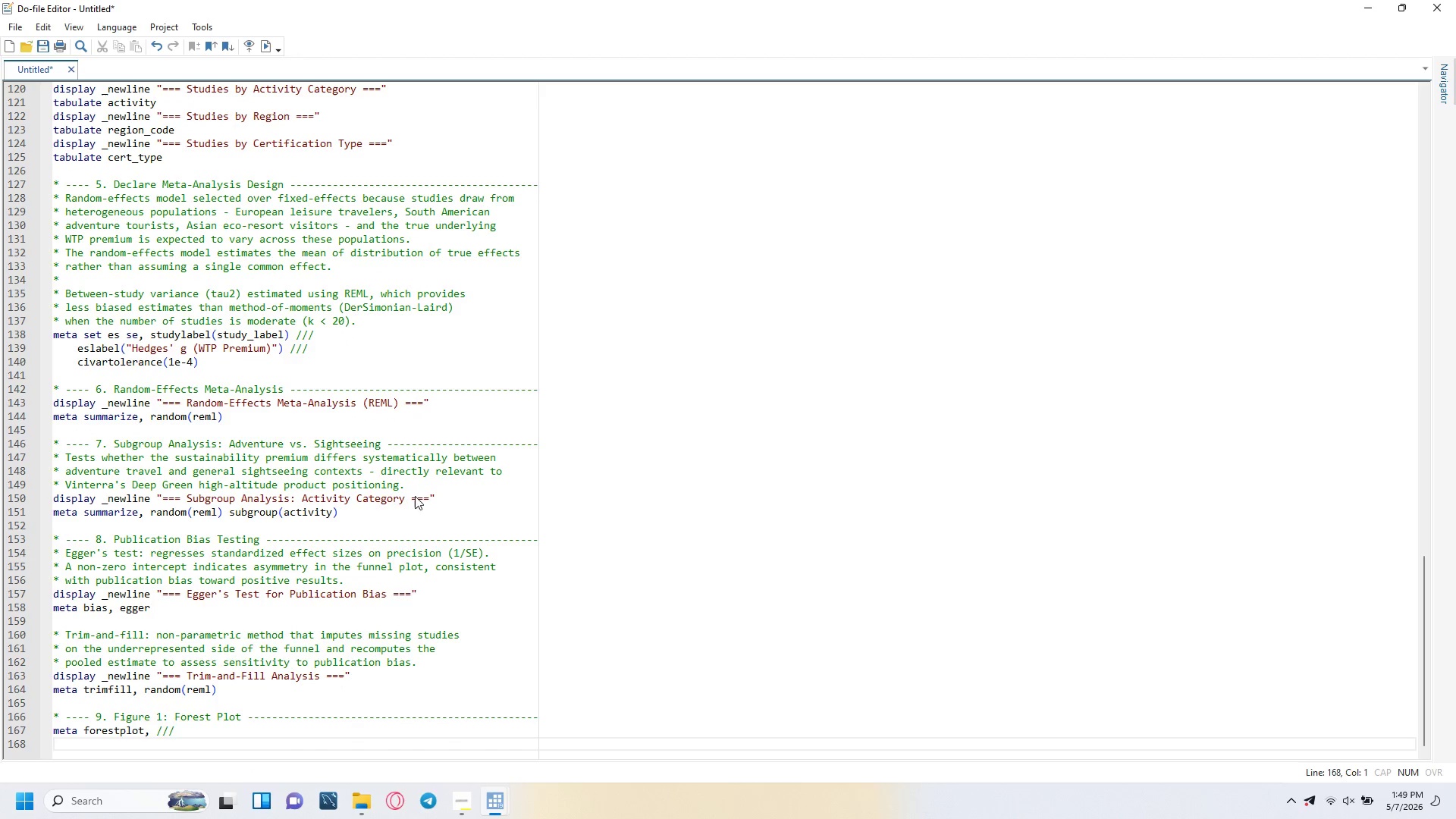 
key(Tab)
type(subgroup(activity)
 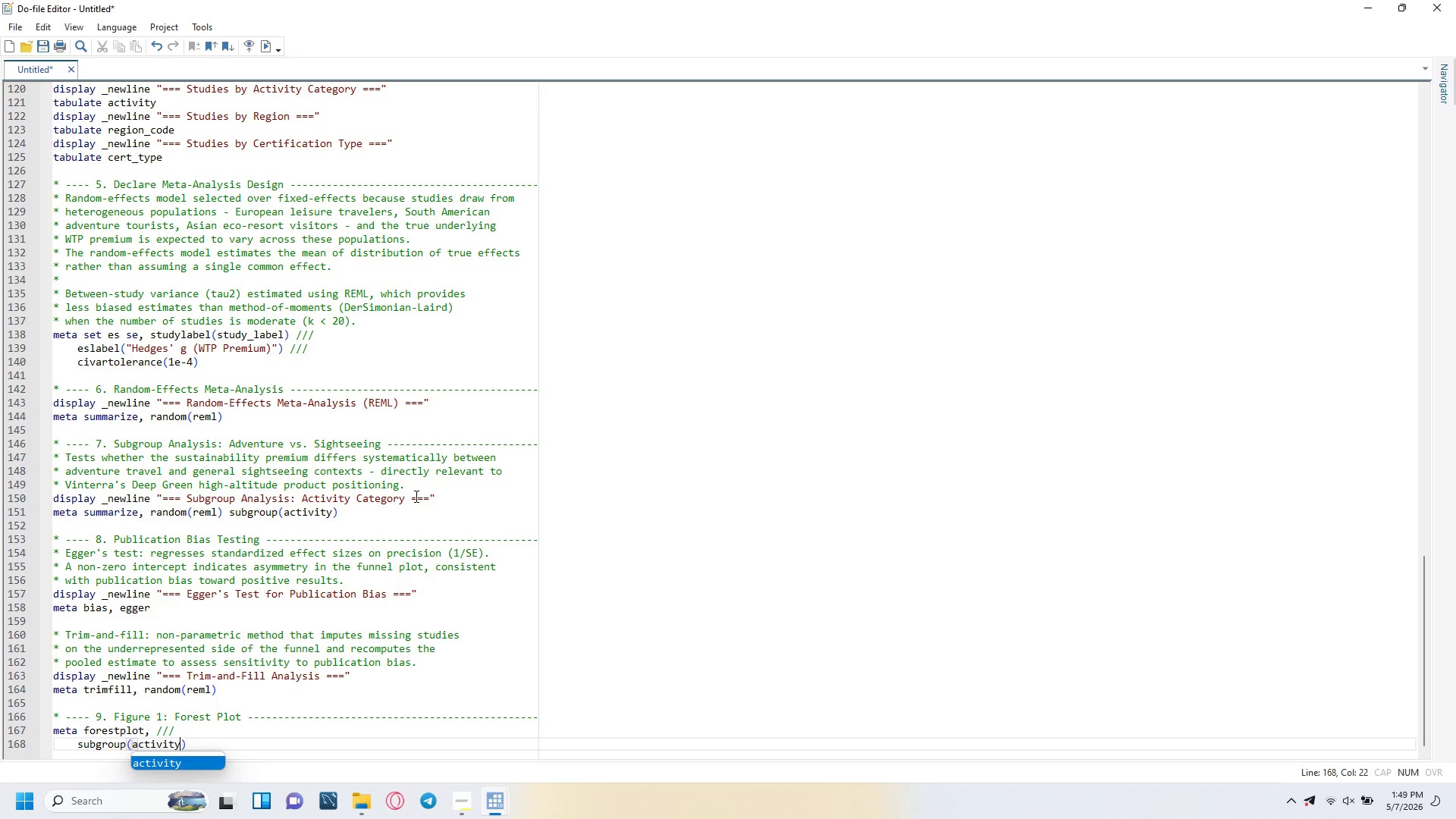 
key(ArrowRight)
 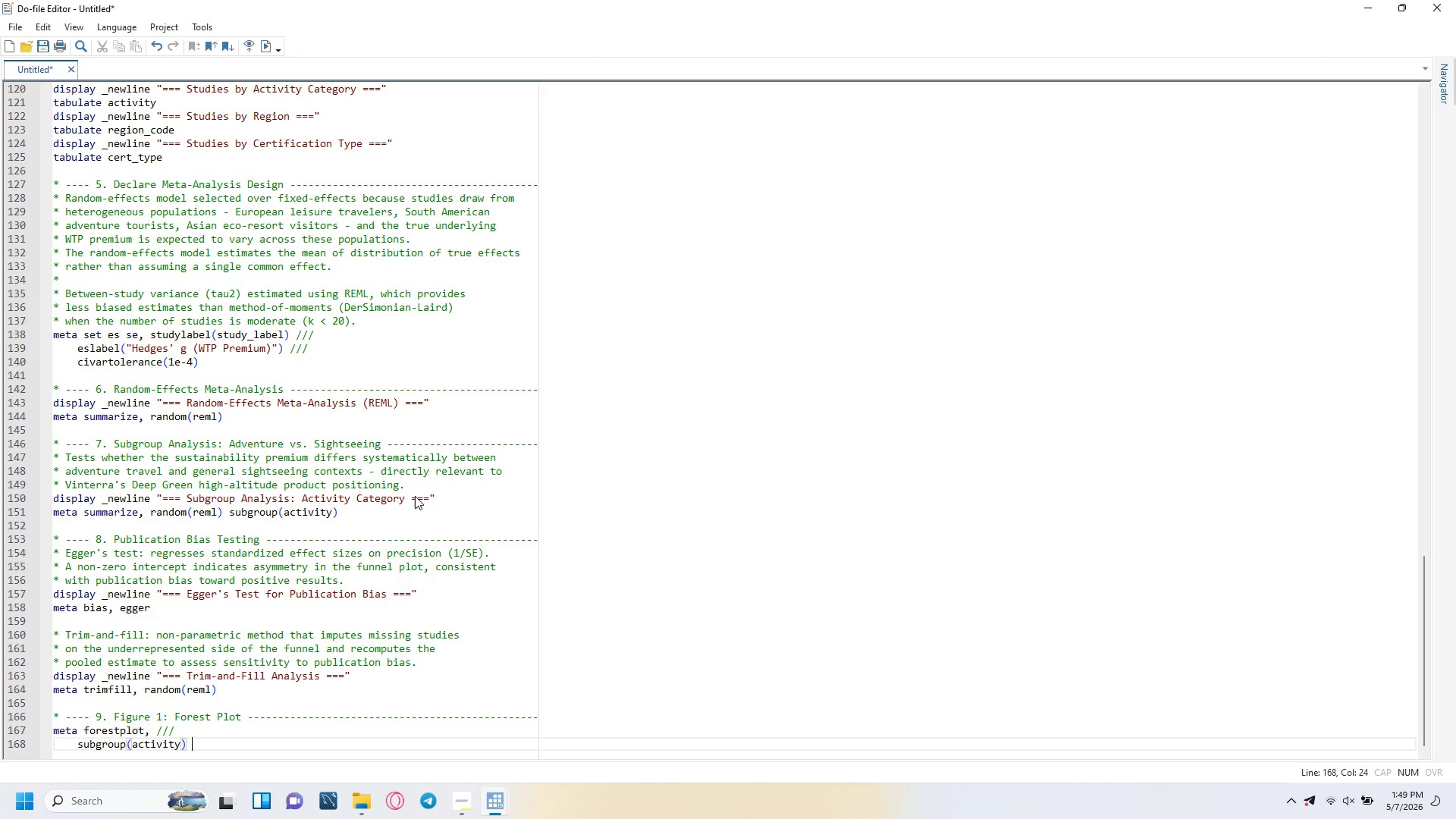 
key(Space)
 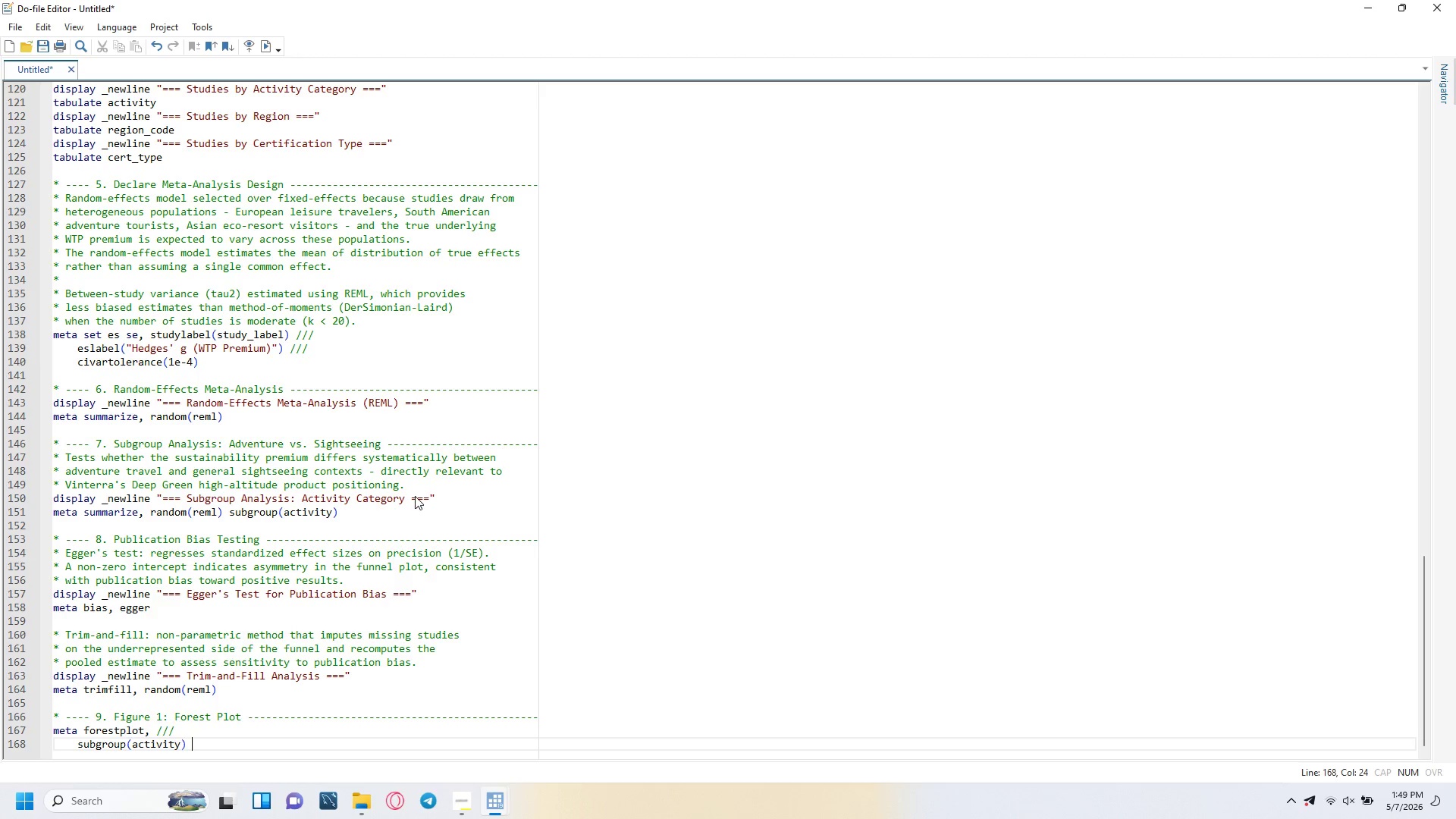 
key(Slash)
 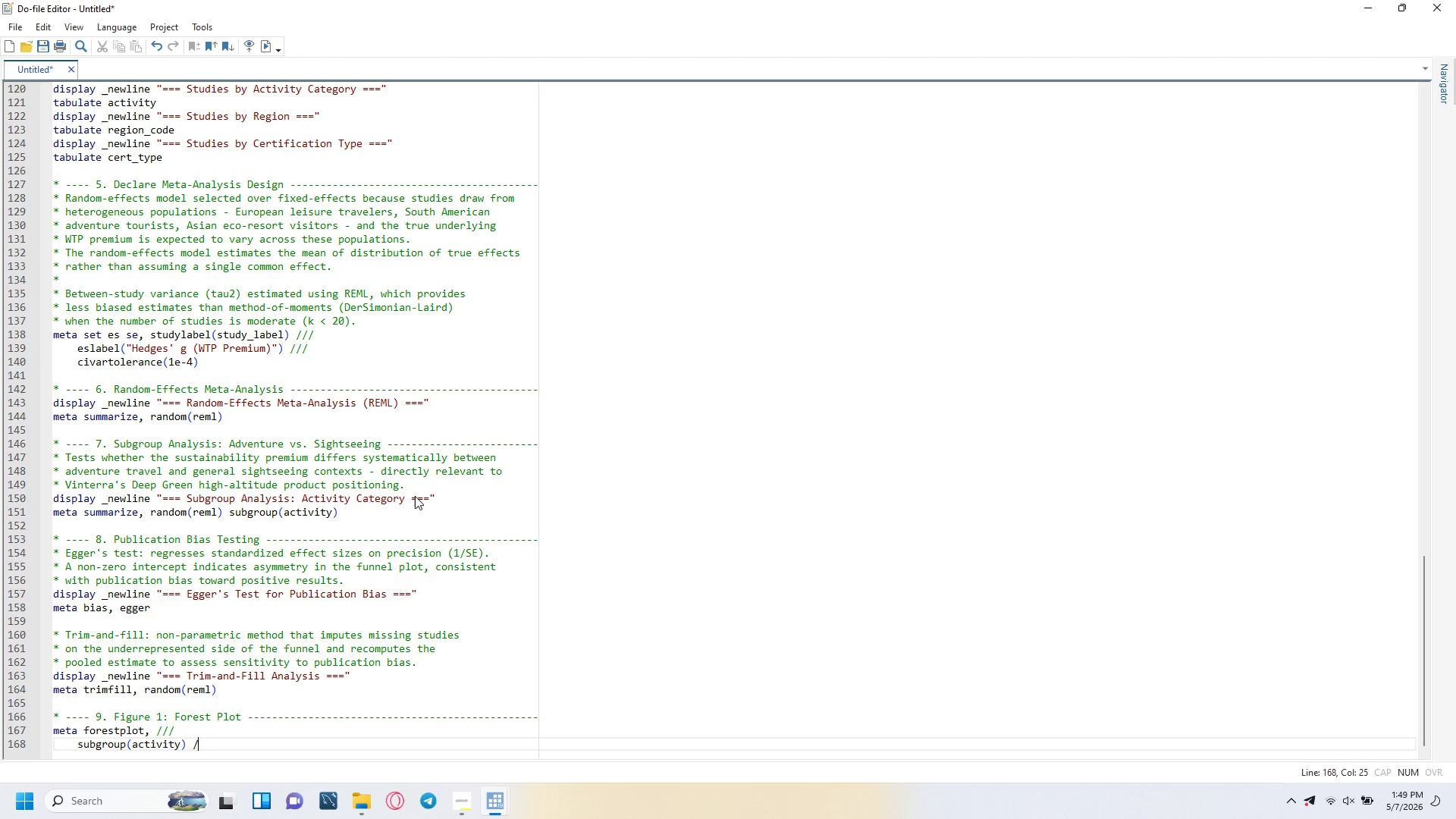 
key(Slash)
 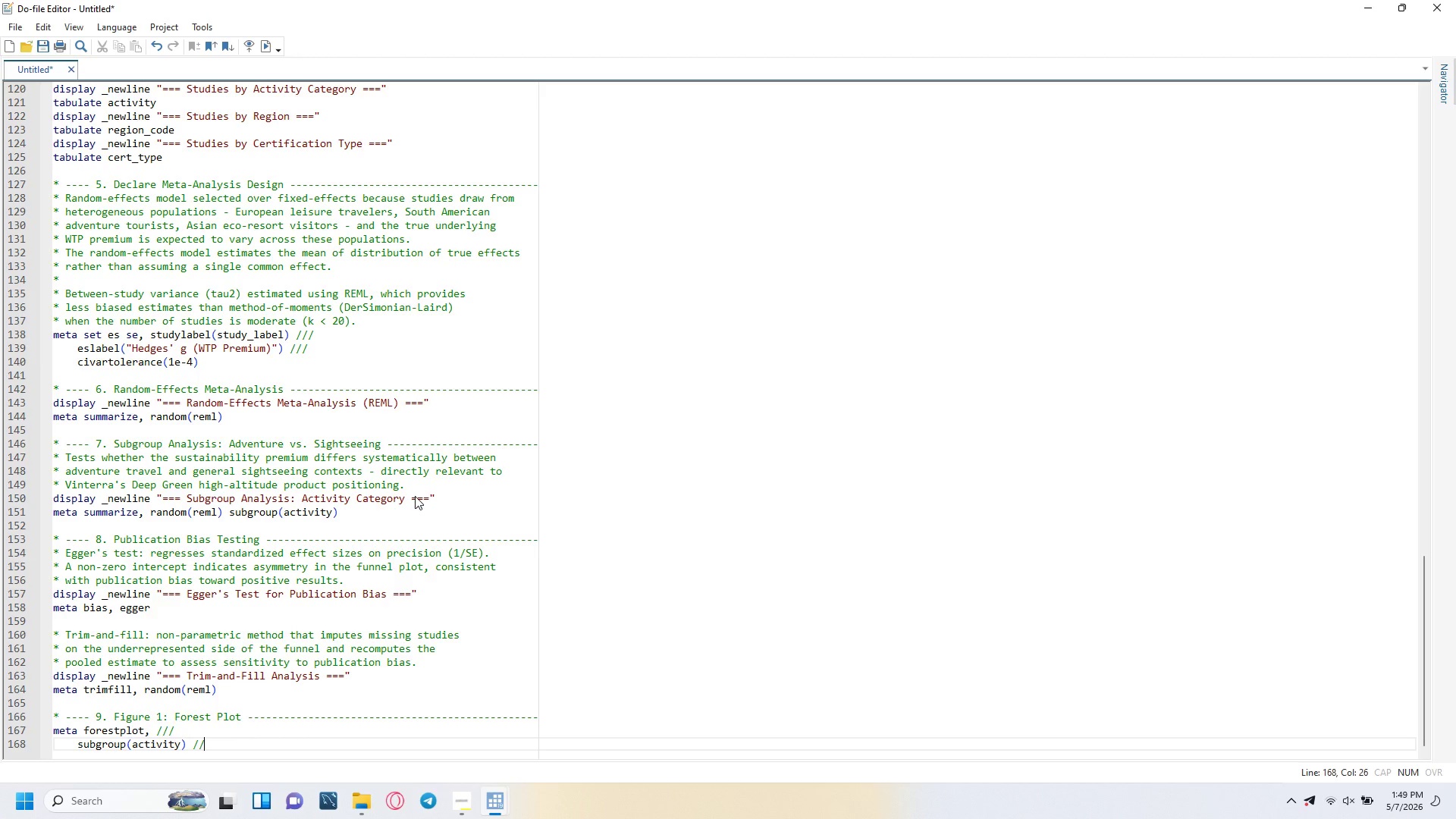 
key(Slash)
 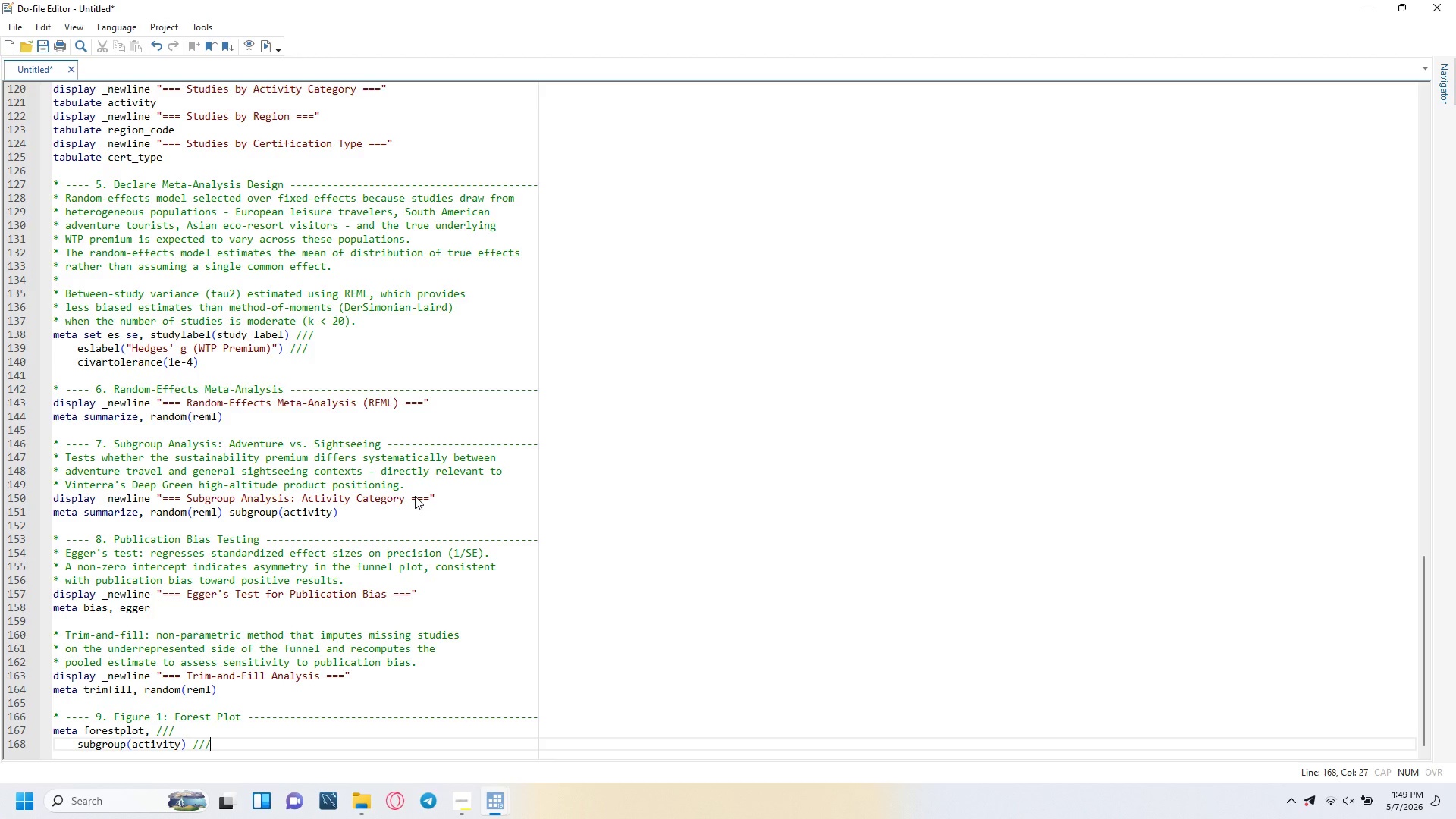 
key(Enter)
 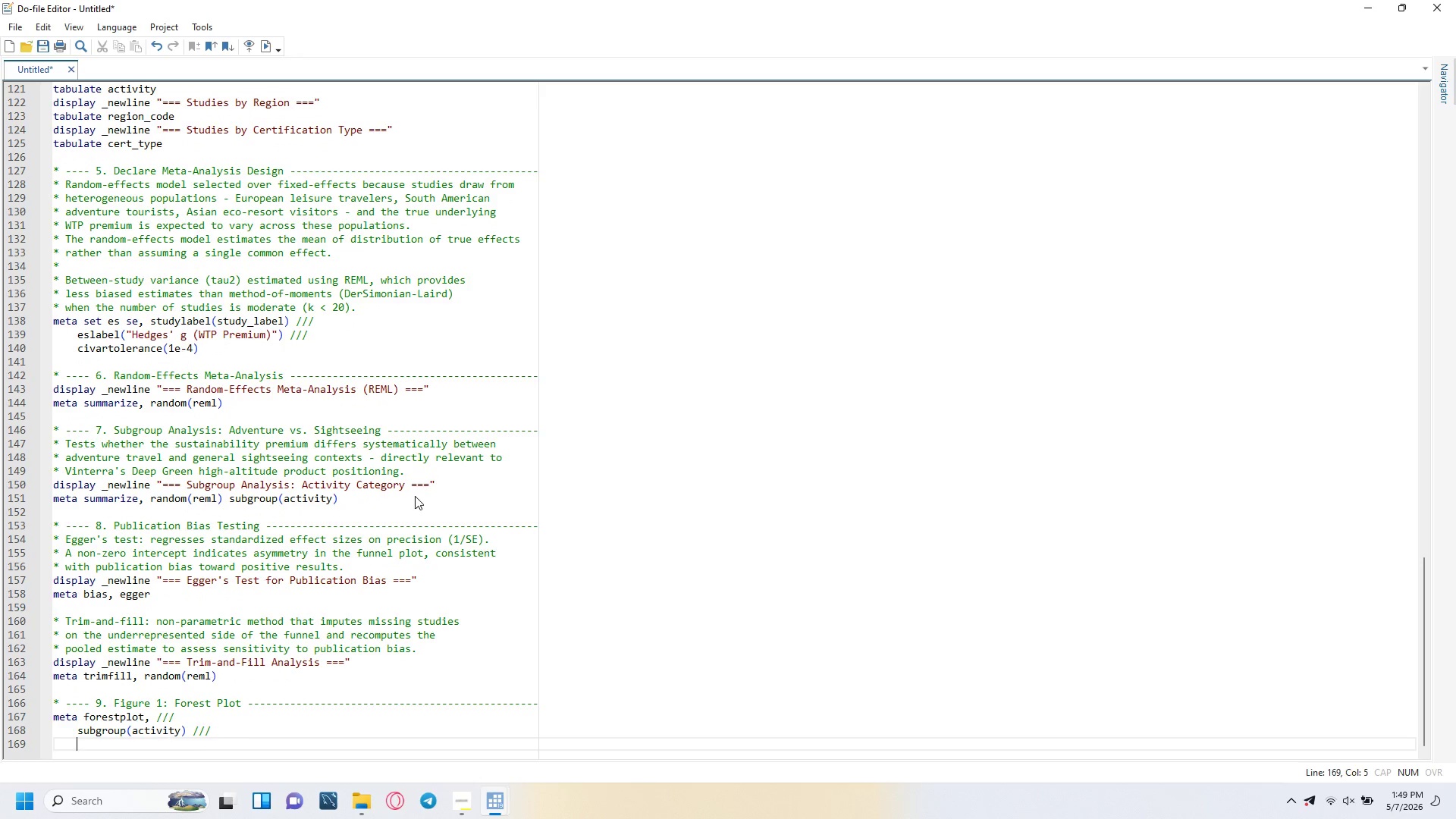 
type(random(e)
key(Backspace)
type(reml)
 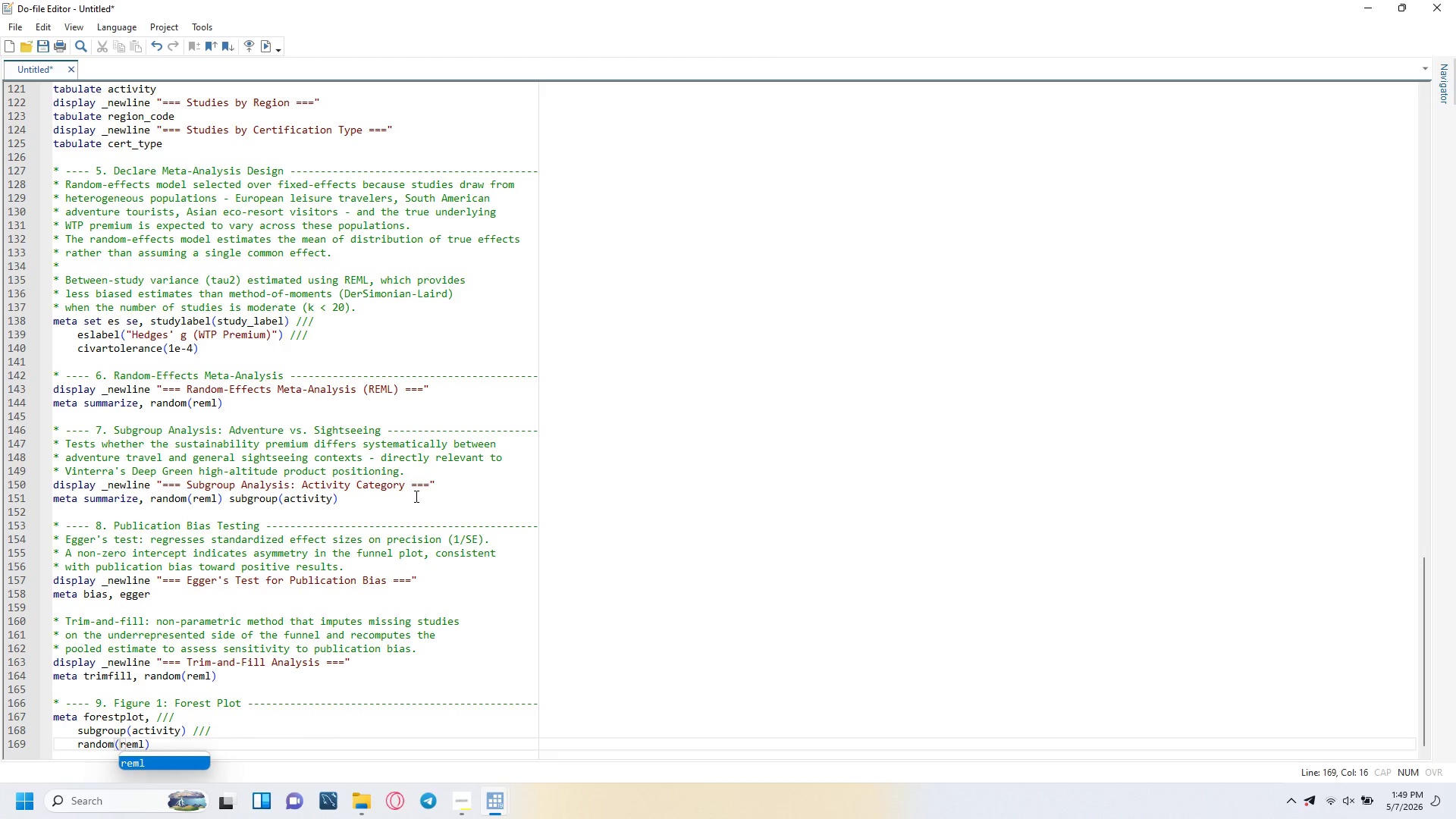 
key(ArrowRight)
 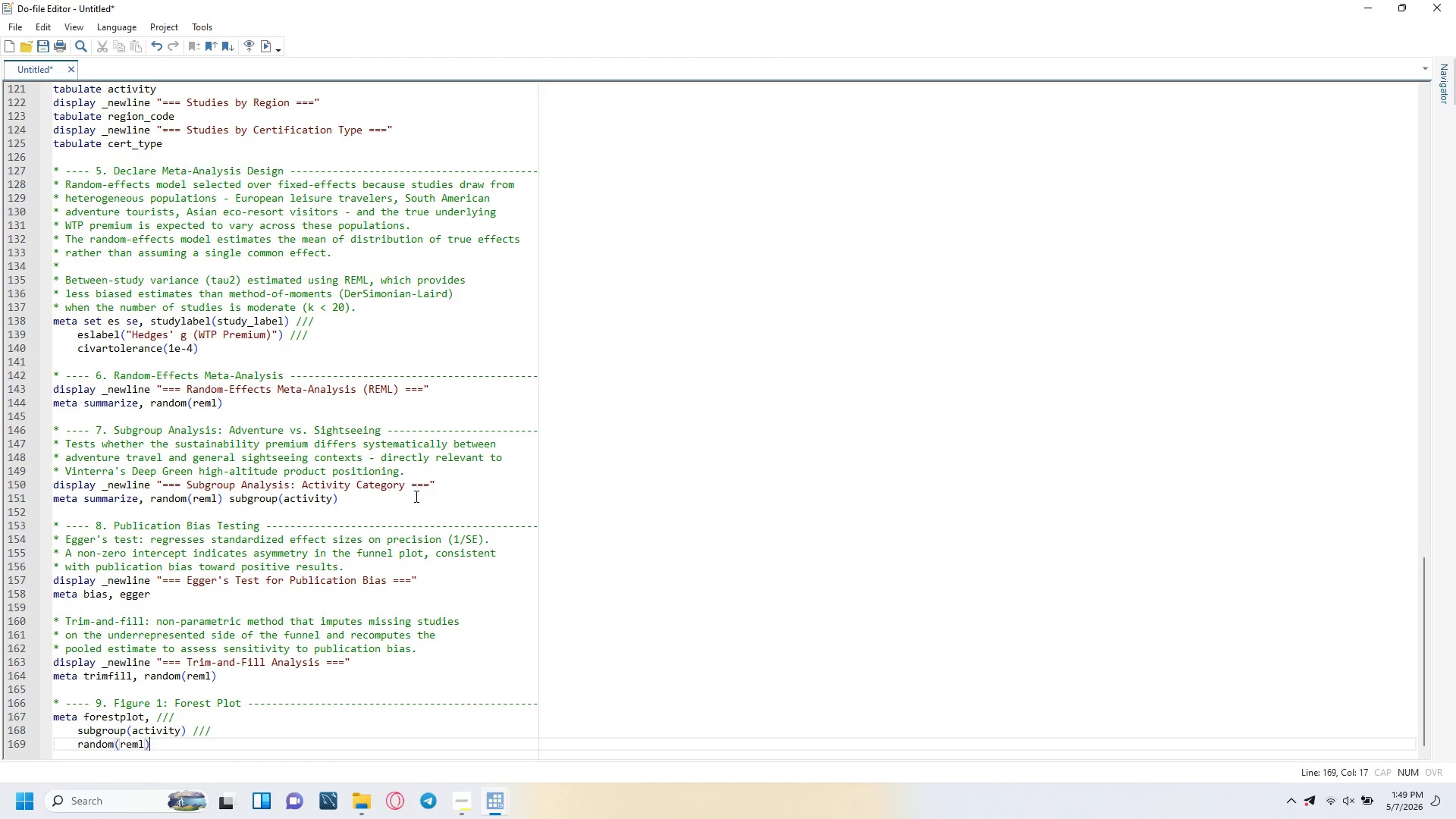 
key(Space)
 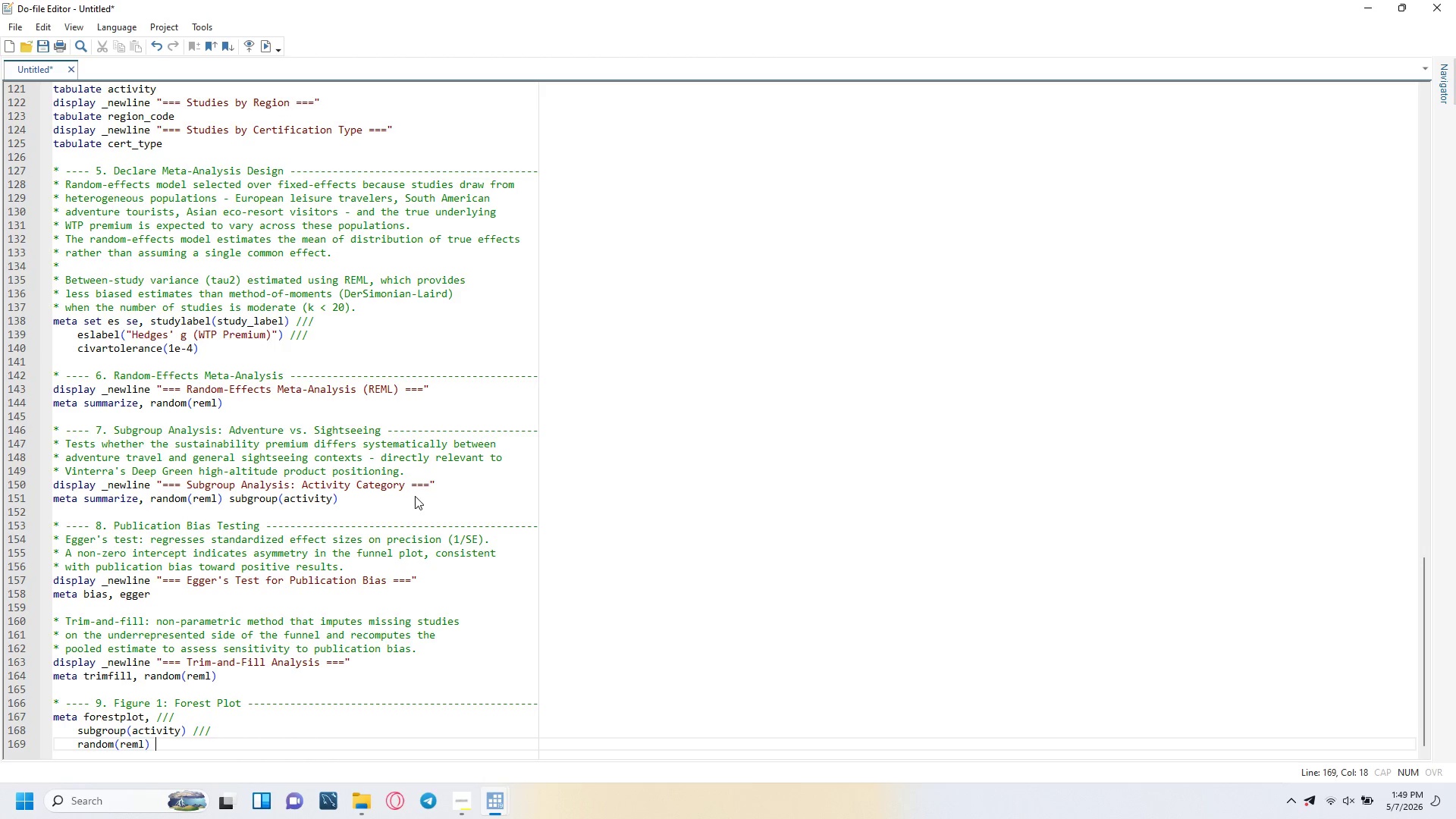 
key(Slash)
 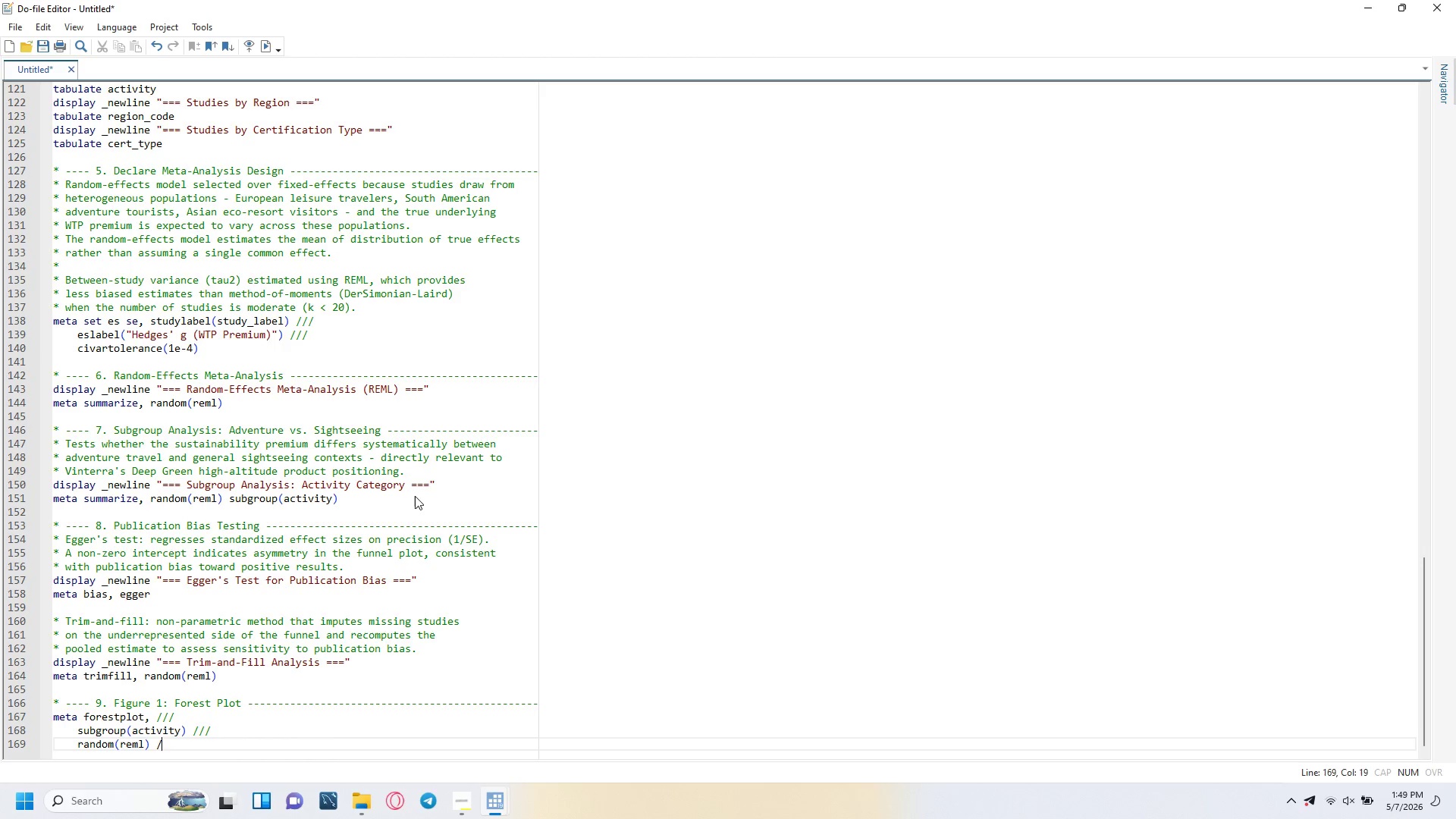 
key(Slash)
 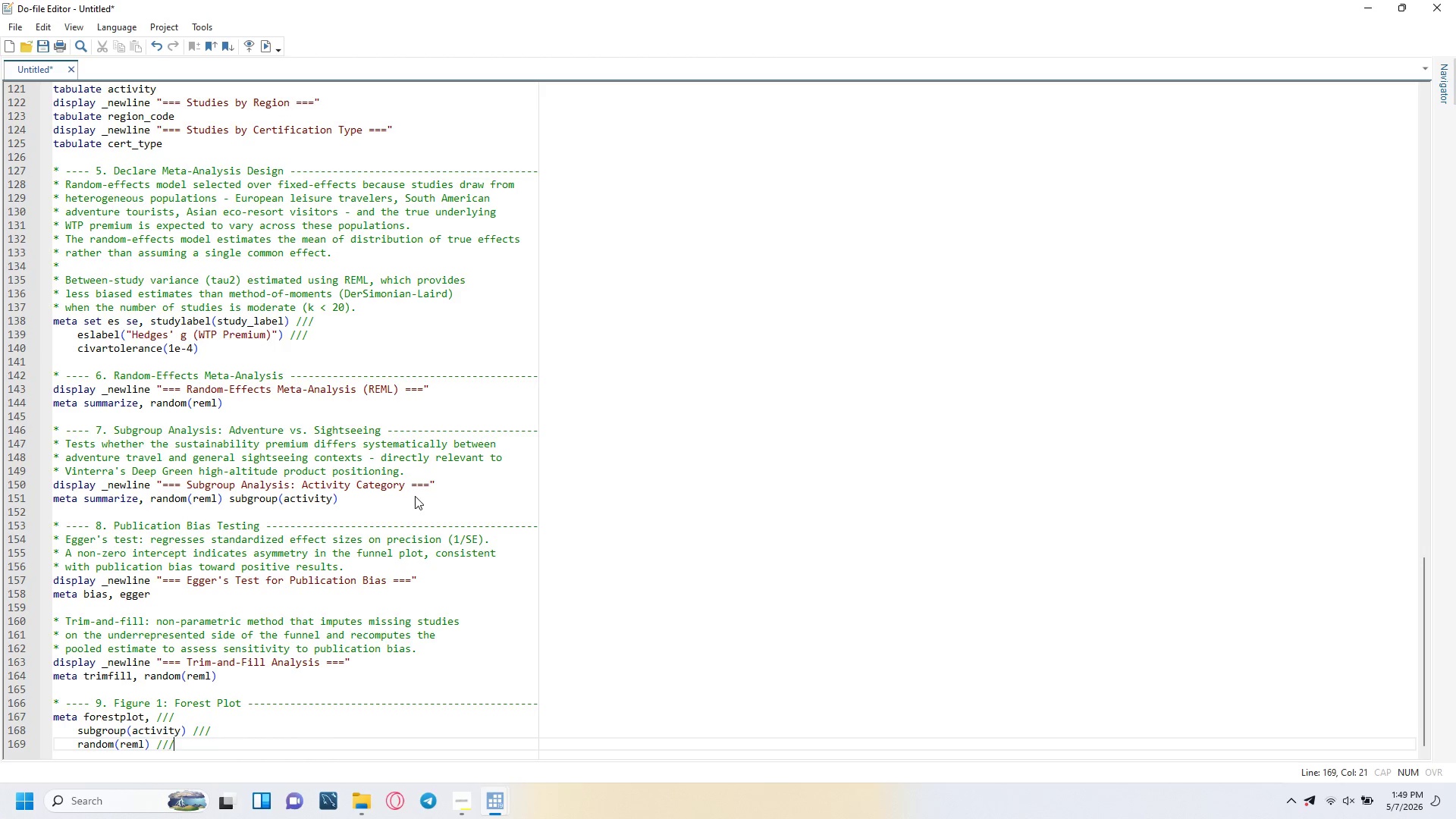 
key(Slash)
 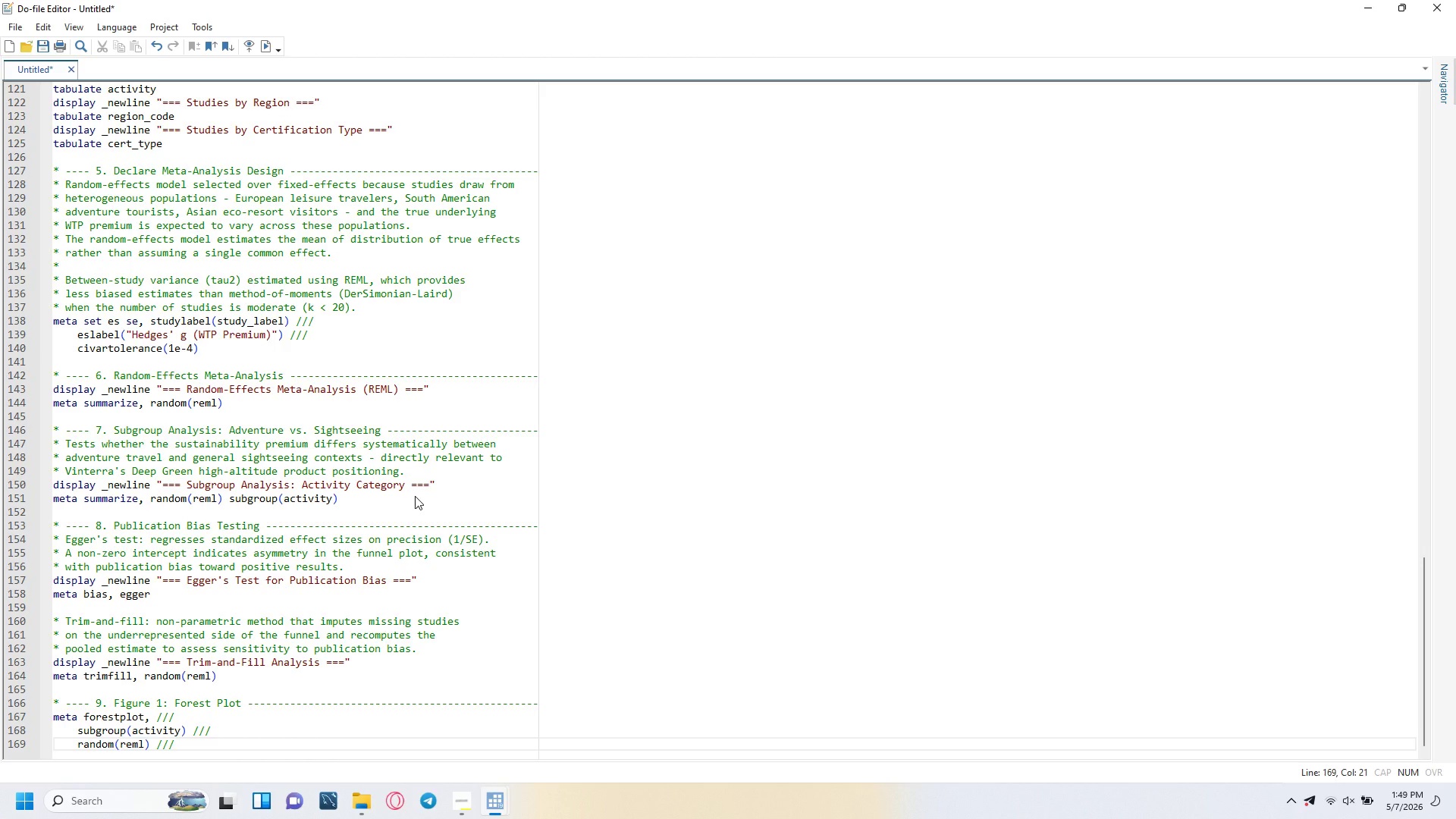 
key(Enter)
 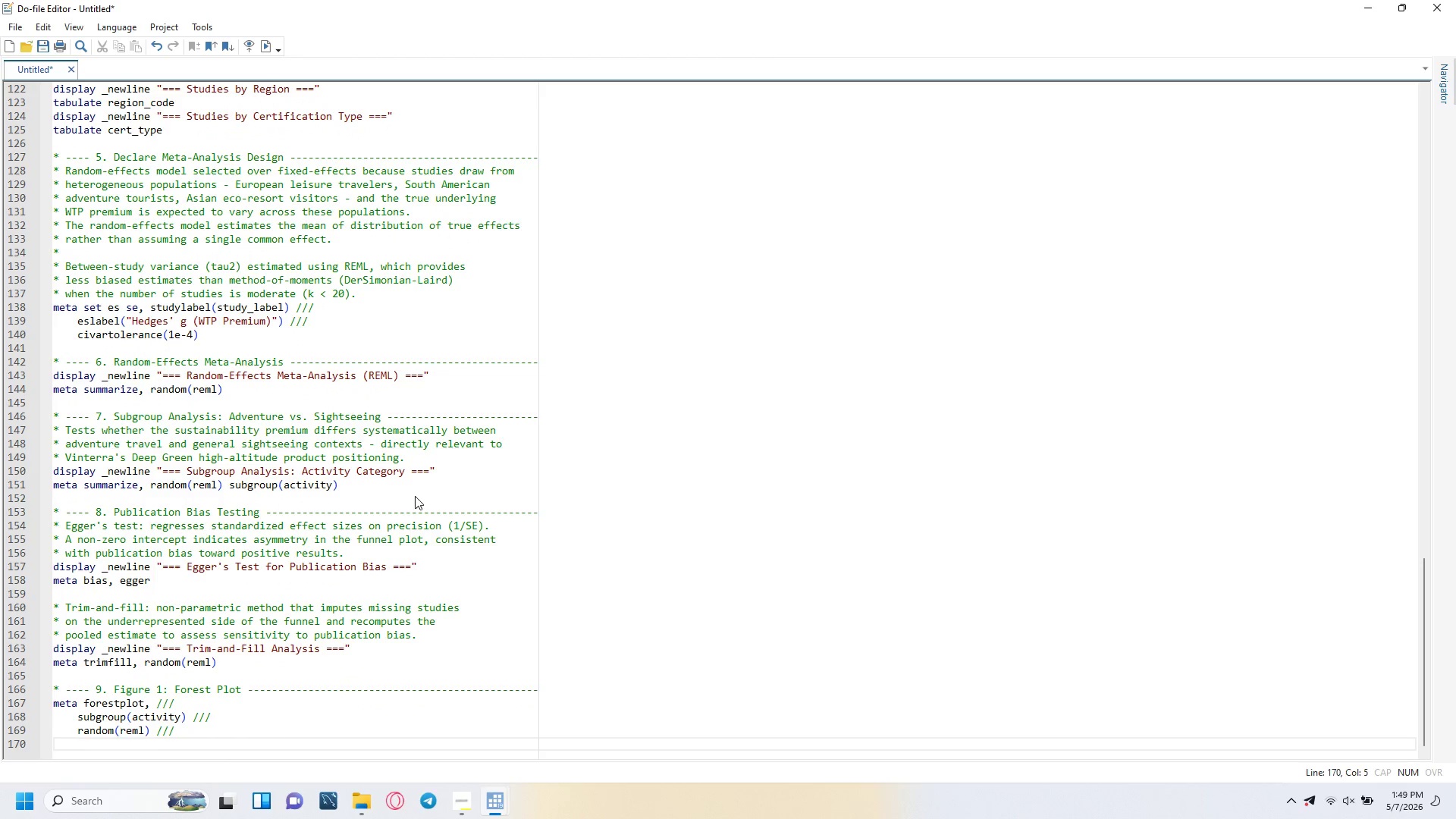 
type(nui)
key(Backspace)
type(llrefi)
key(Backspace)
type(line(lcolor("74 96)
key(Backspace)
key(Backspace)
type(85 104)
 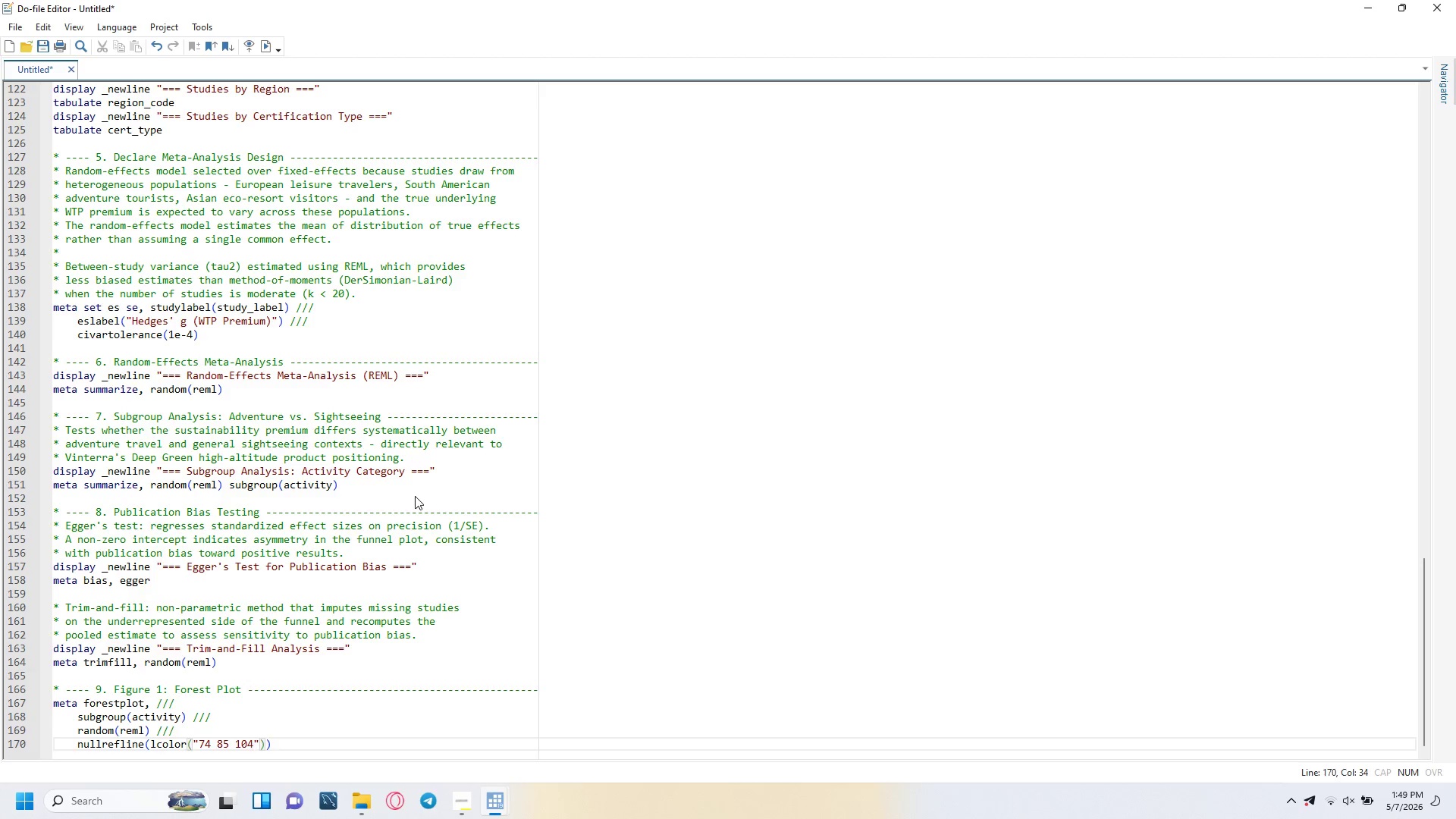 
key(ArrowRight)
 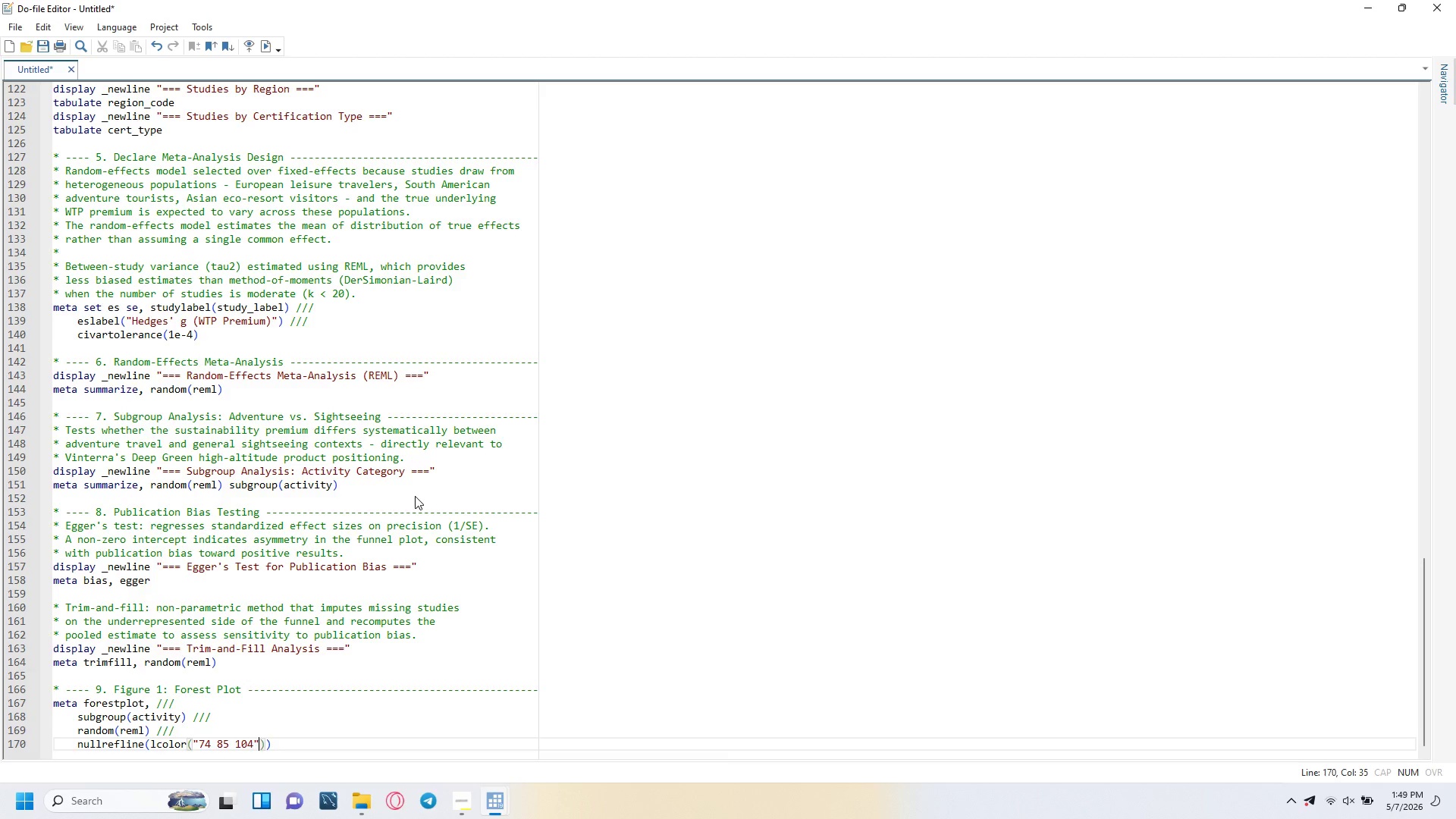 
key(Space)
 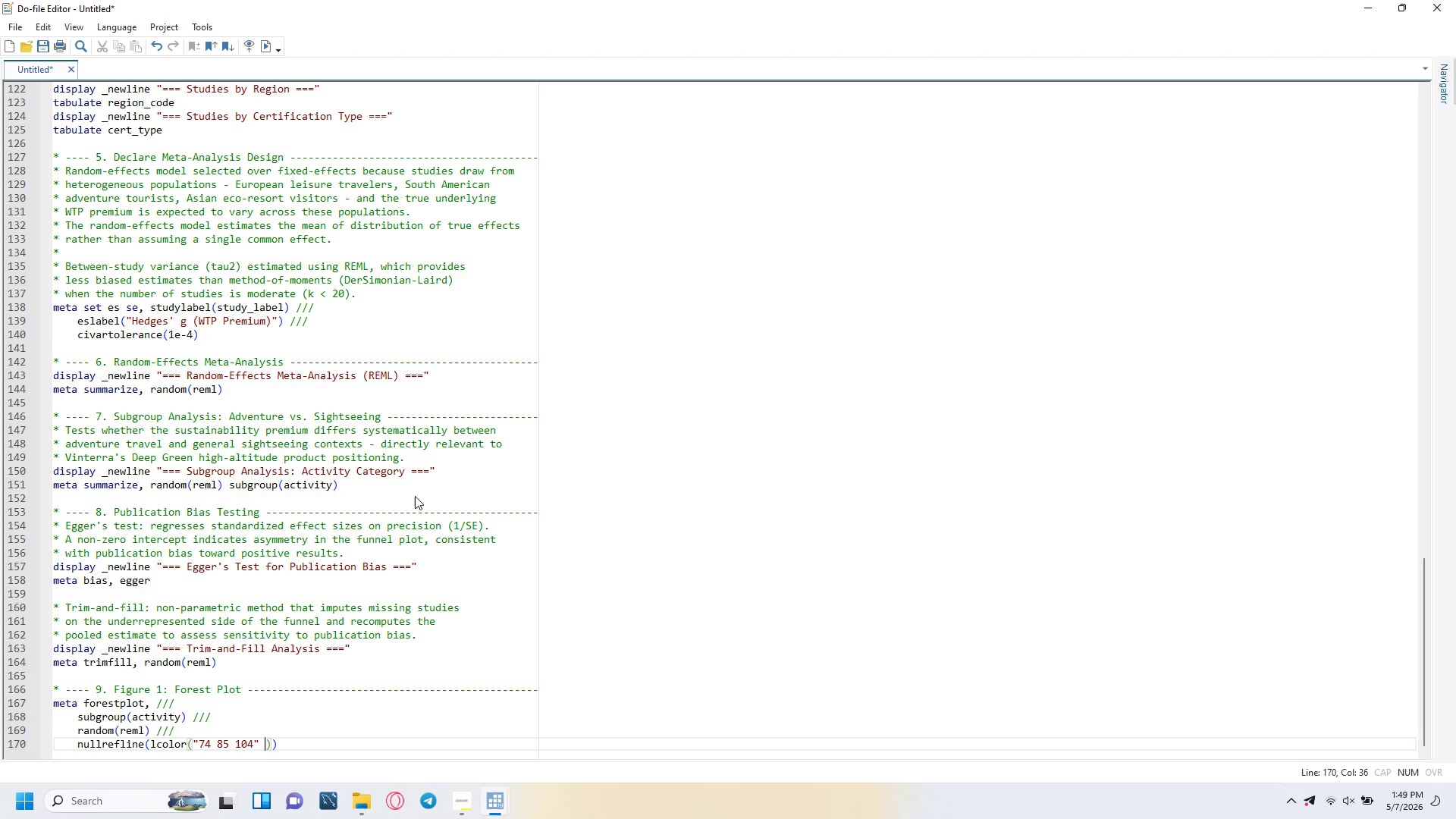 
key(L)
 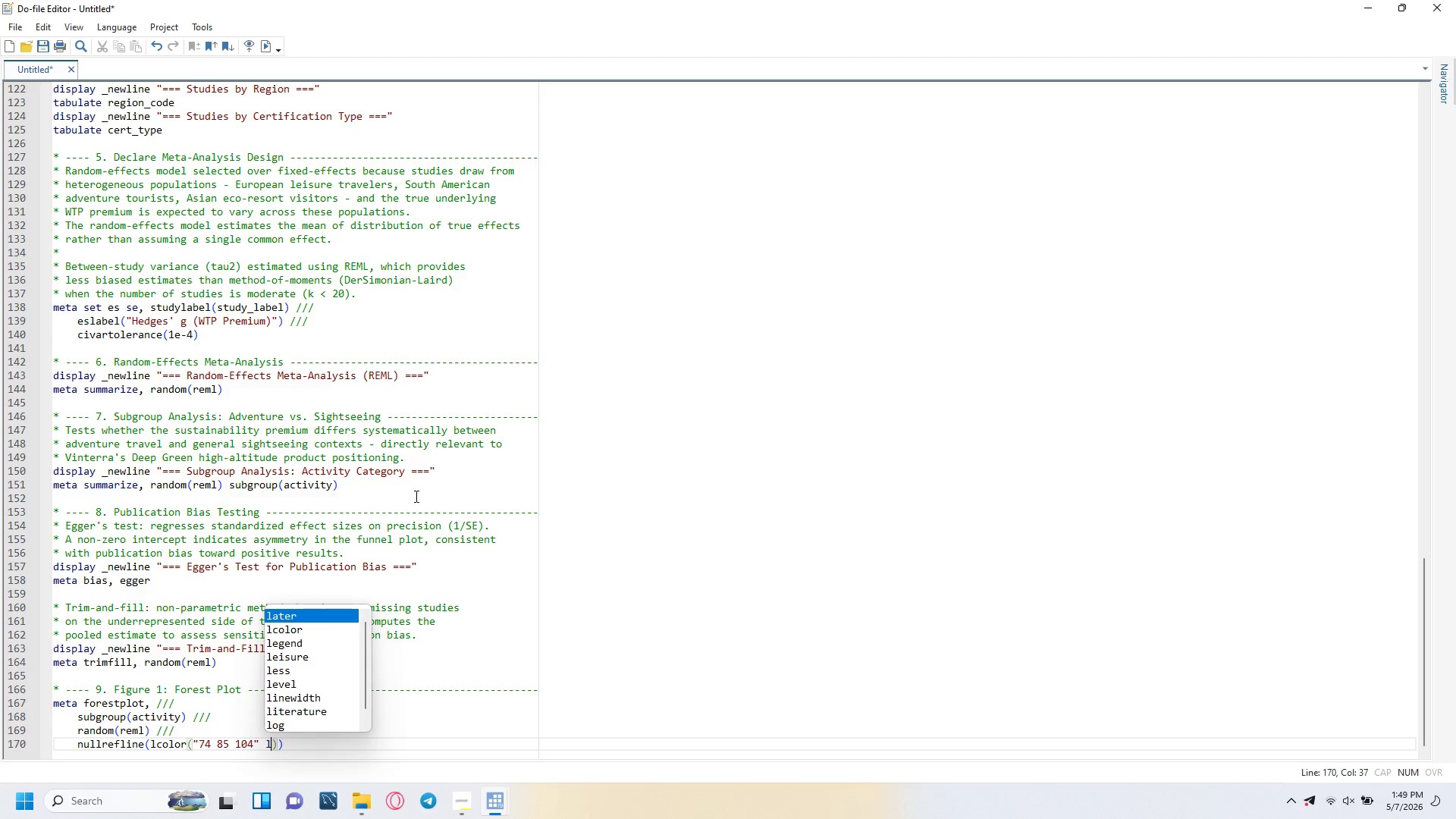 
key(Backspace)
 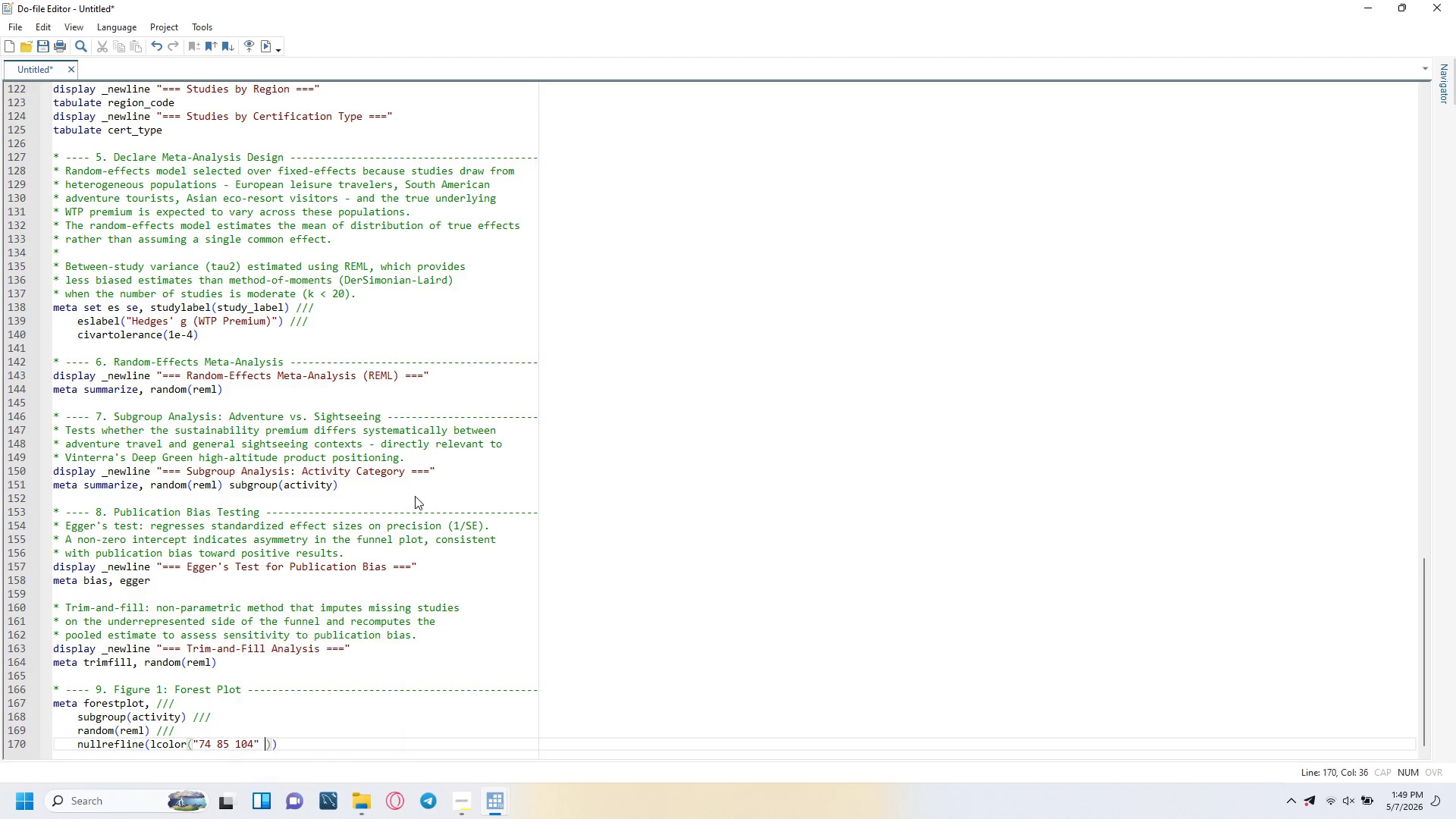 
key(Backspace)
 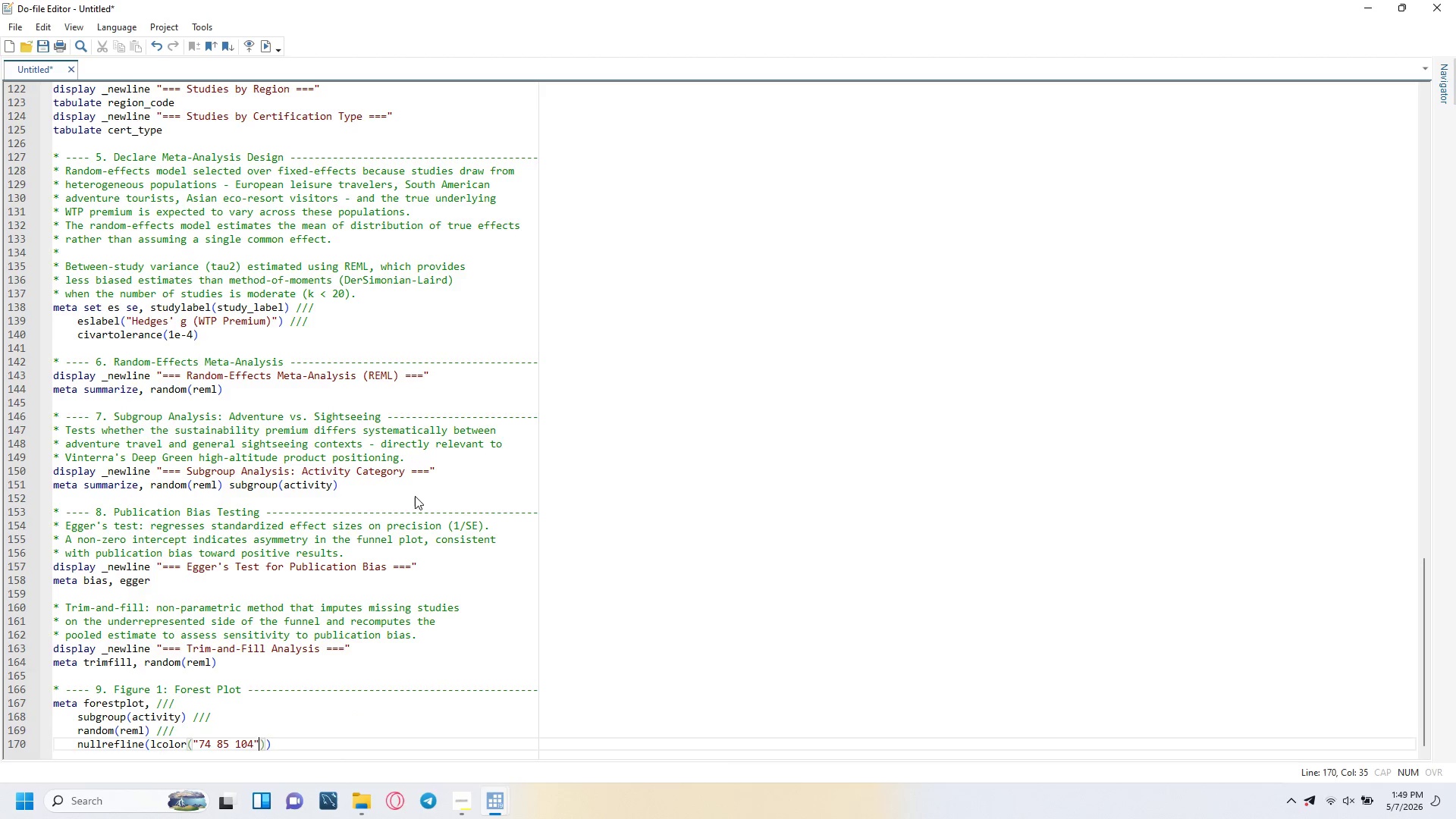 
key(ArrowUp)
 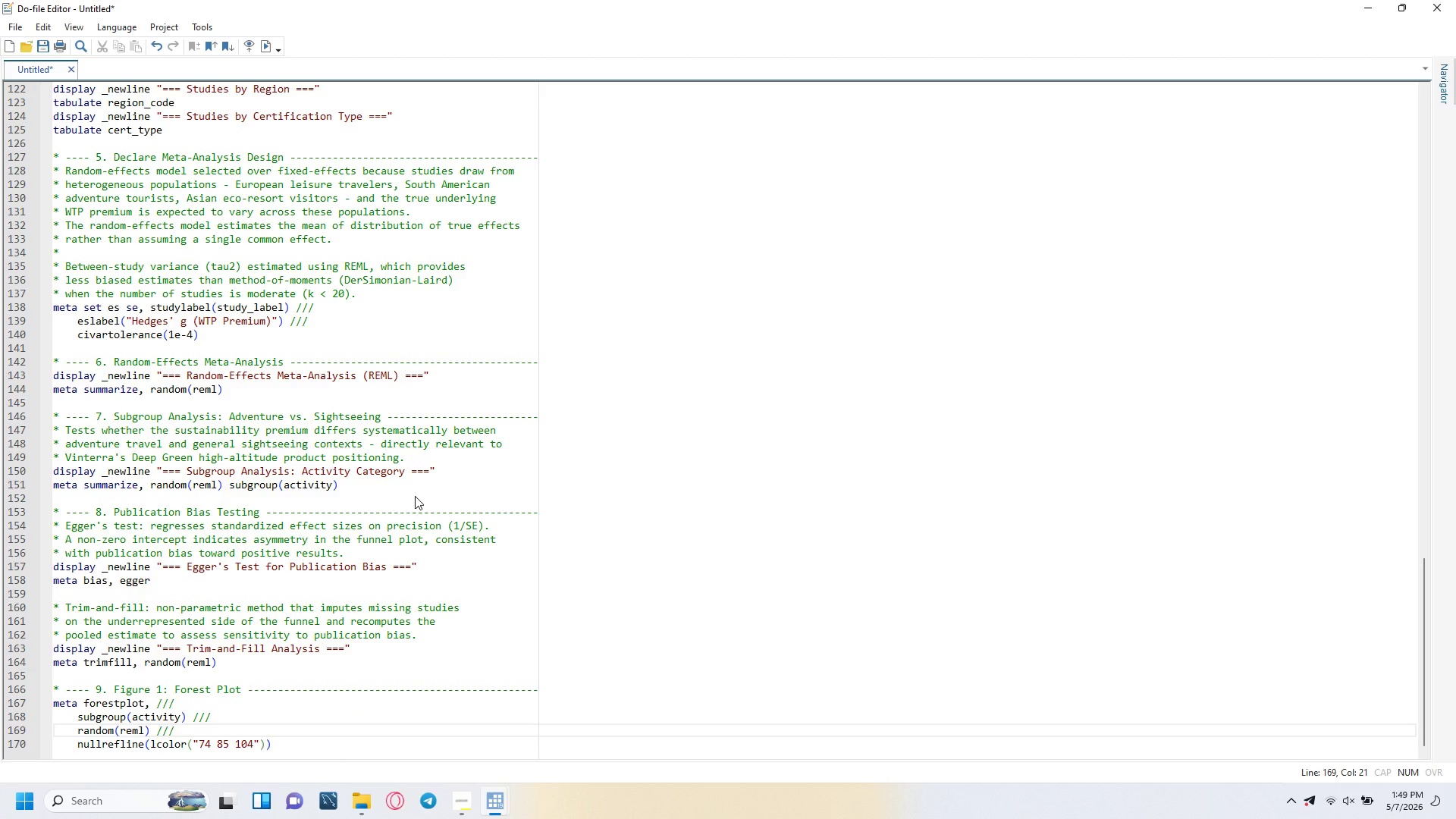 
key(ArrowLeft)
 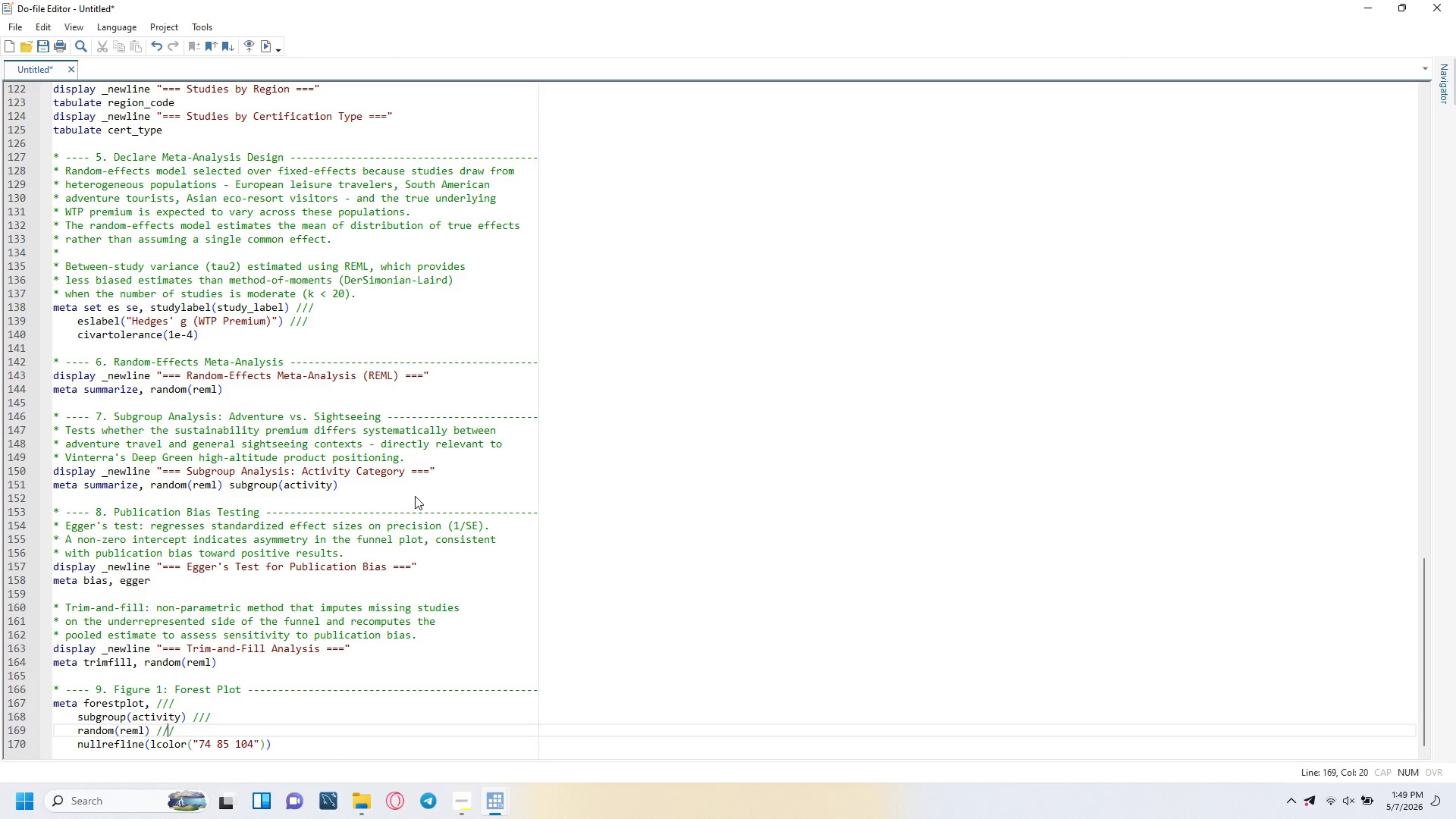 
key(ArrowDown)
 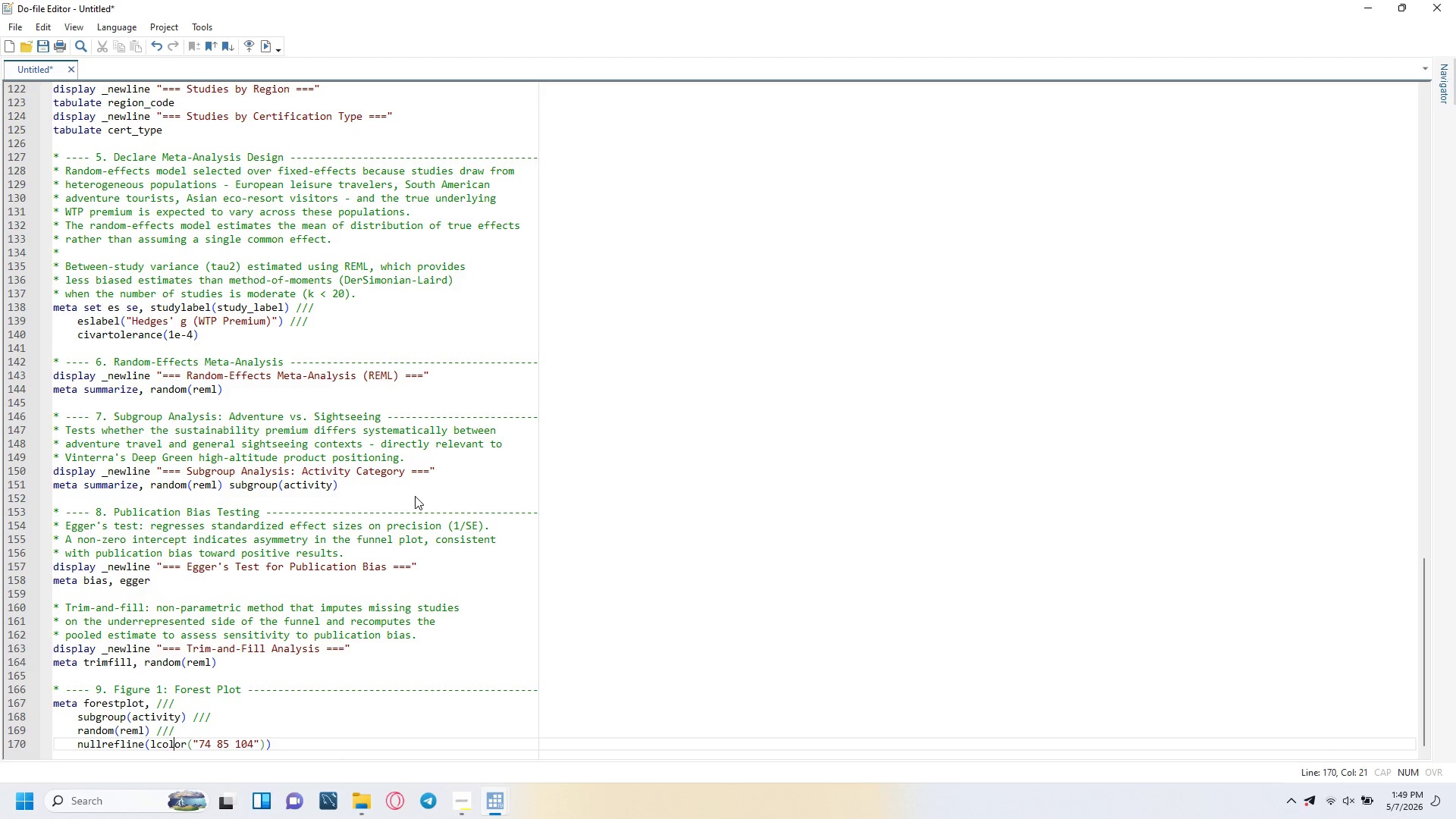 
key(ArrowRight)
 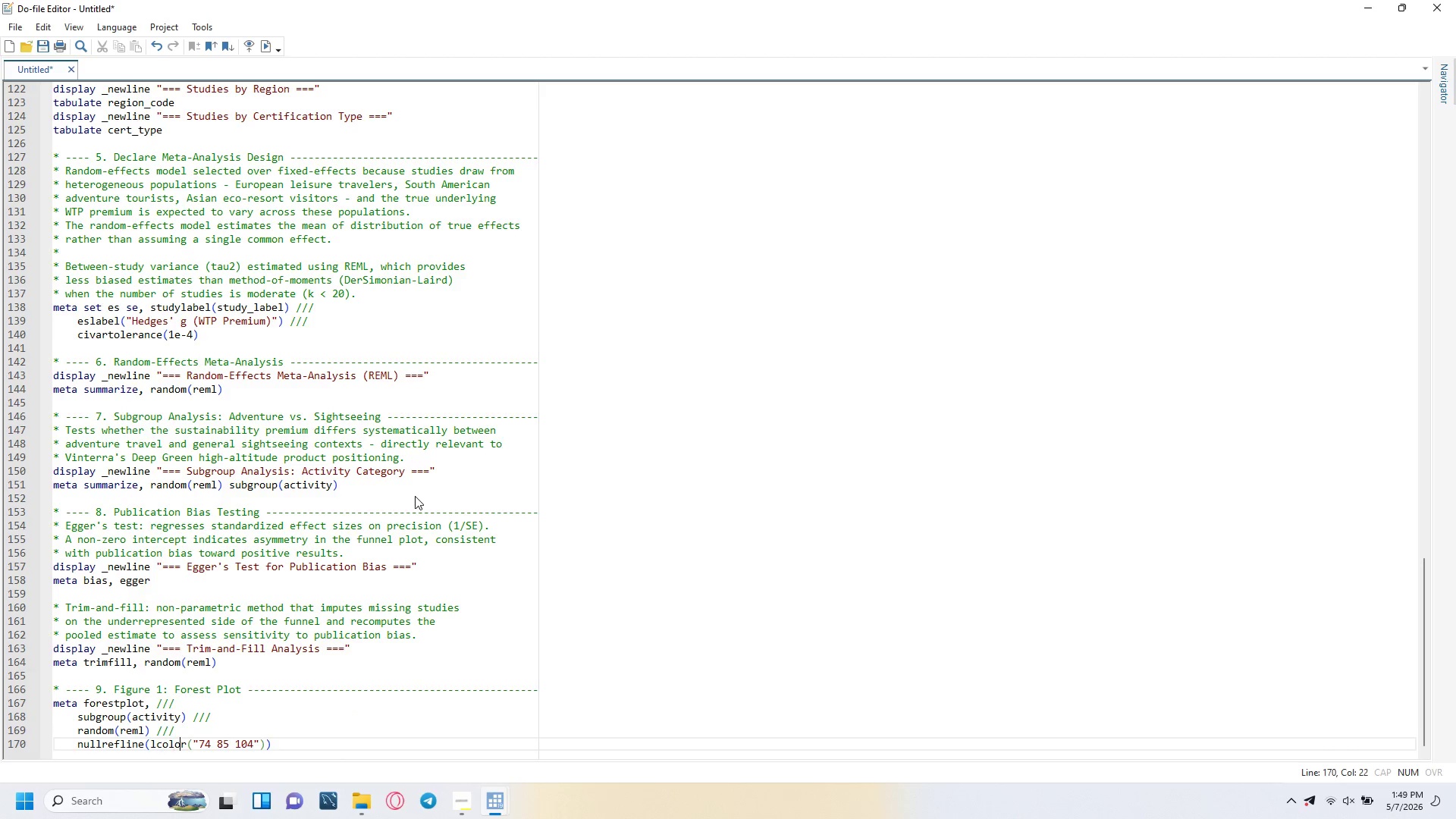 
key(ArrowRight)
 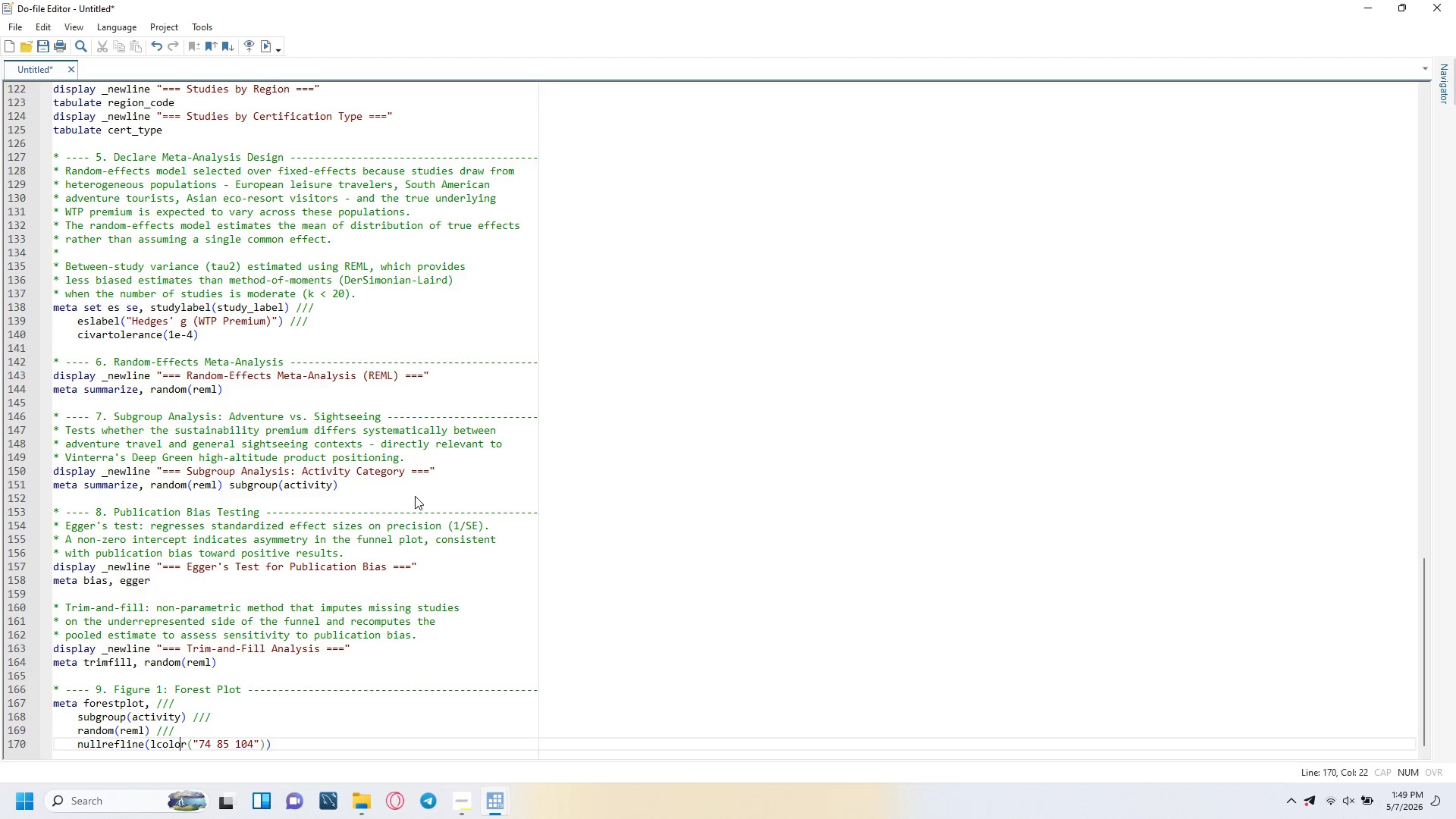 
key(ArrowRight)
 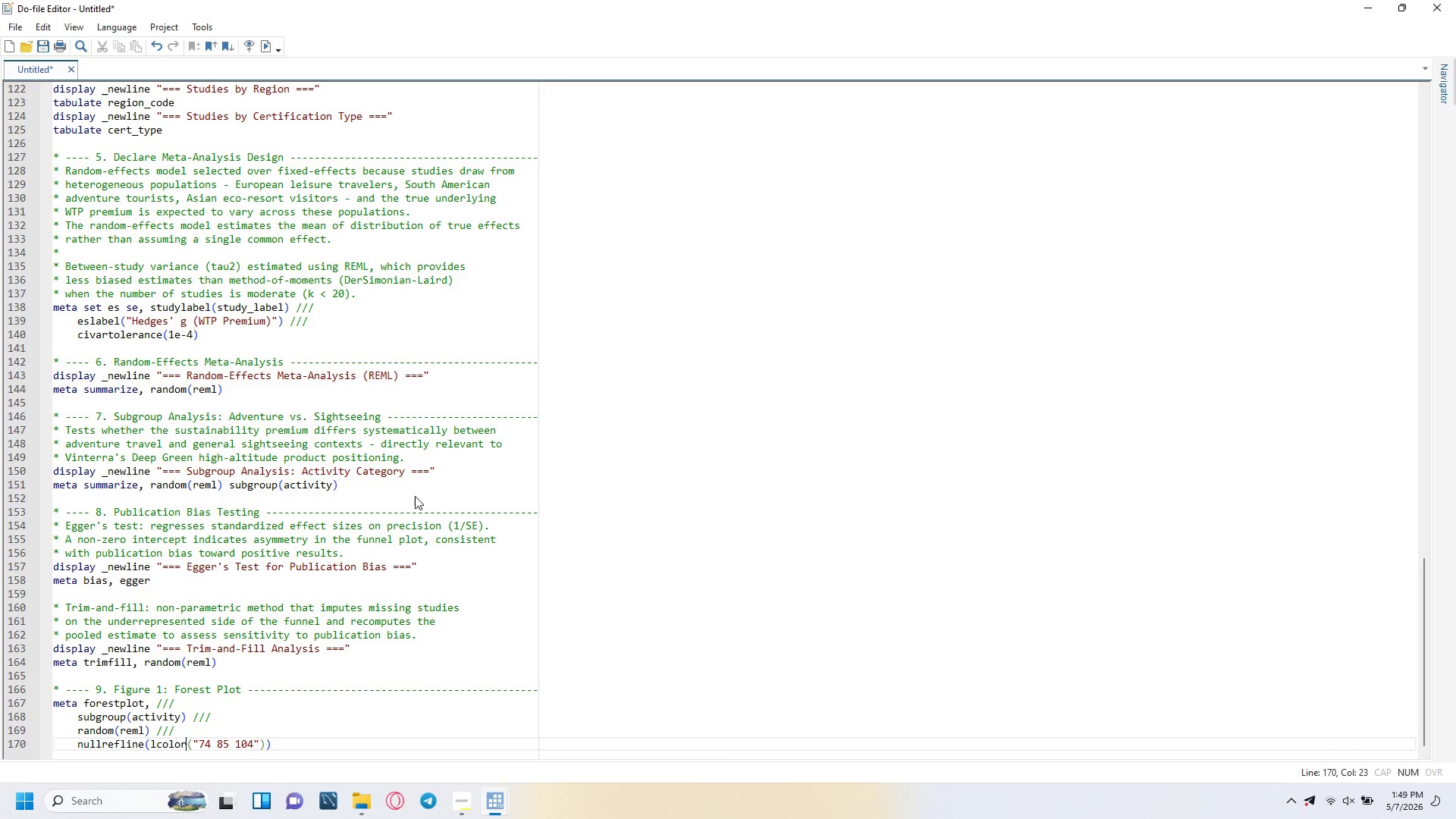 
key(ArrowRight)
 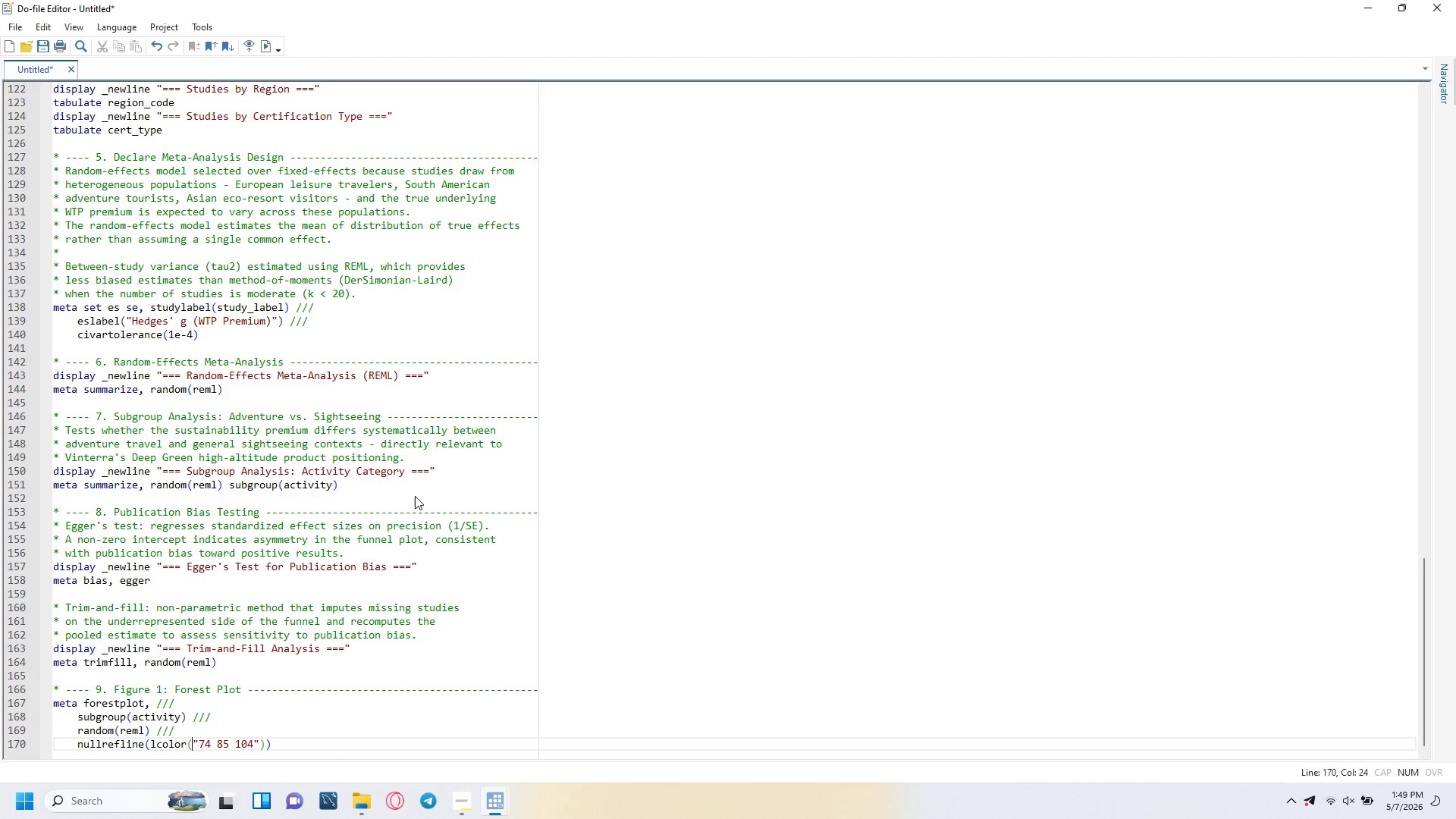 
key(ArrowRight)
 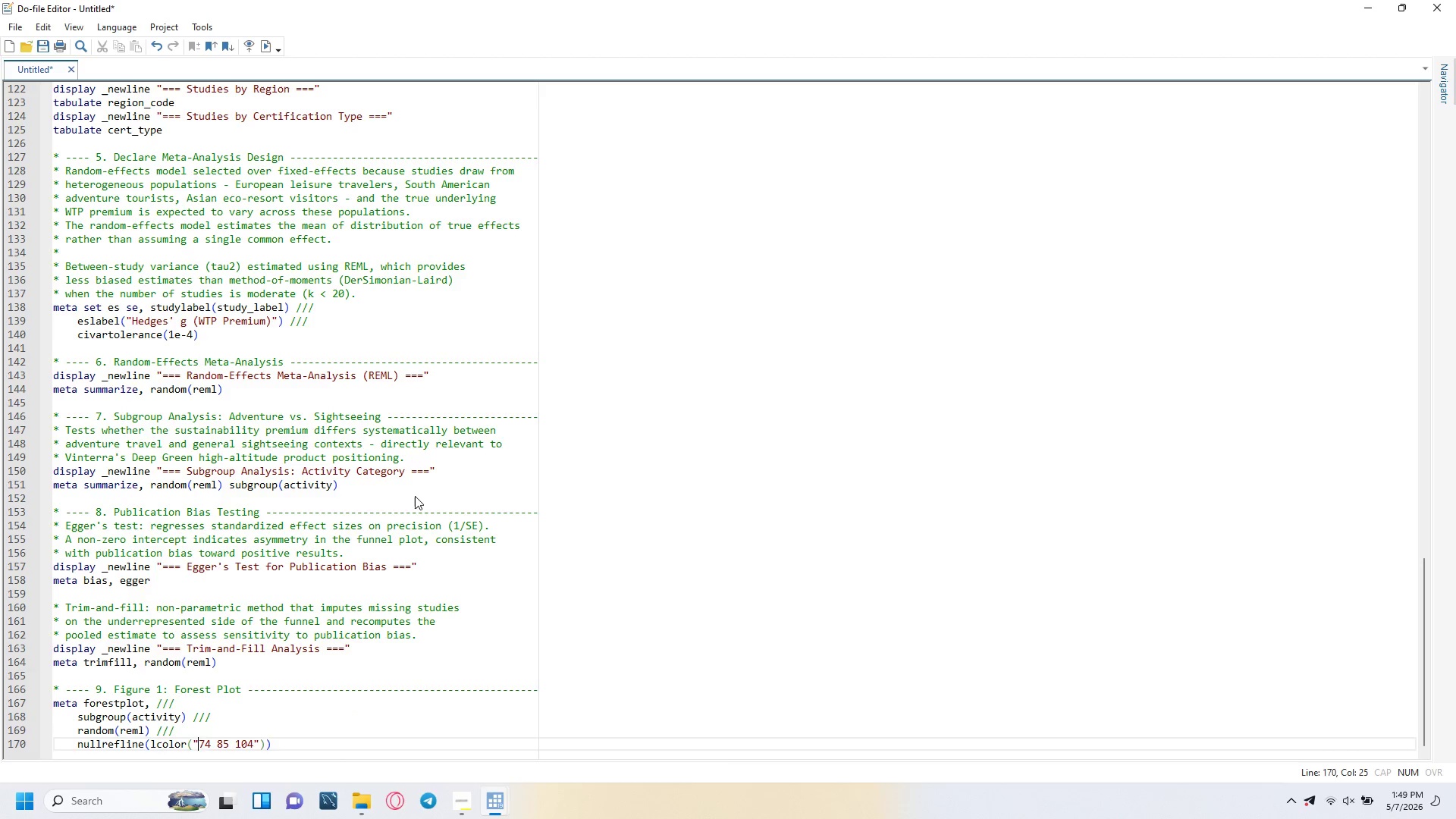 
key(ArrowRight)
 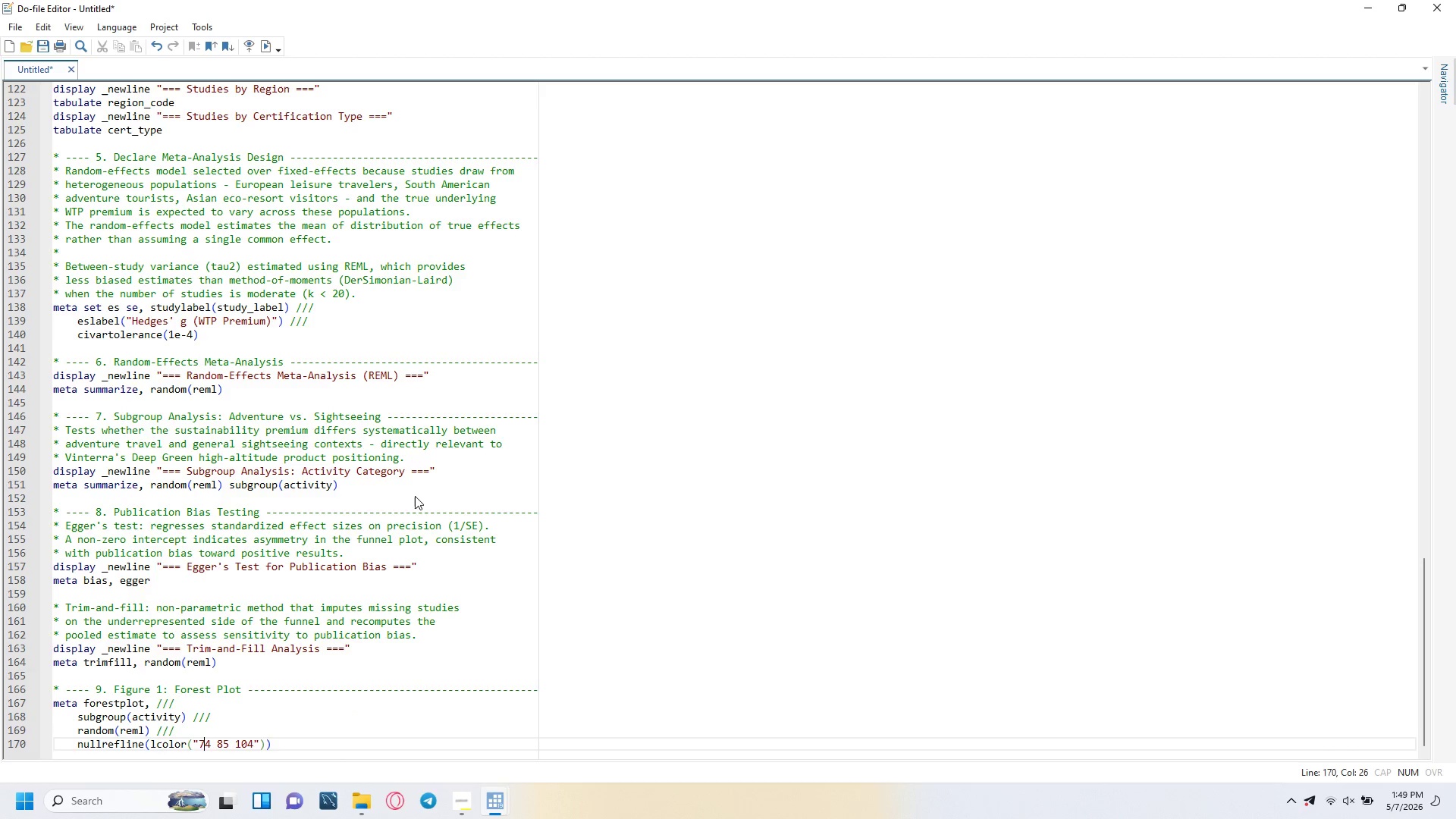 
key(ArrowRight)
 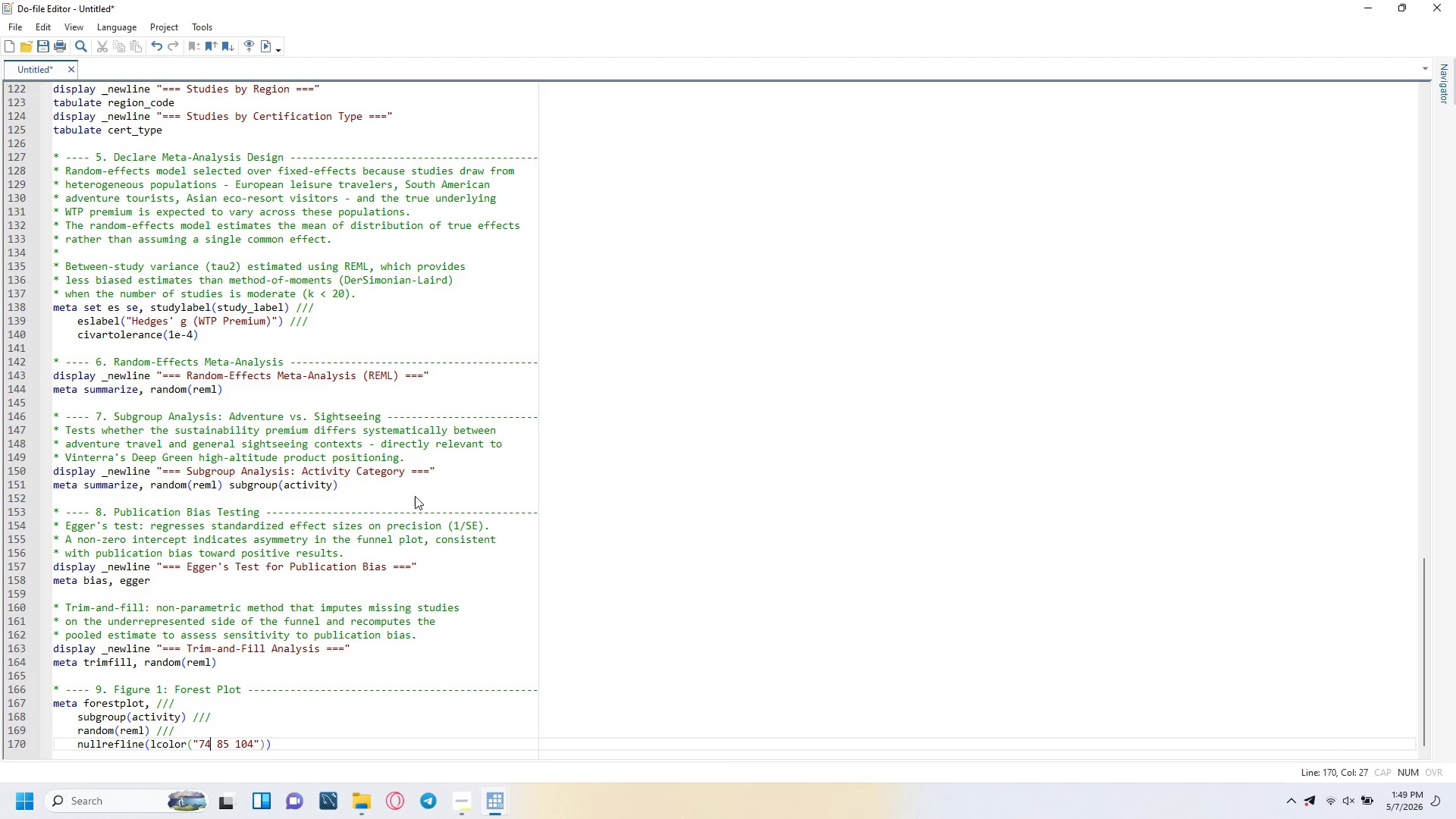 
key(ArrowRight)
 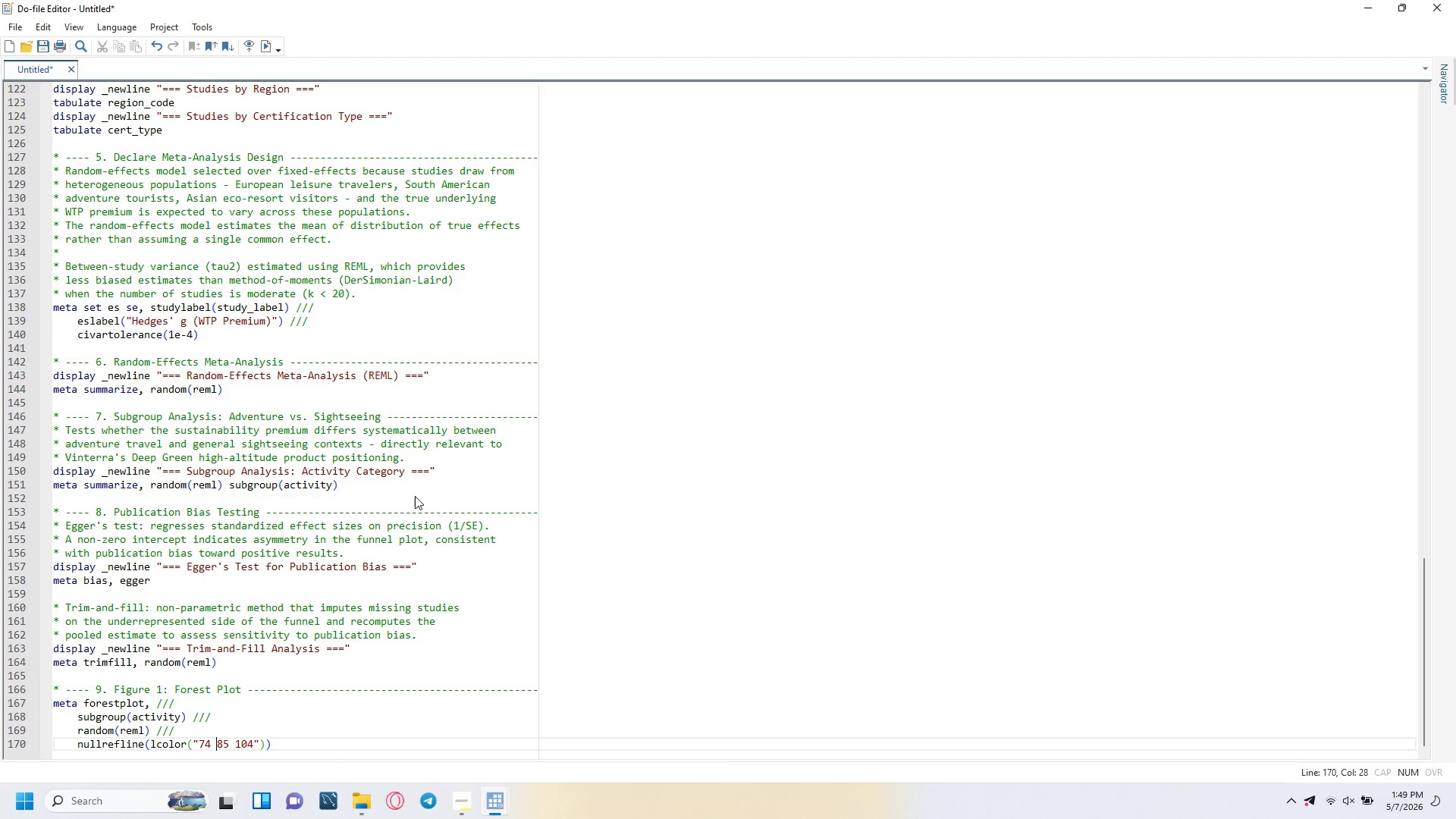 
key(ArrowRight)
 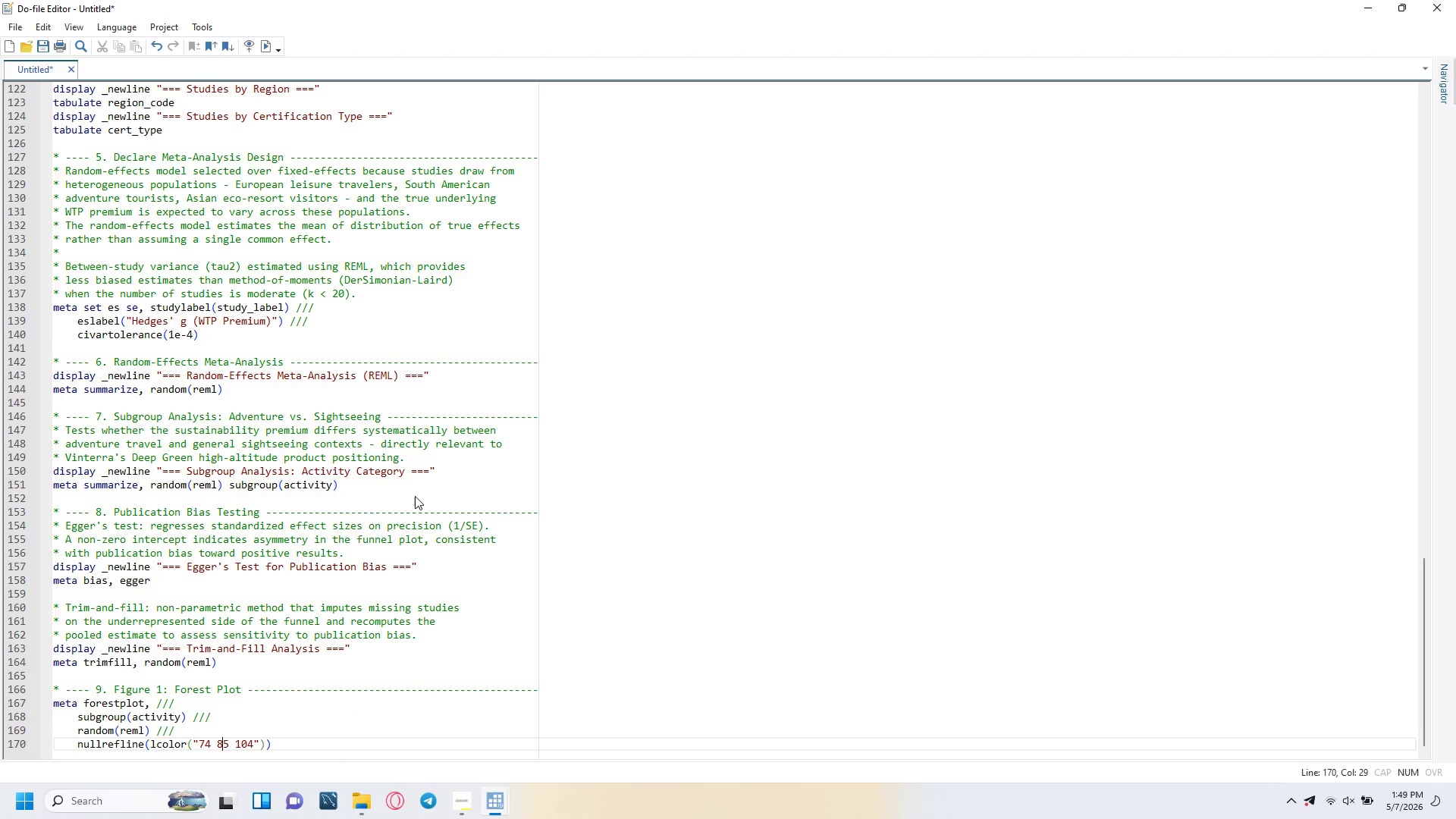 
key(ArrowRight)
 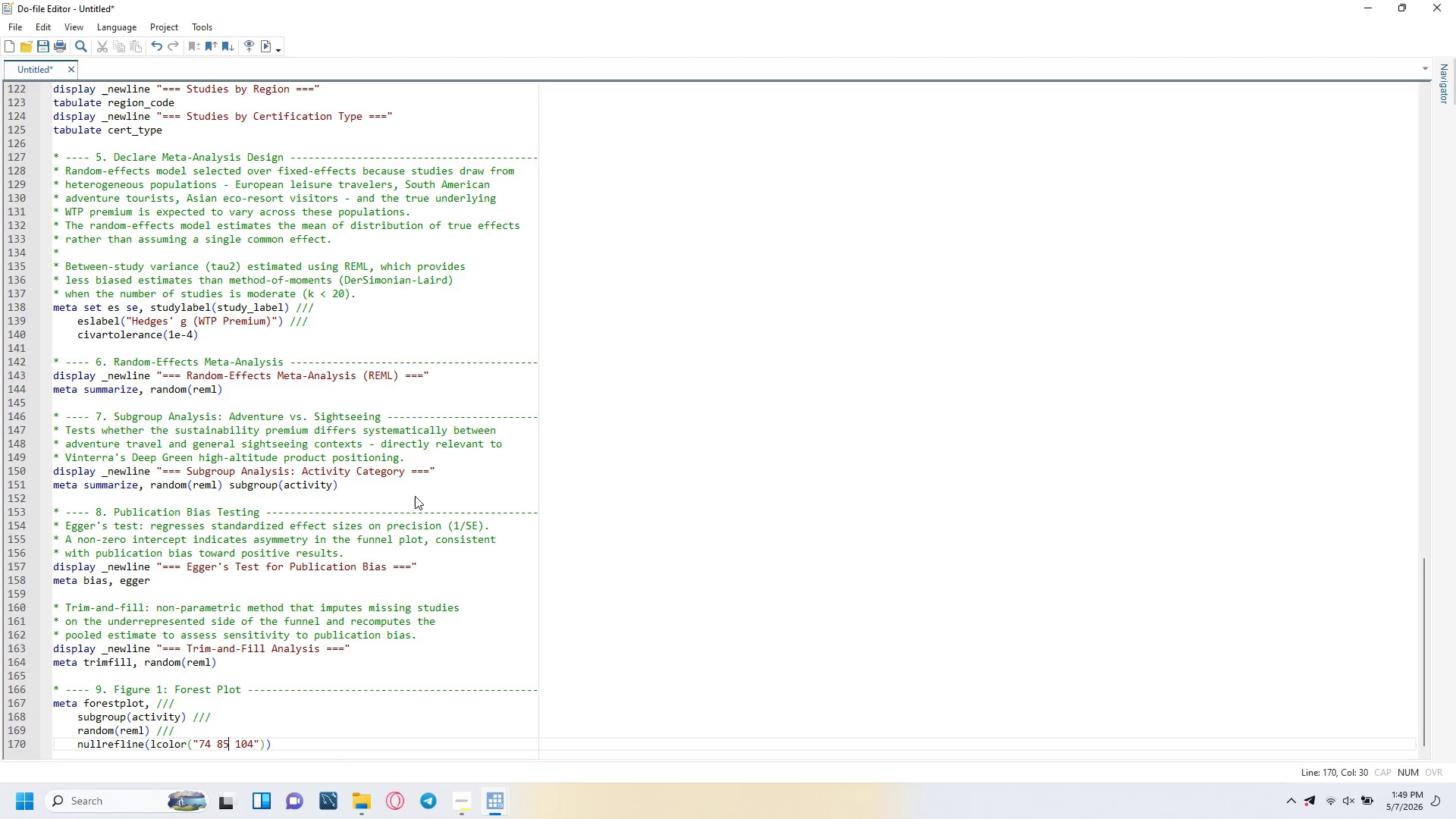 
key(ArrowRight)
 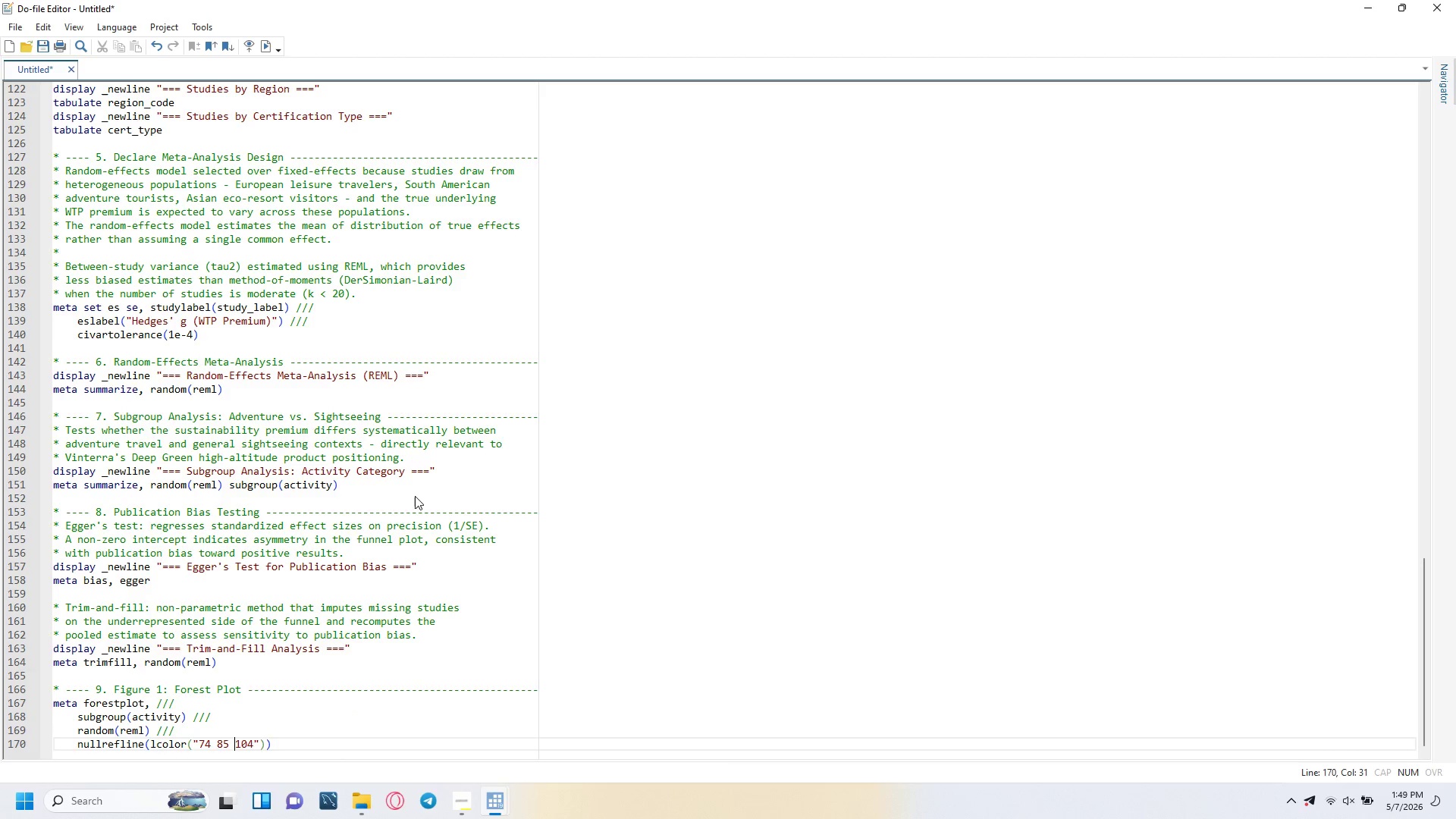 
key(ArrowRight)
 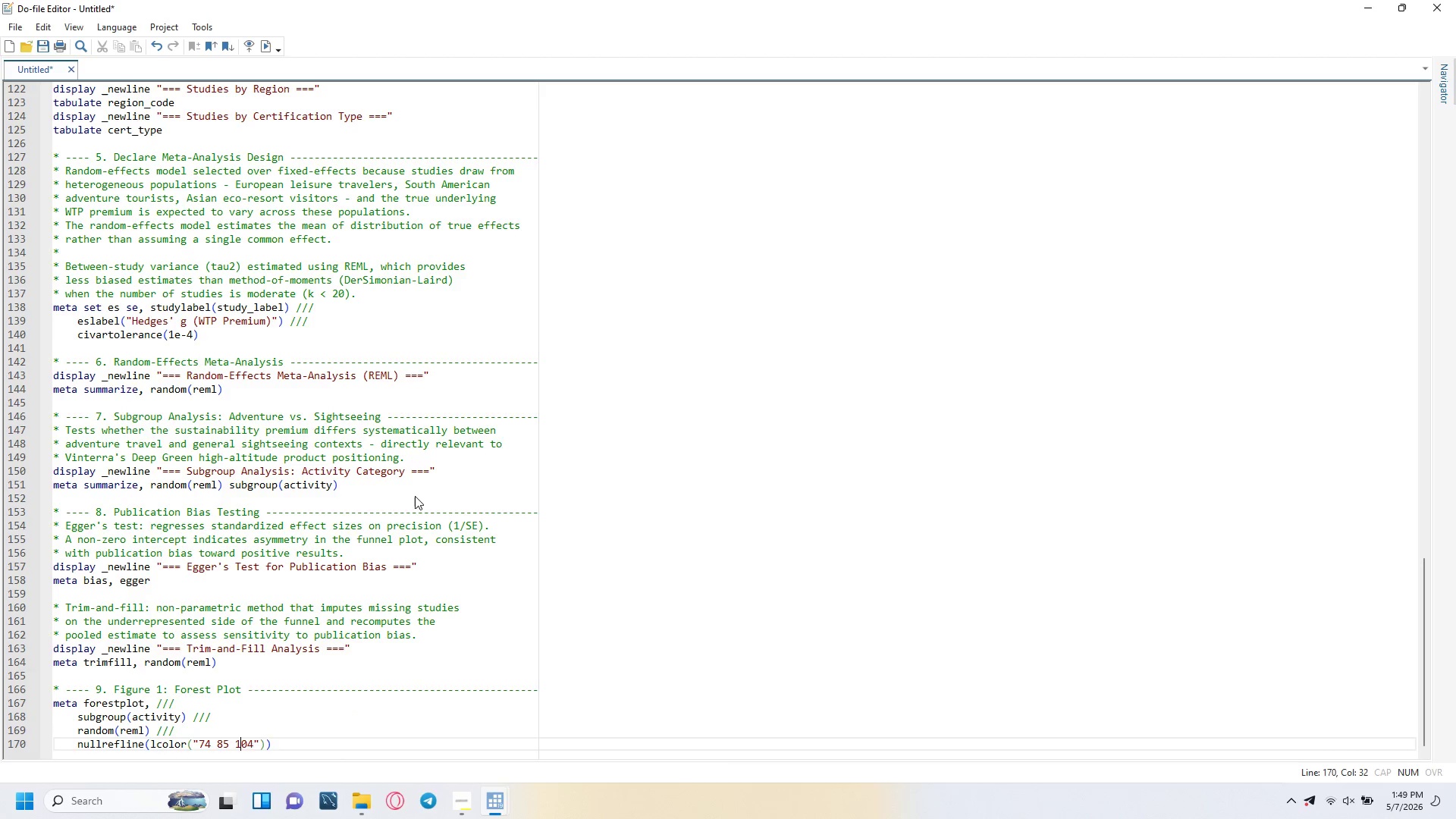 
key(ArrowRight)
 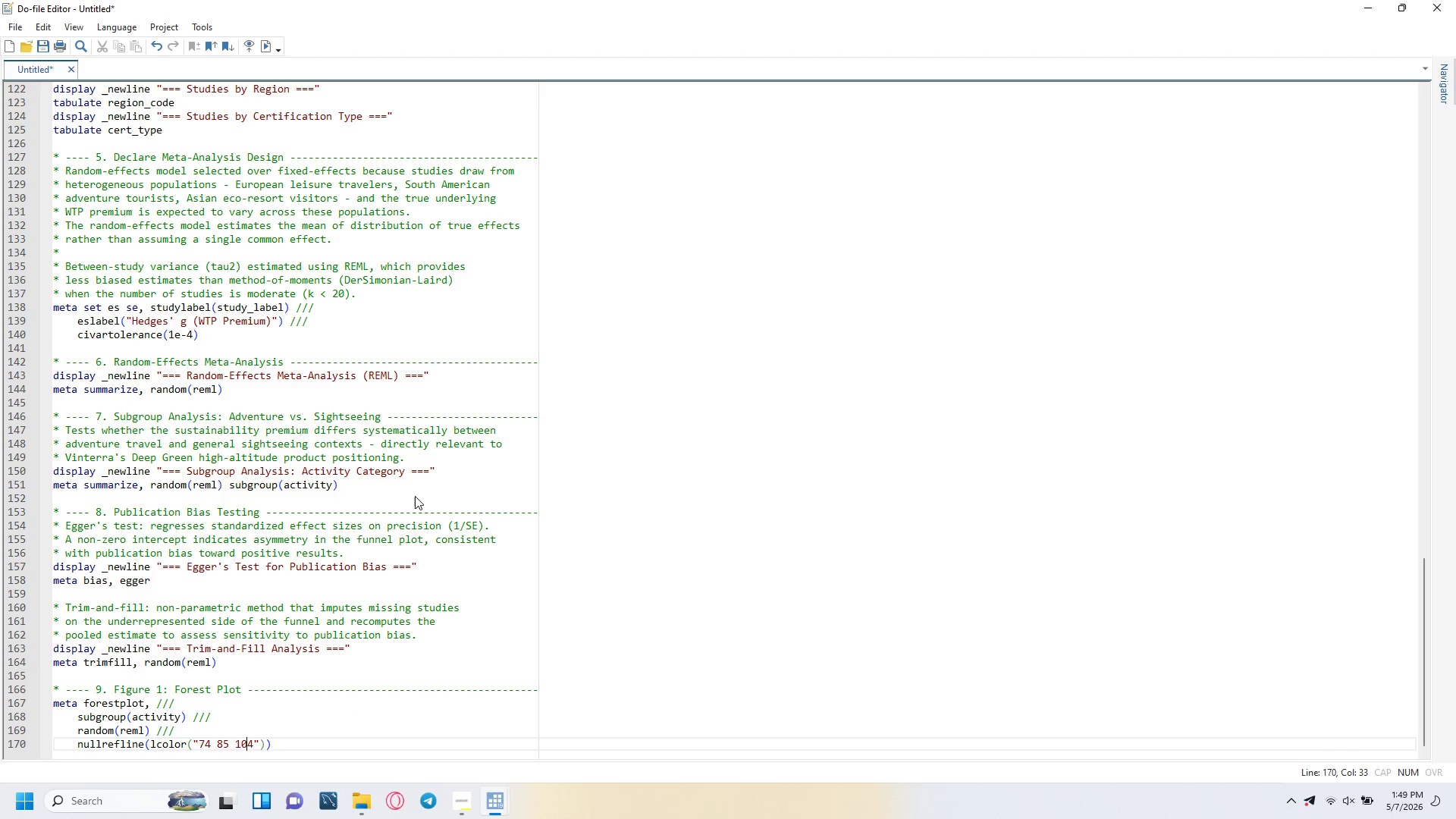 
key(ArrowRight)
 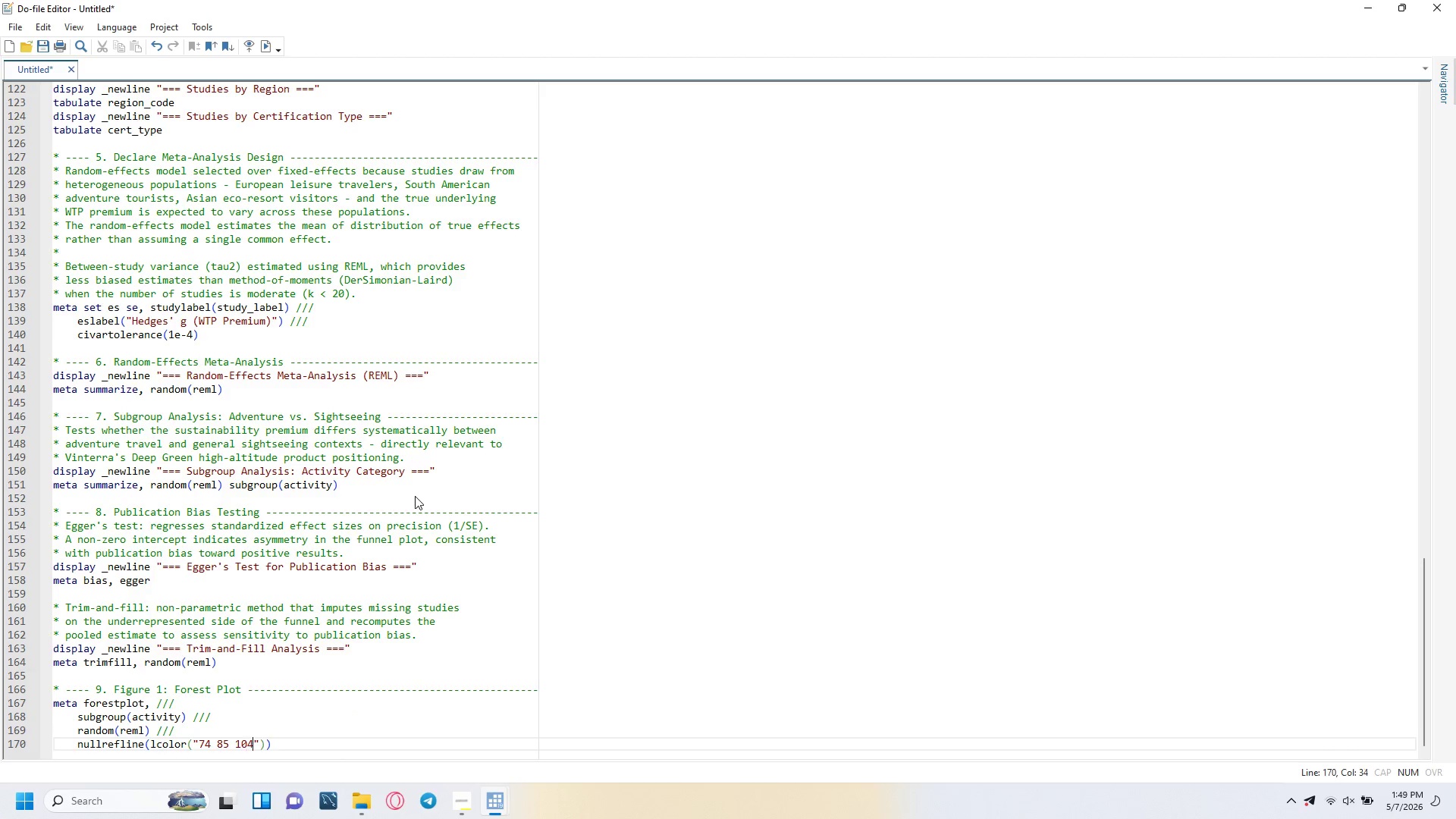 
key(ArrowRight)
 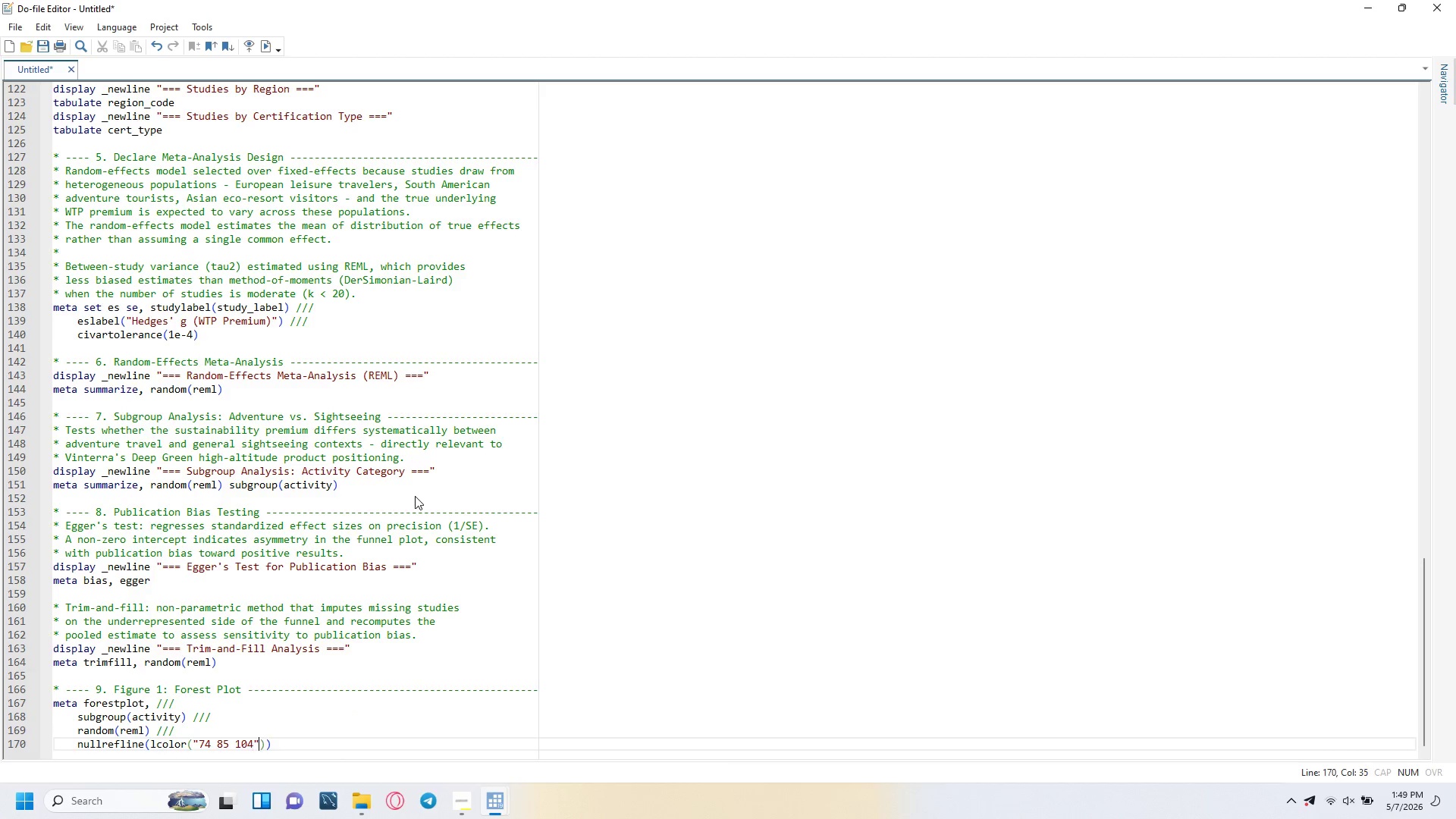 
key(ArrowRight)
 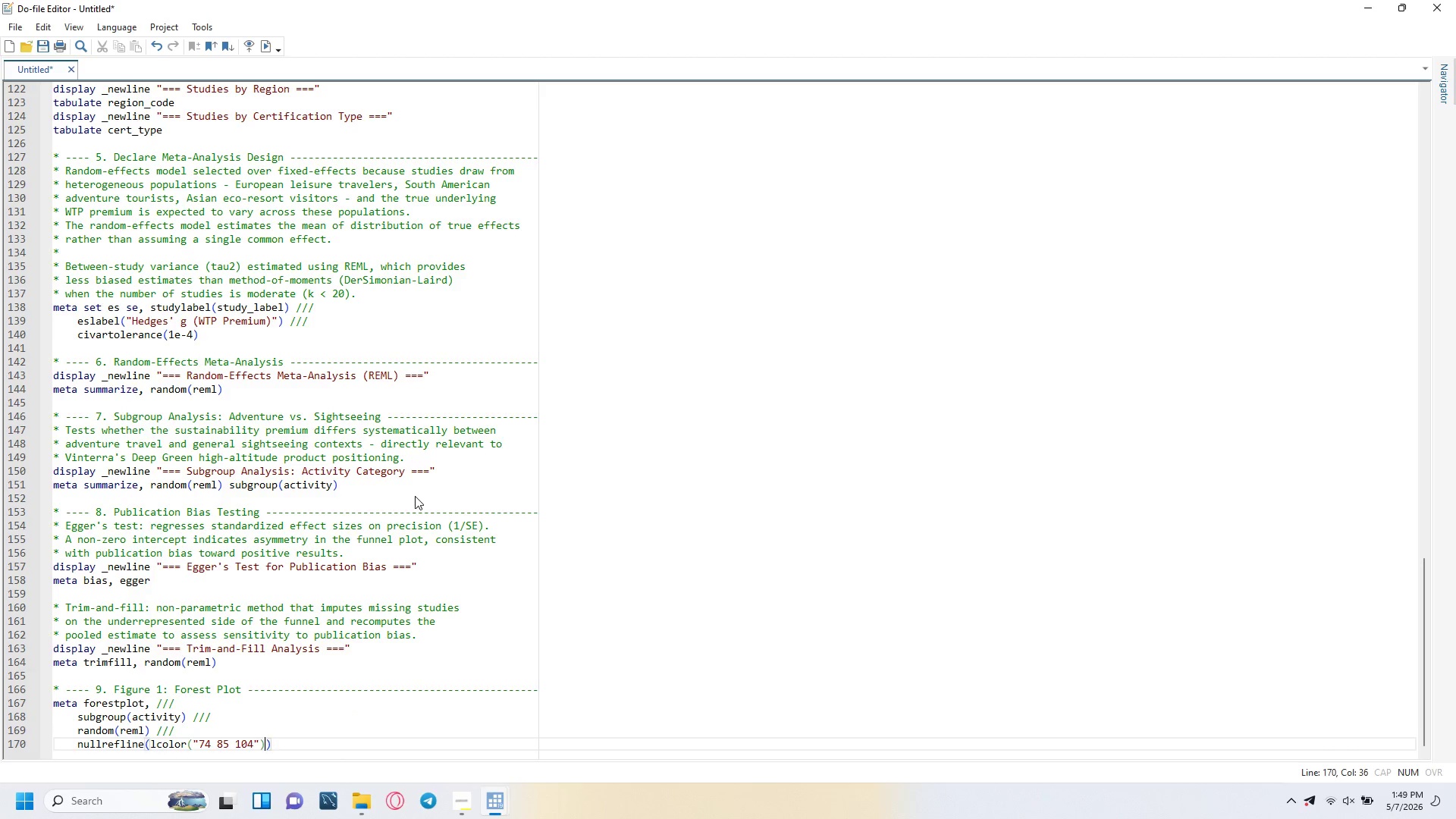 
type( ;)
key(Backspace)
type(lpattern(dash)
 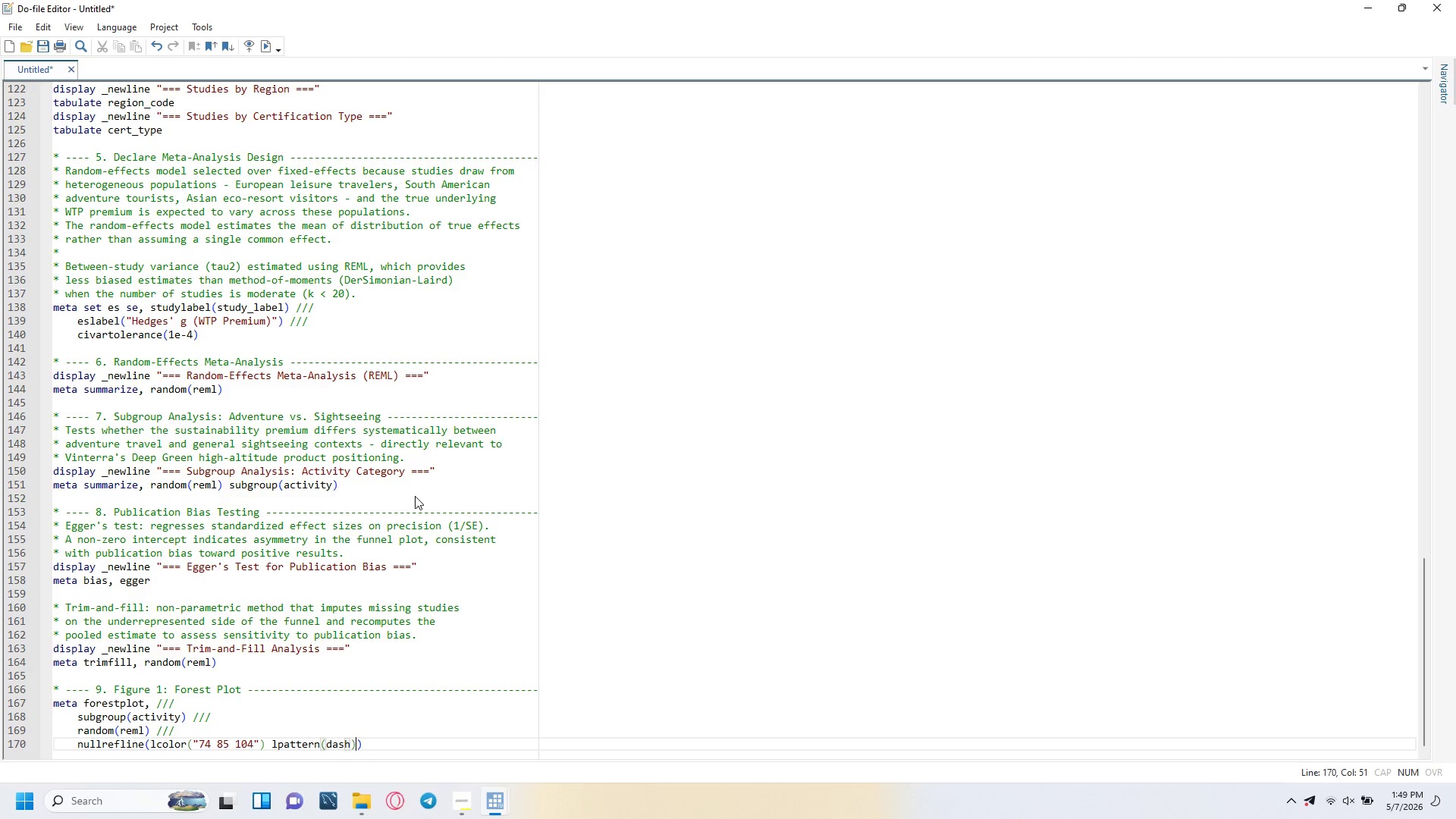 
 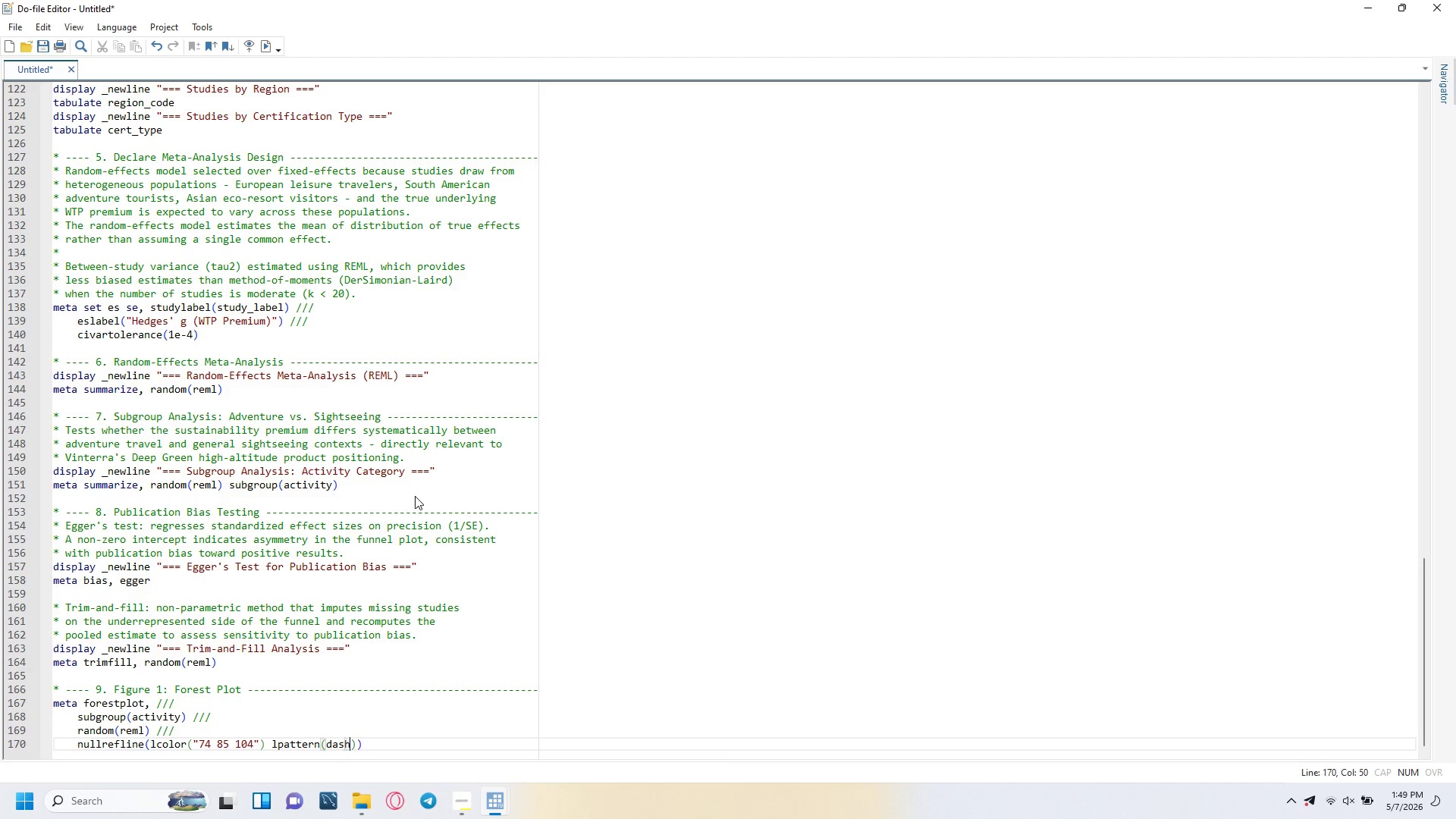 
key(ArrowRight)
 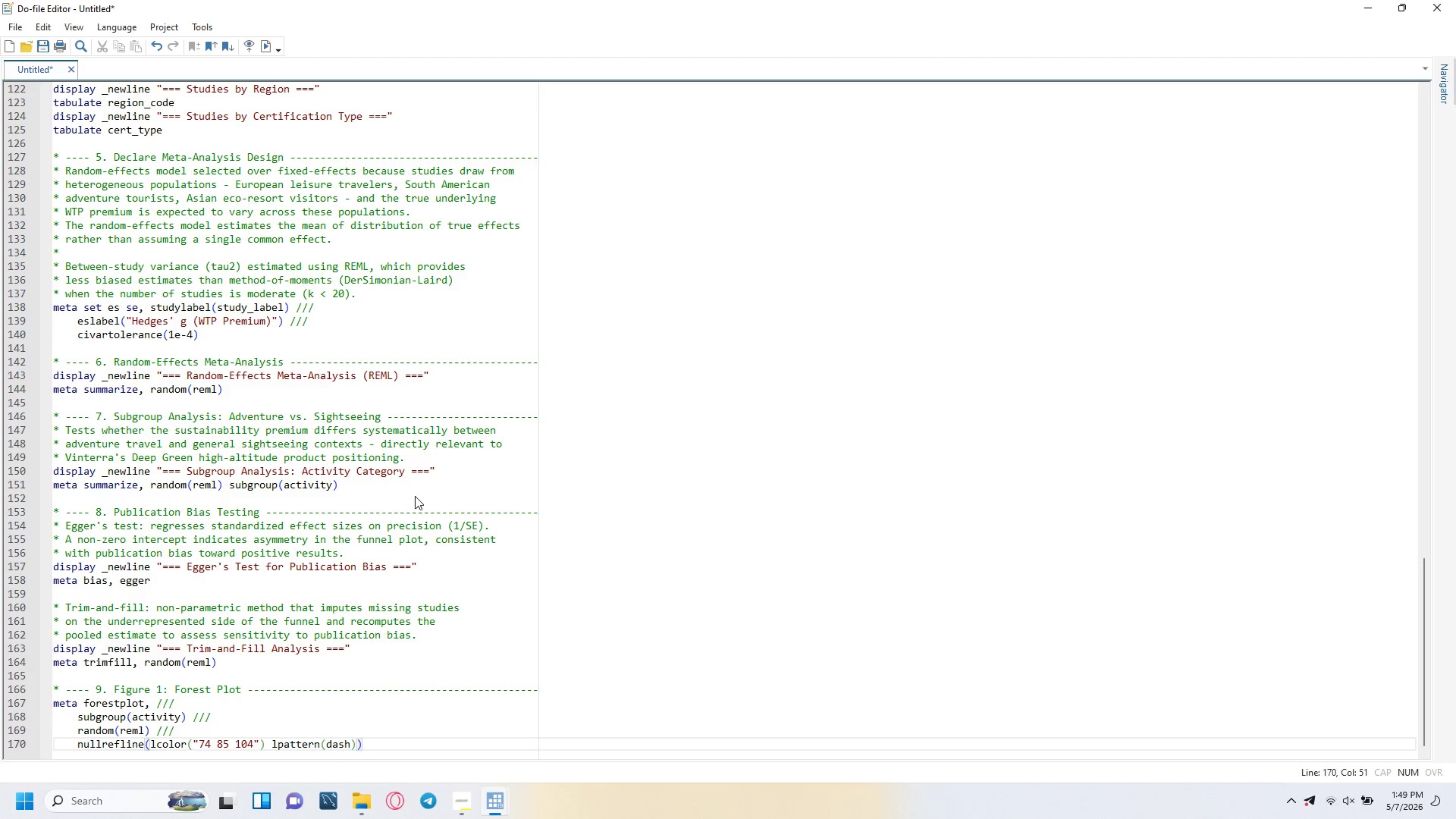 
type( lwidth(thin)
 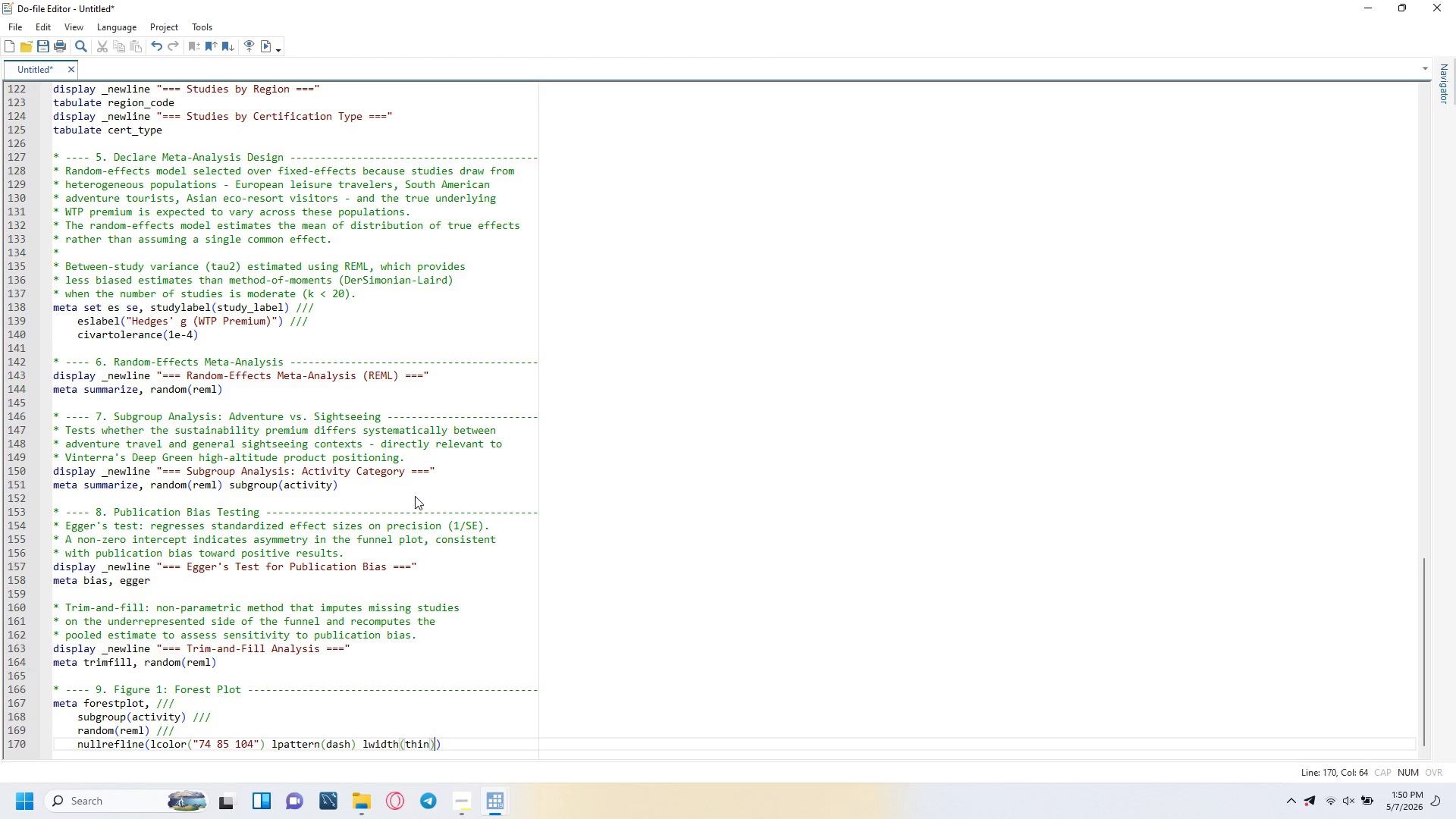 
 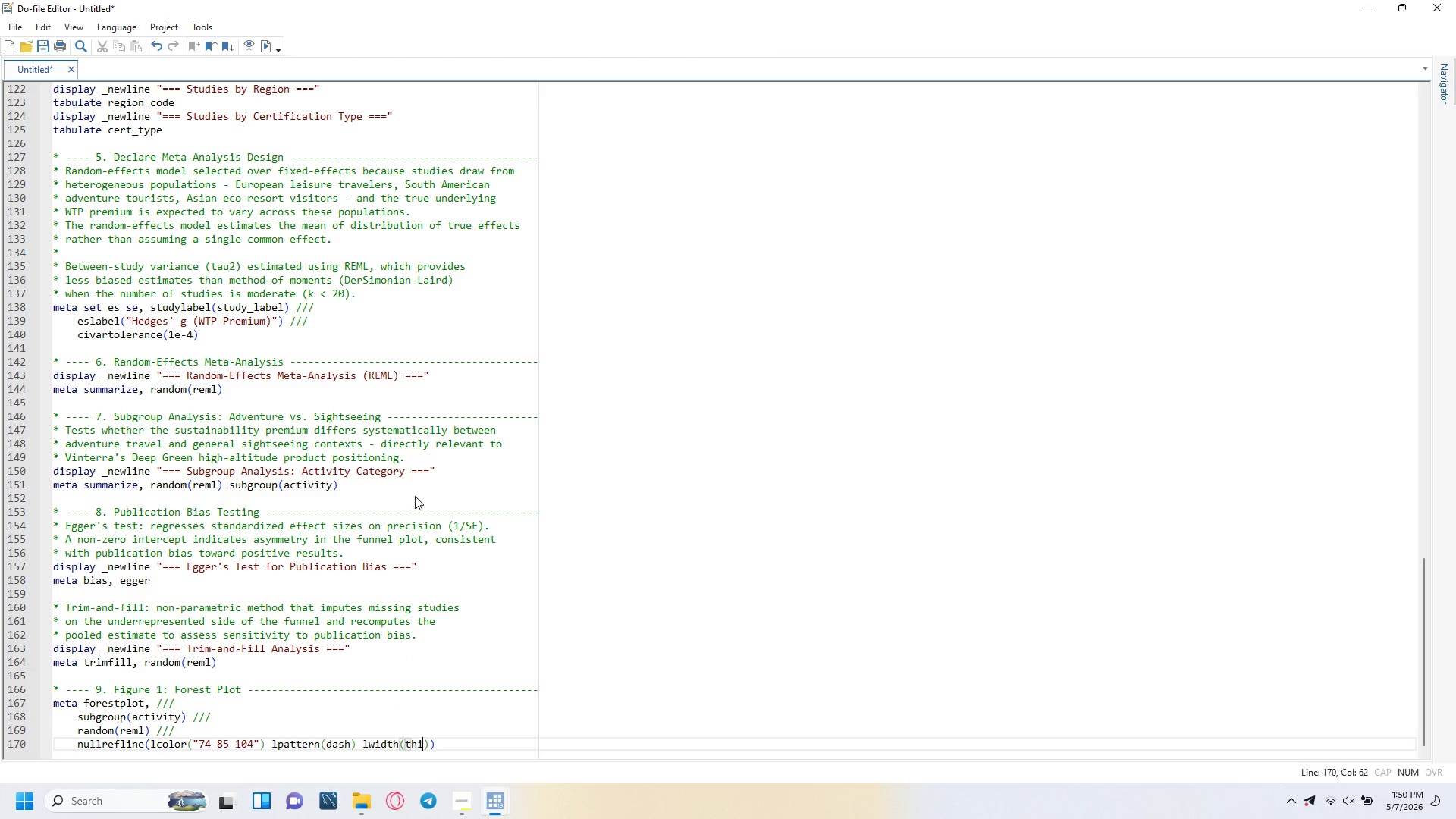 
key(ArrowRight)
 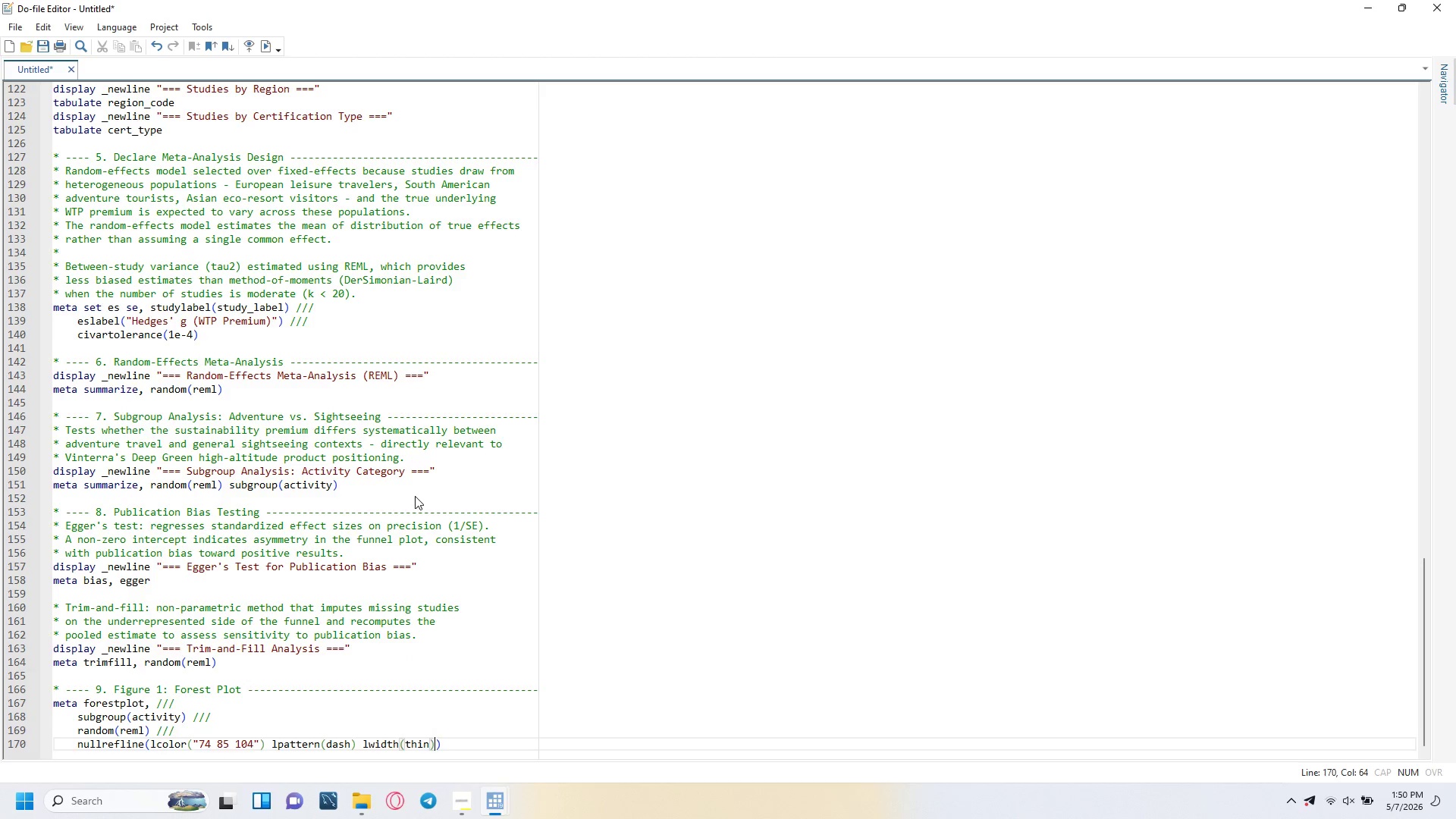 
key(ArrowRight)
 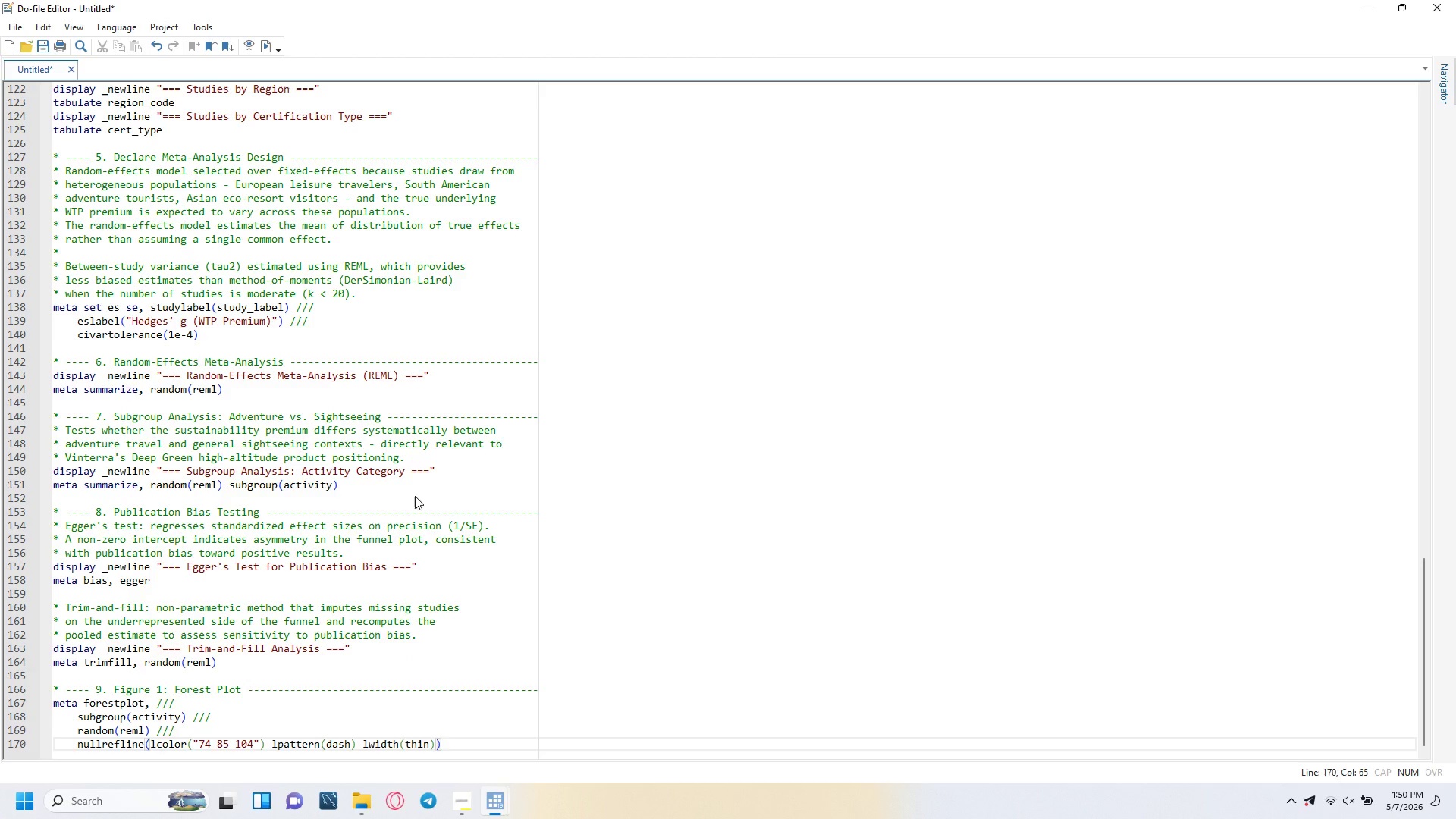 
key(Space)
 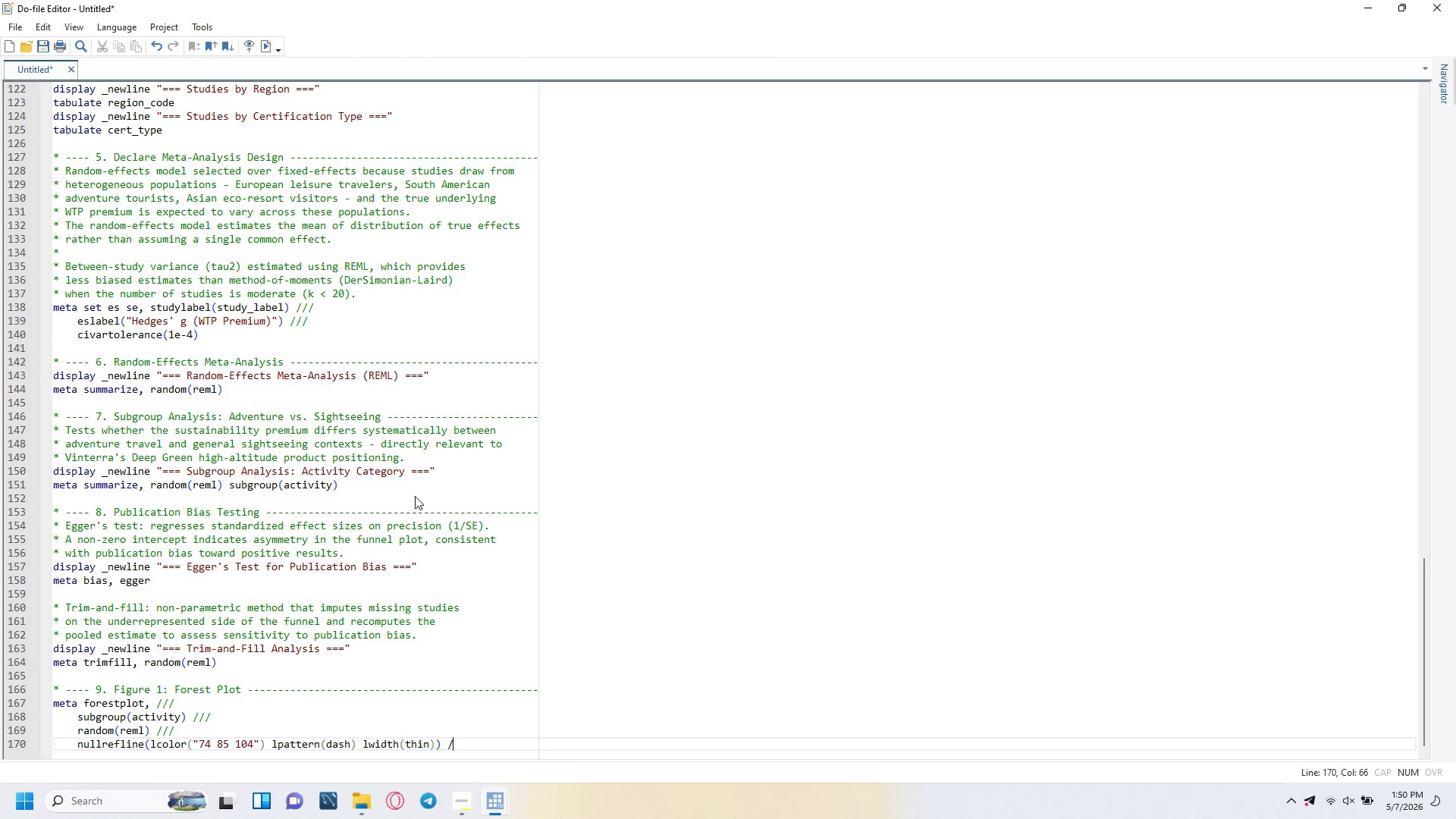 
key(Slash)
 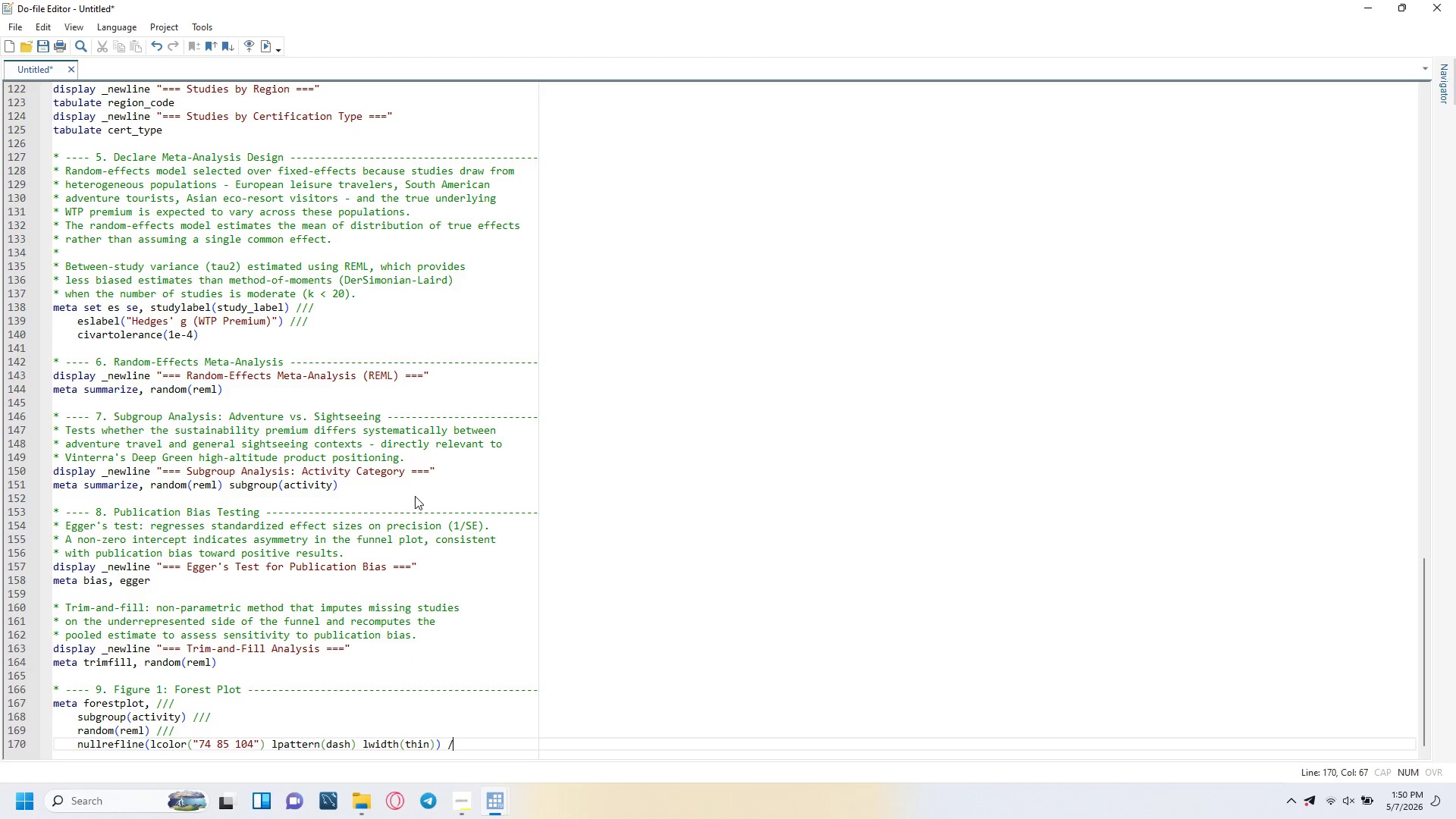 
key(Slash)
 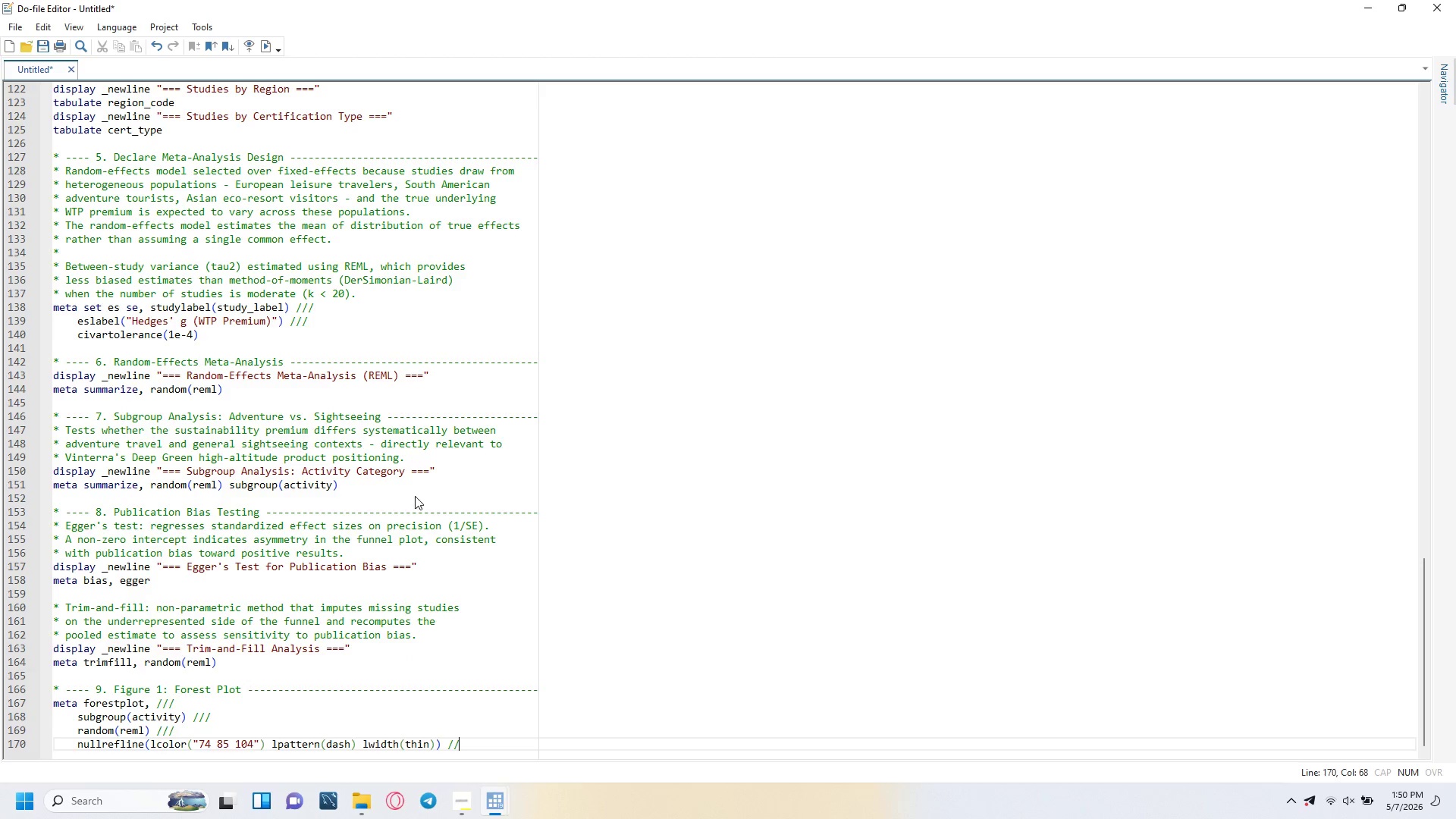 
key(Slash)
 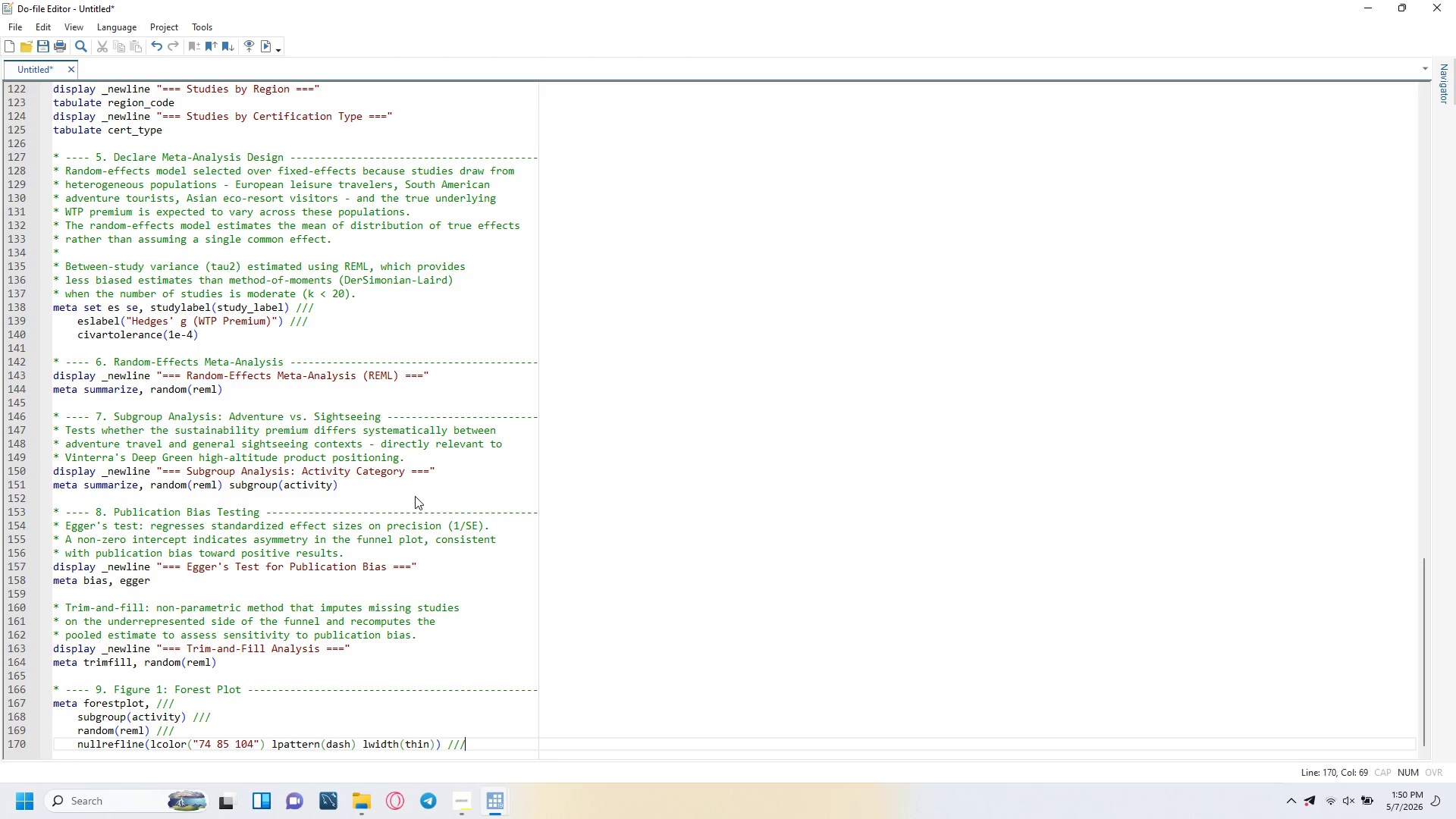 
key(Enter)
 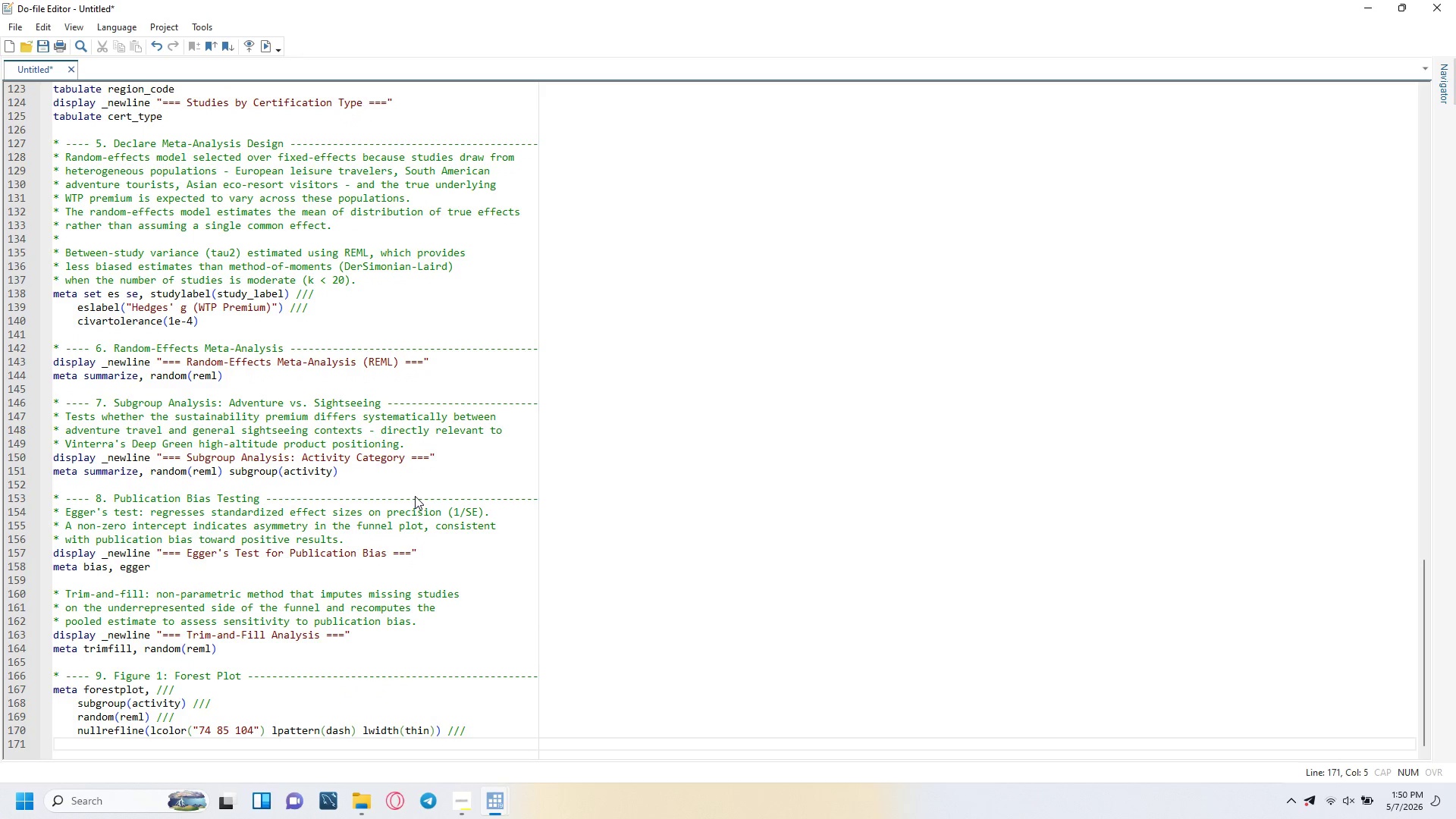 
type(markeropts(mcolor("31 77 43)
 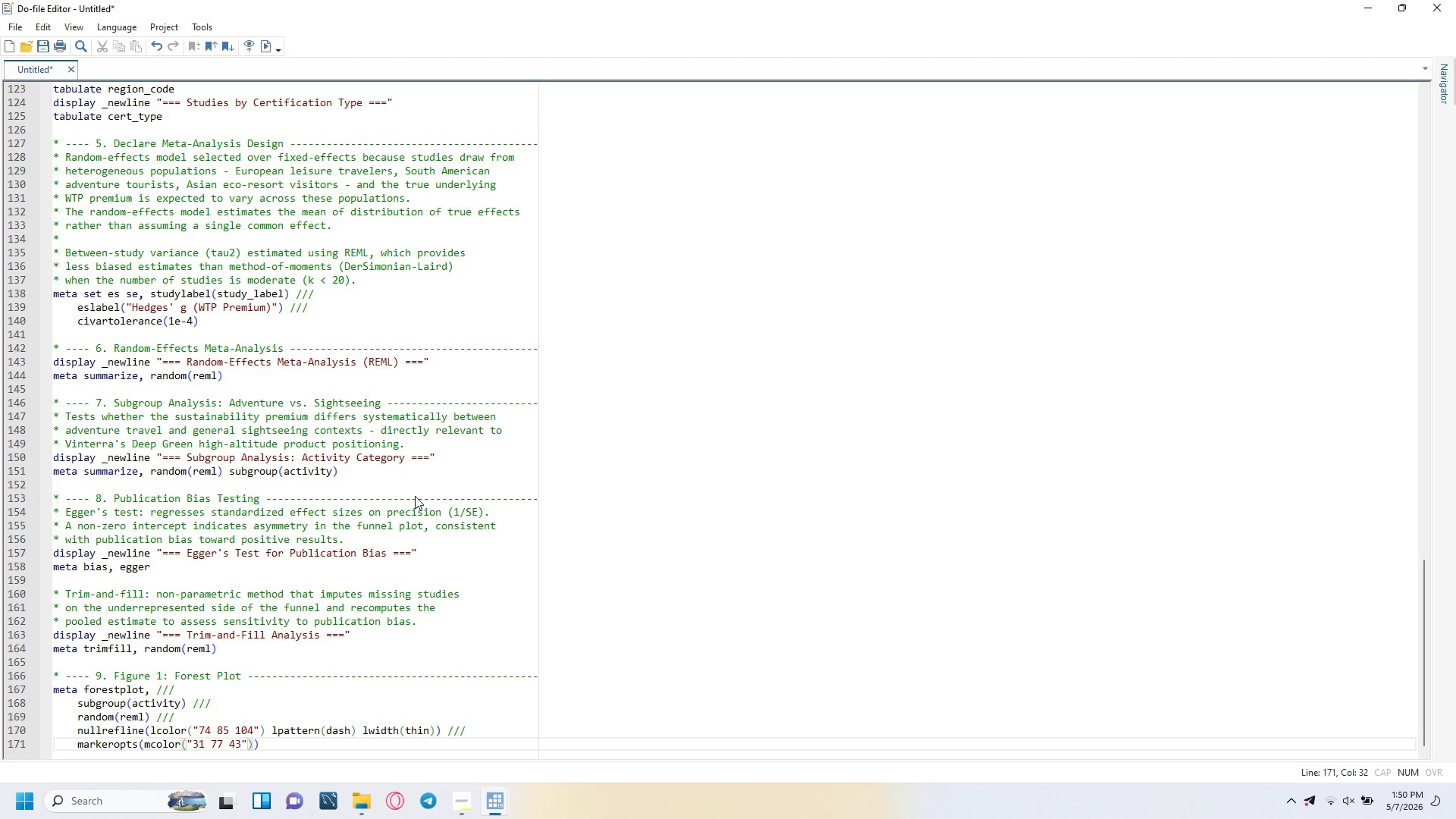 
key(ArrowRight)
 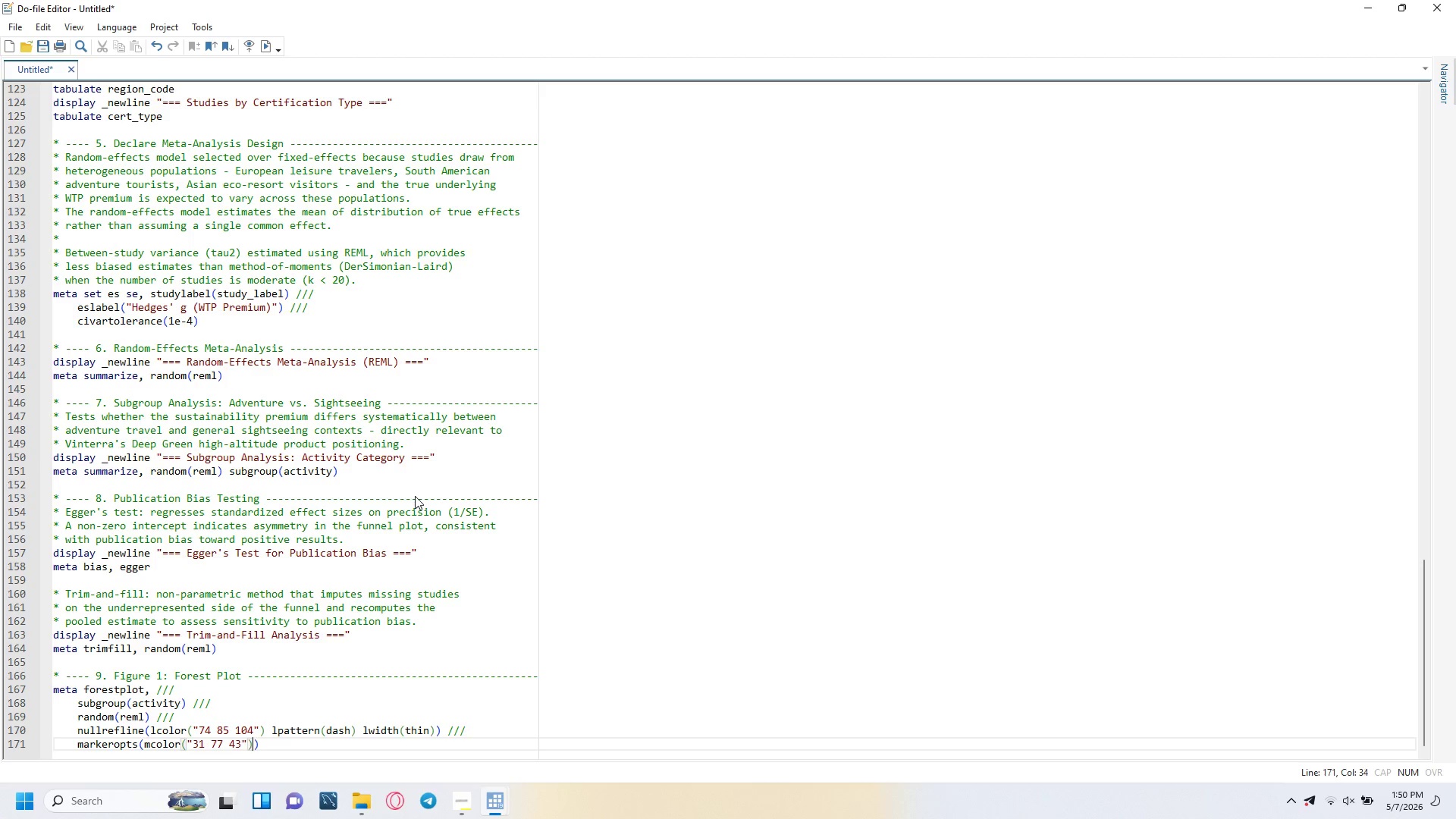 
key(ArrowRight)
 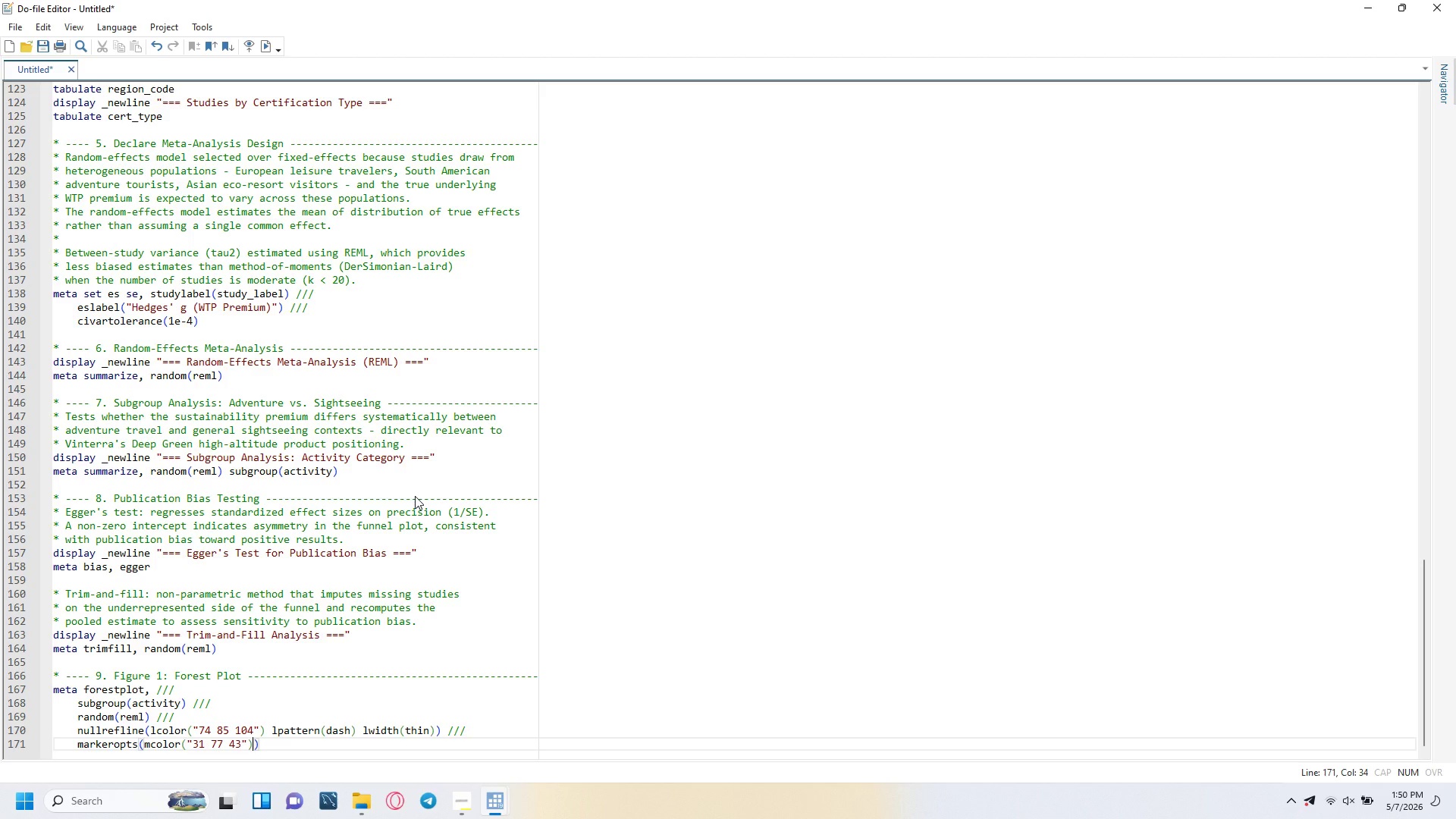 
type( msymbol(S)
 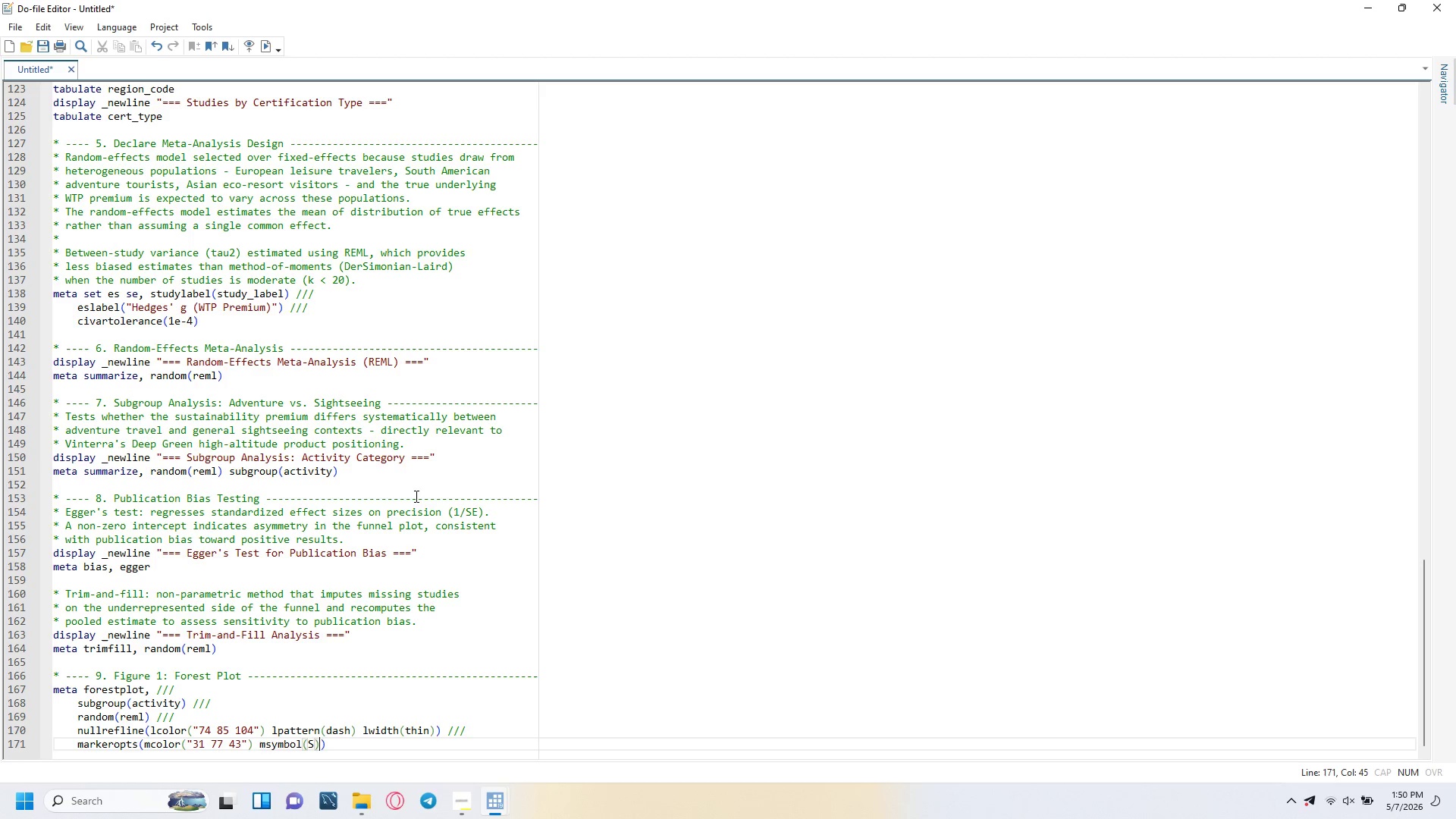 
 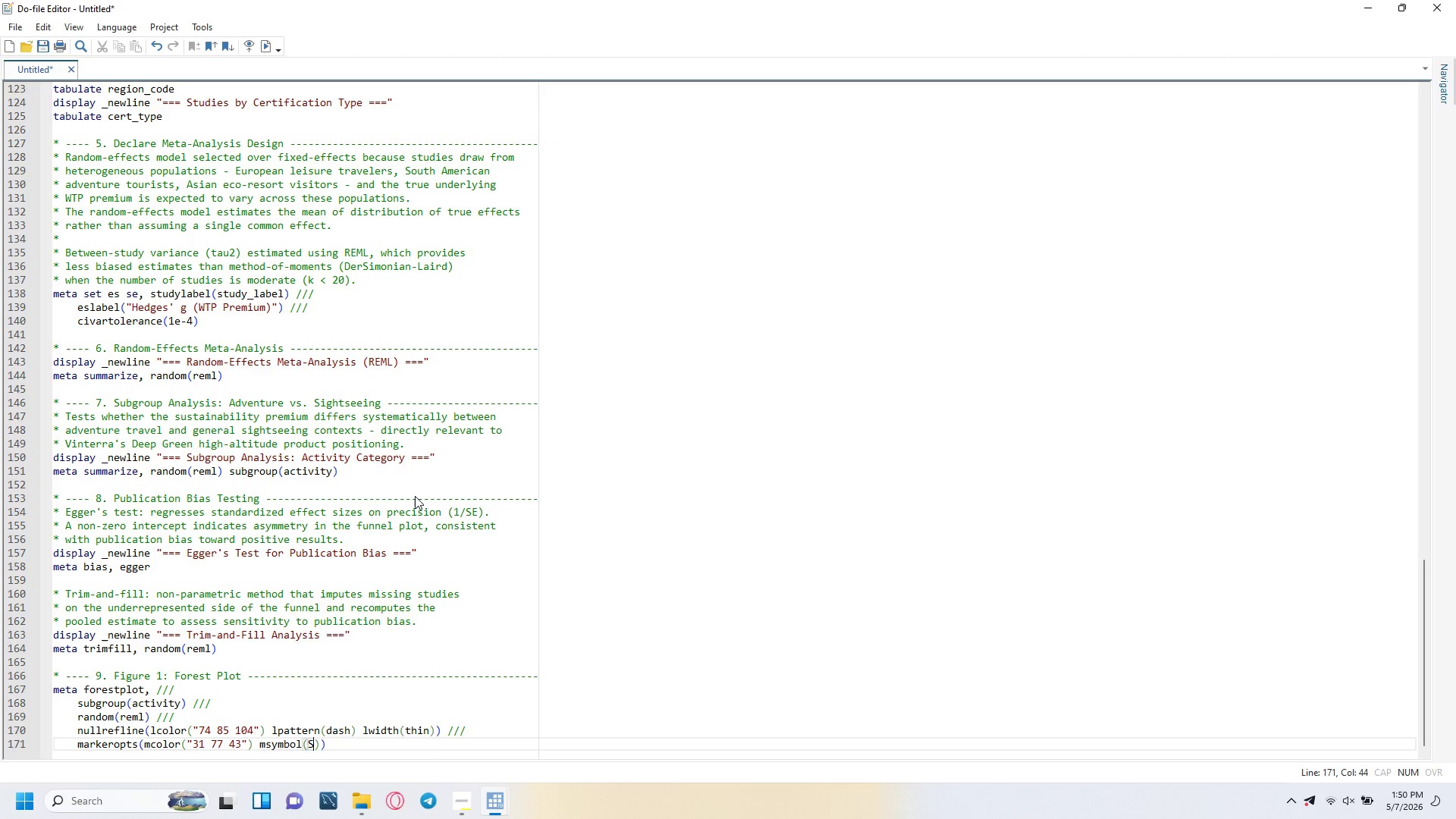 
key(Shift+ArrowRight)
 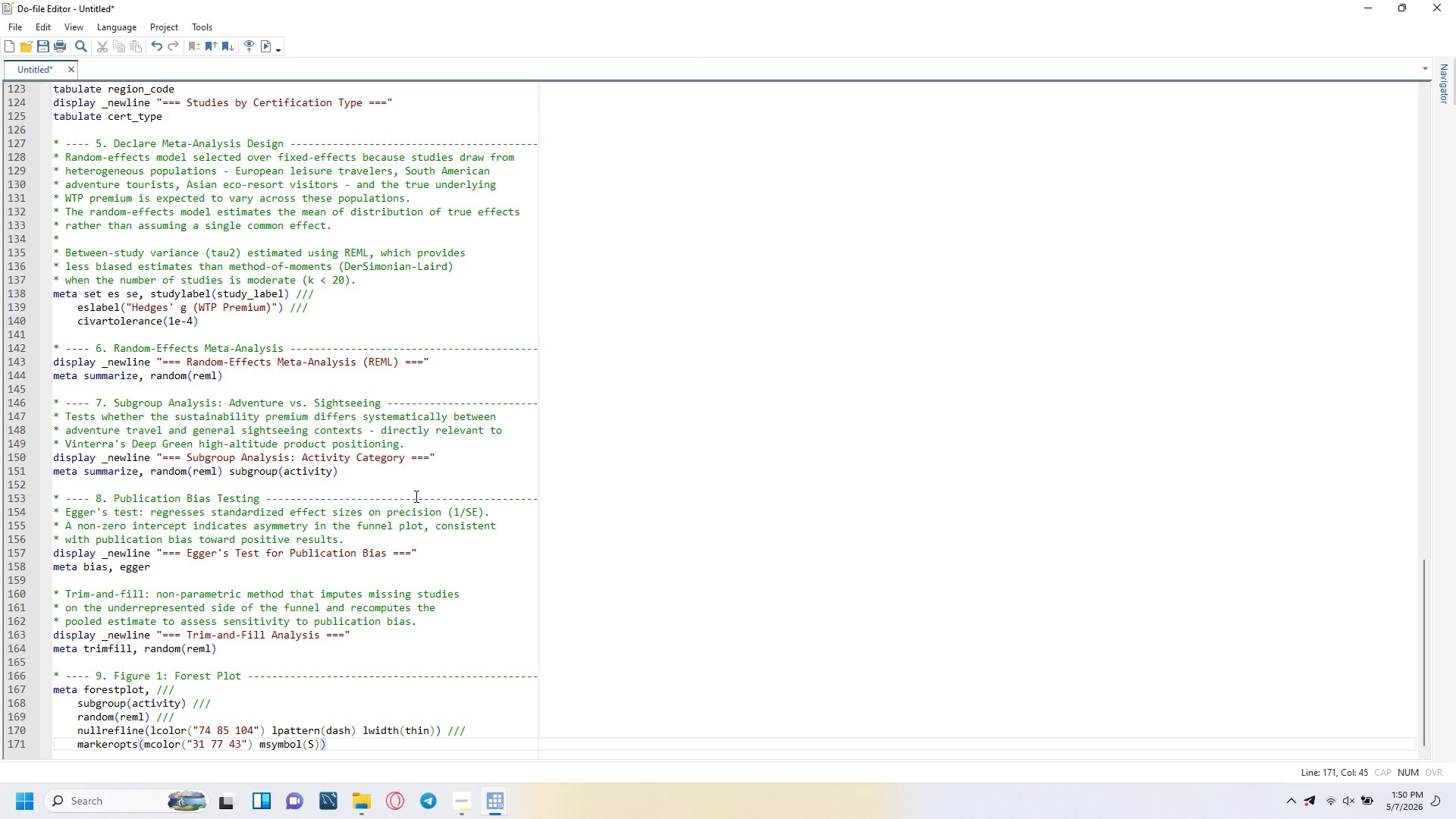 
type( msize(small)
 